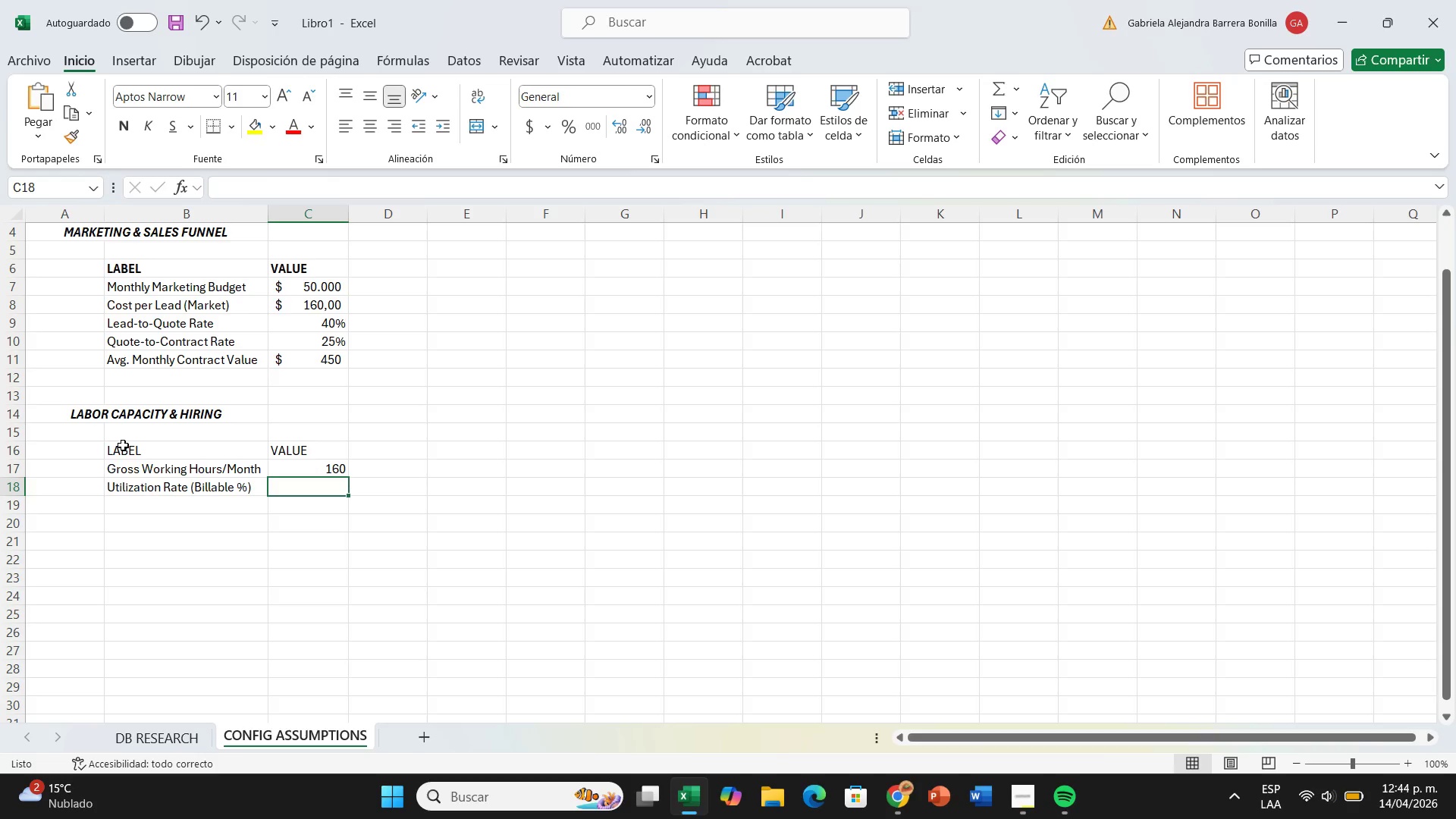 
left_click([565, 121])
 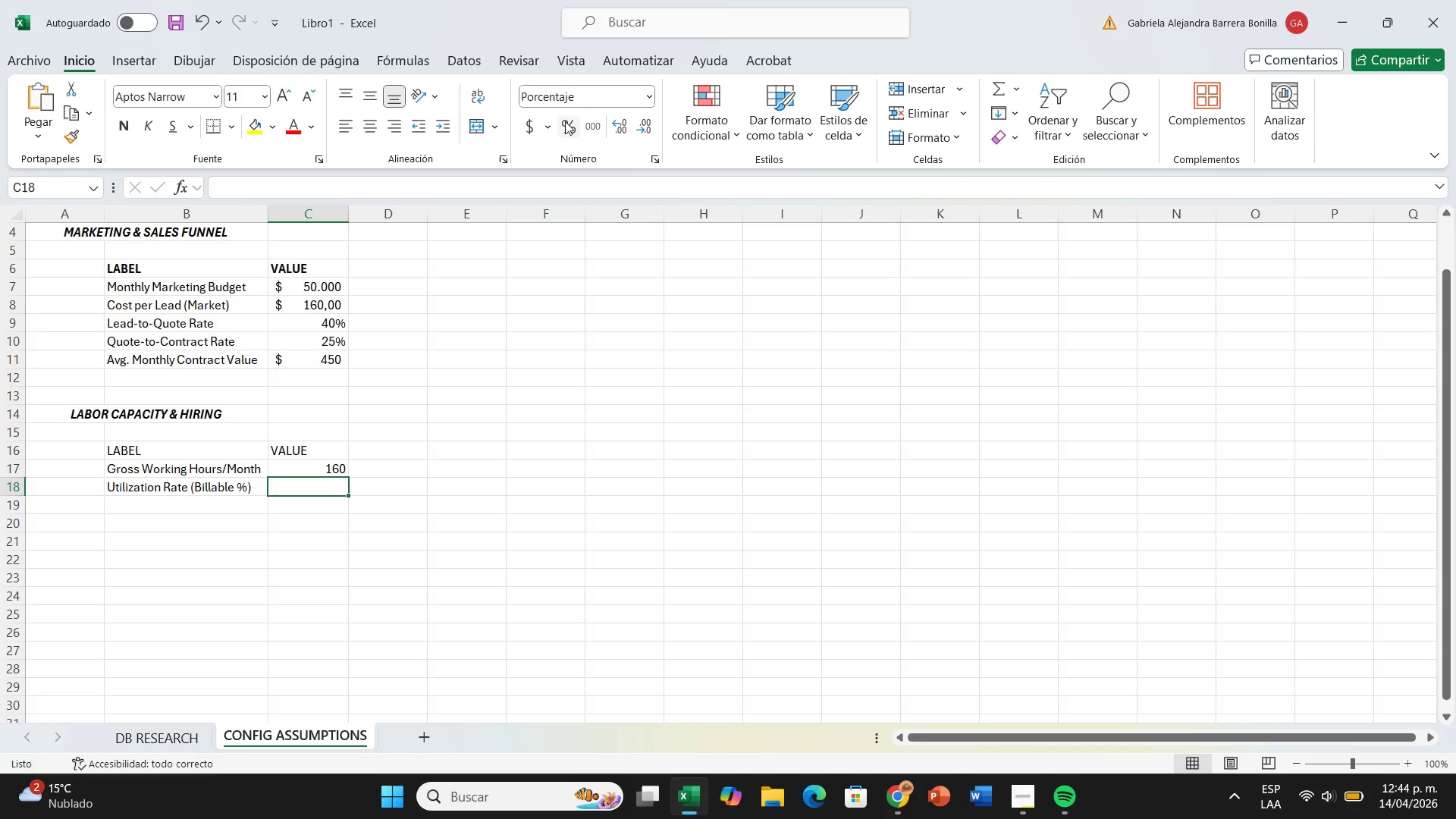 
type(85)
 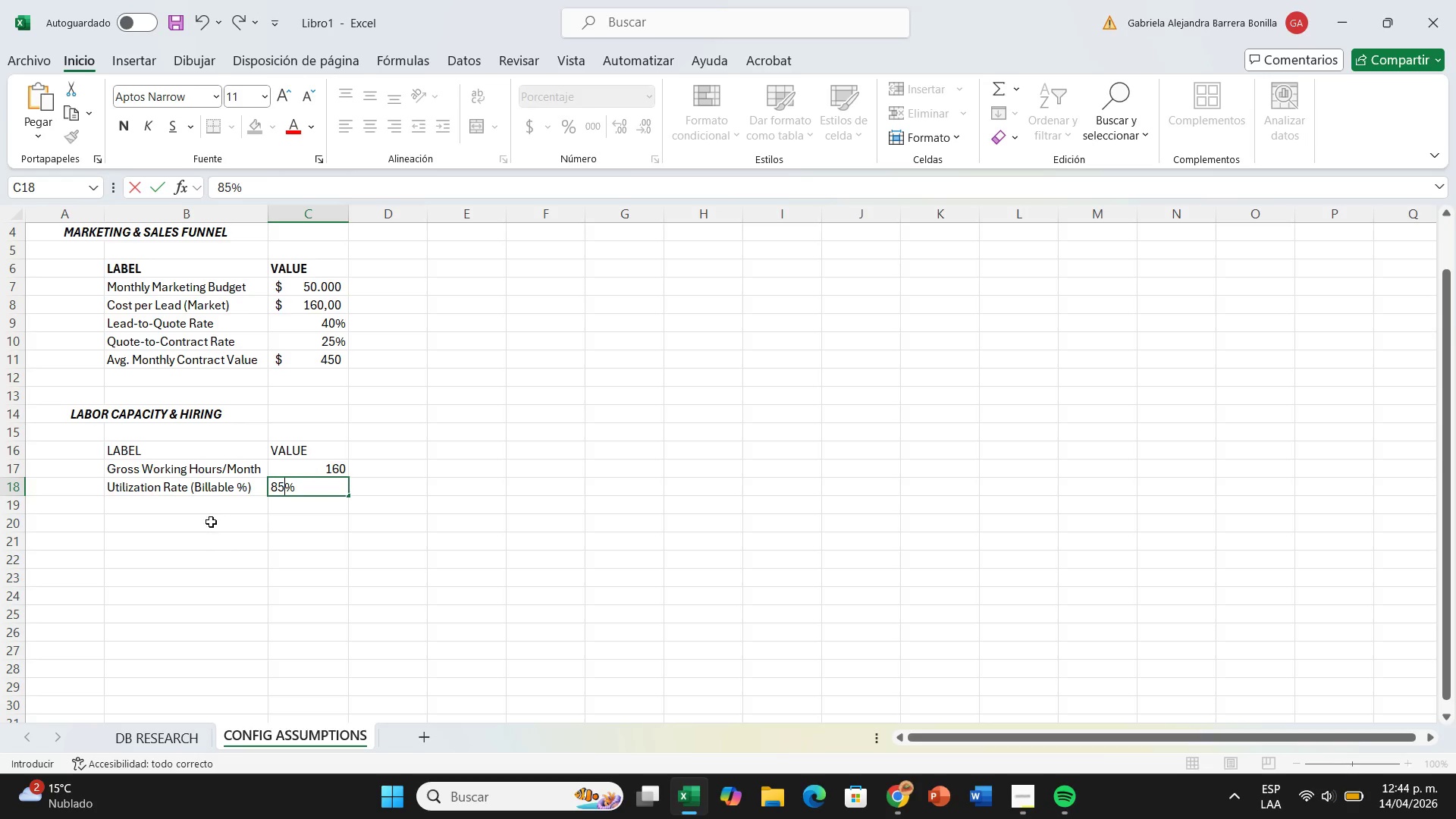 
left_click([209, 517])
 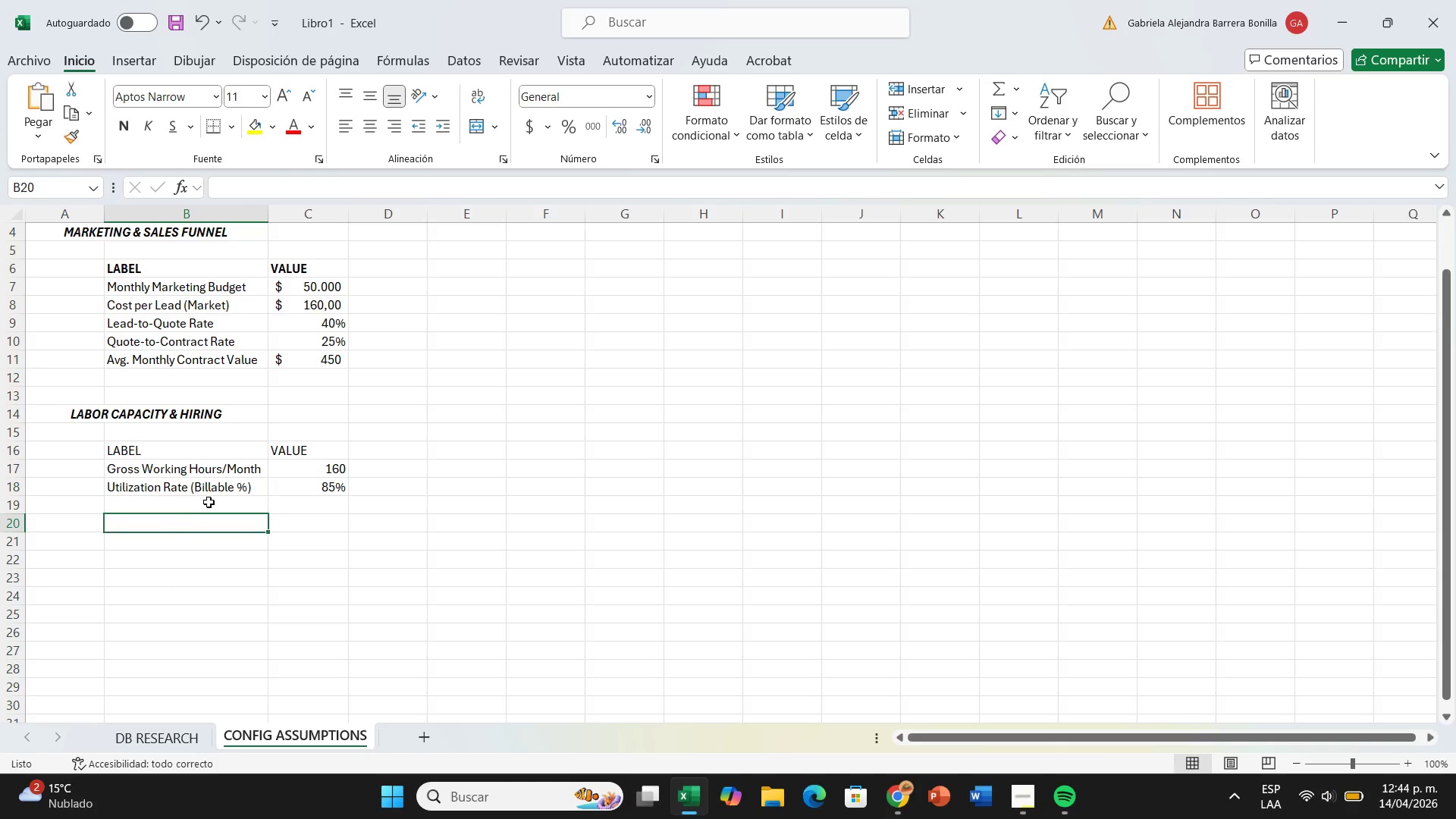 
left_click([209, 502])
 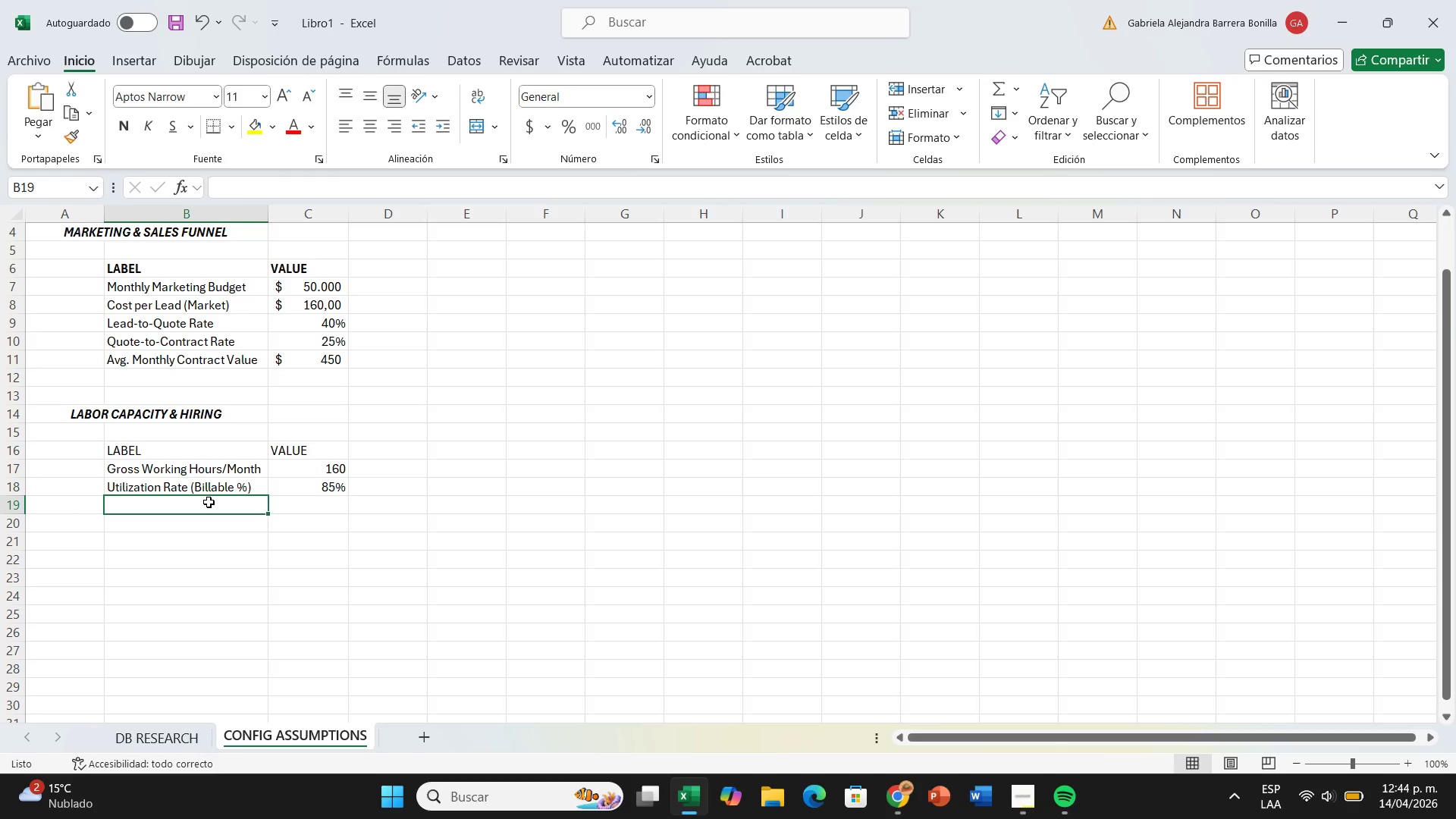 
type(Recruitment Leas )
key(Backspace)
key(Backspace)
type(D)
key(Backspace)
type(d Tiem)
key(Backspace)
type(])
key(Backspace)
key(Backspace)
type(me)
 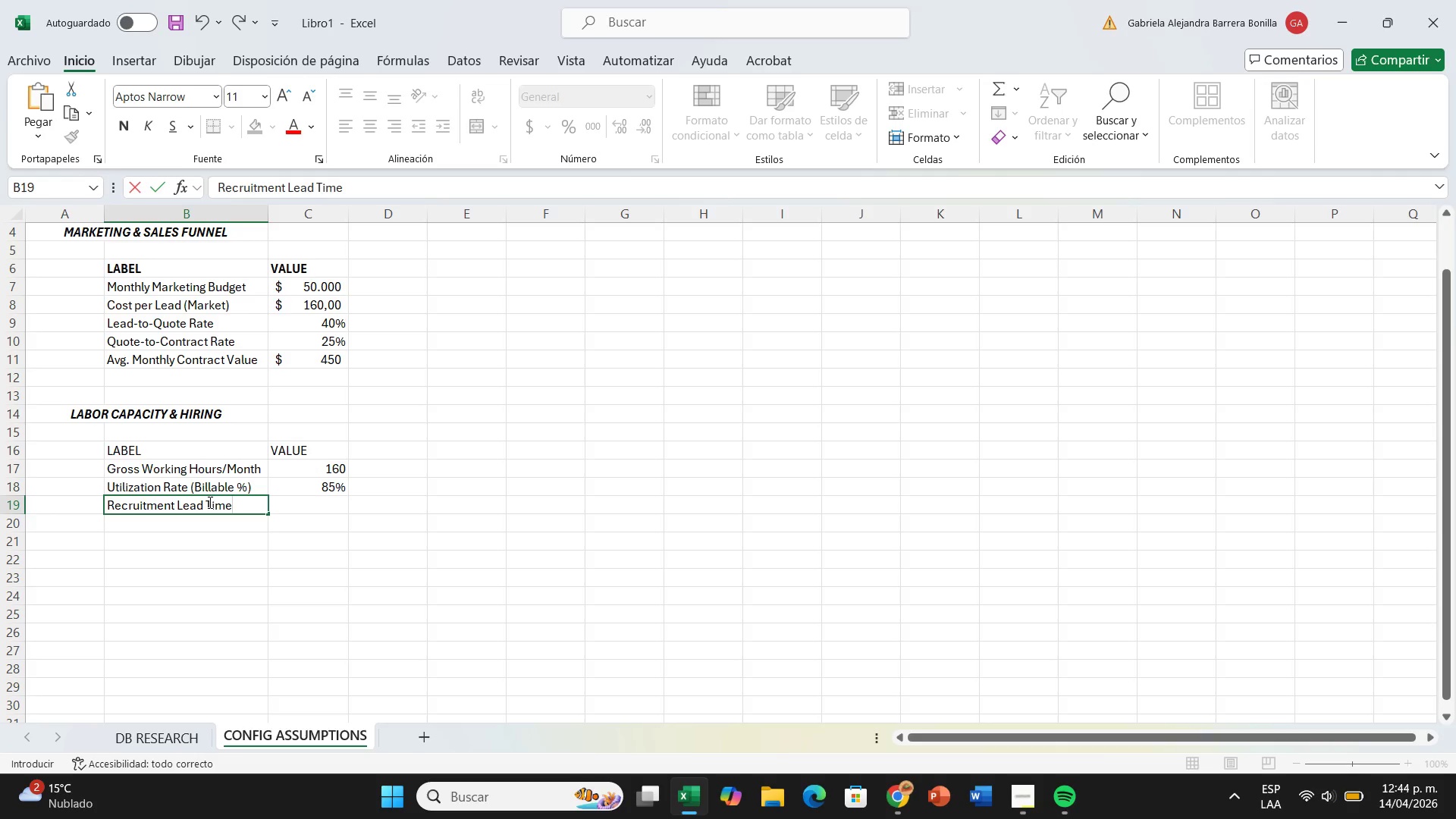 
key(ArrowRight)
 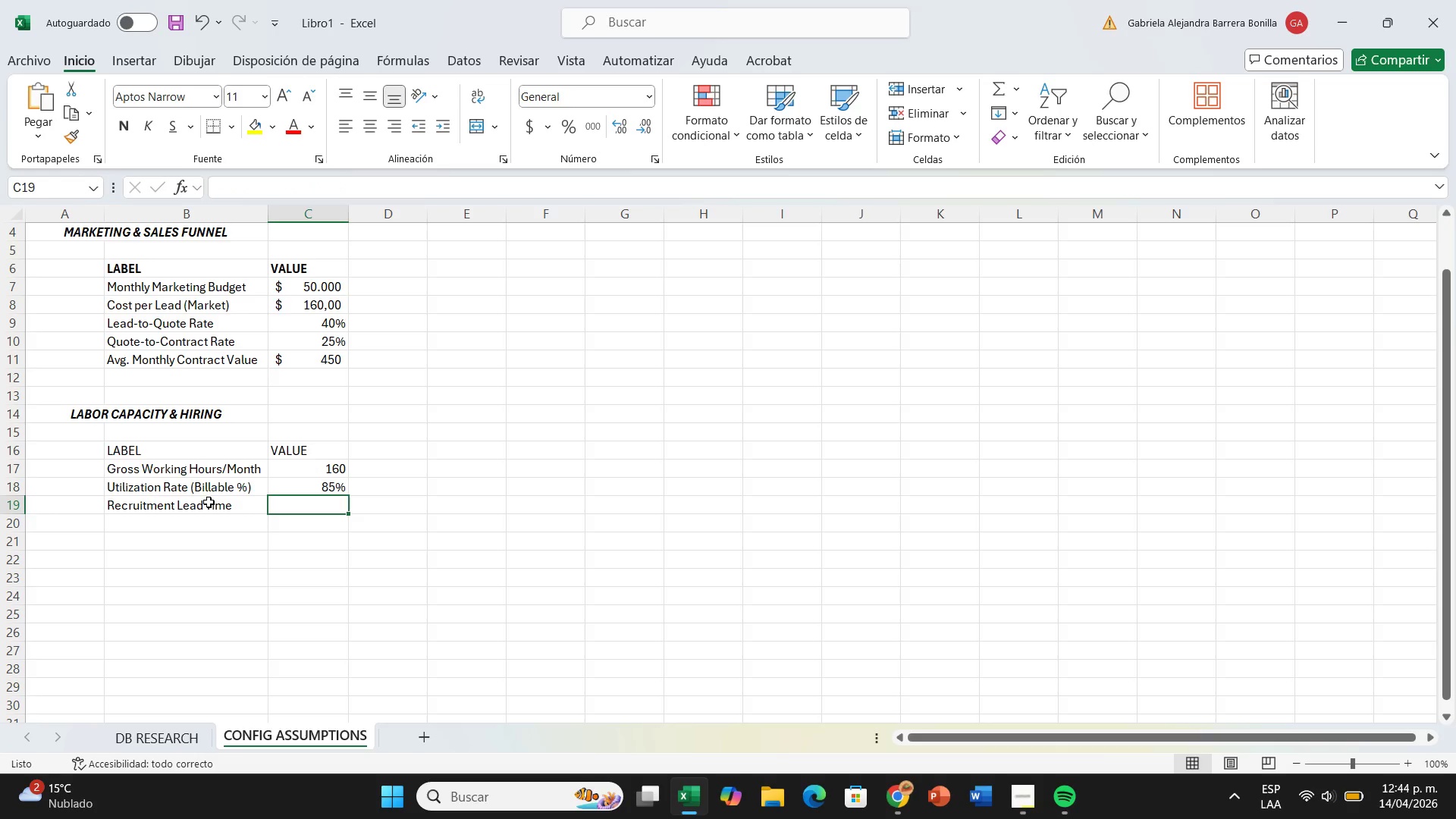 
type(45)
 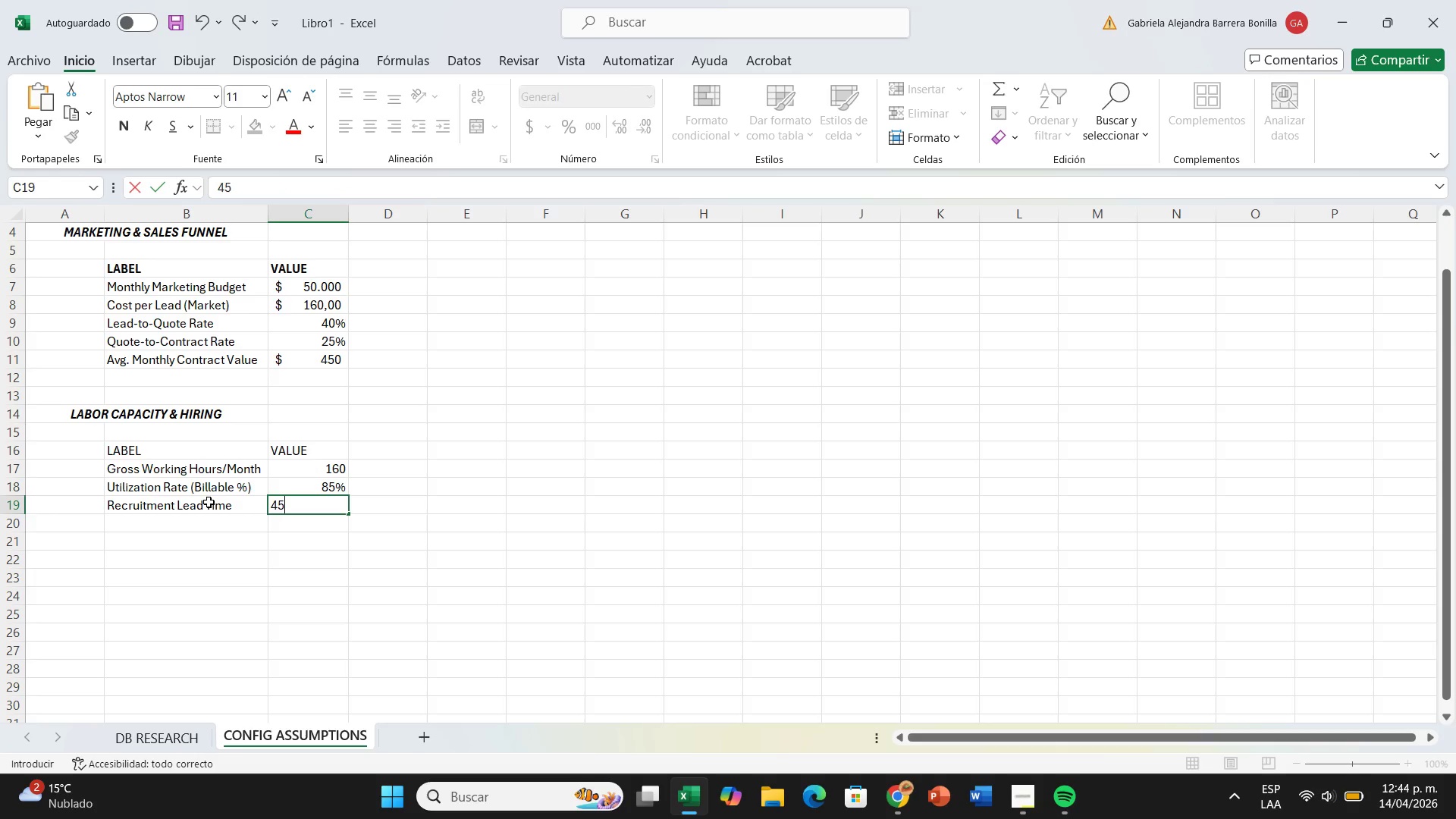 
key(ArrowDown)
 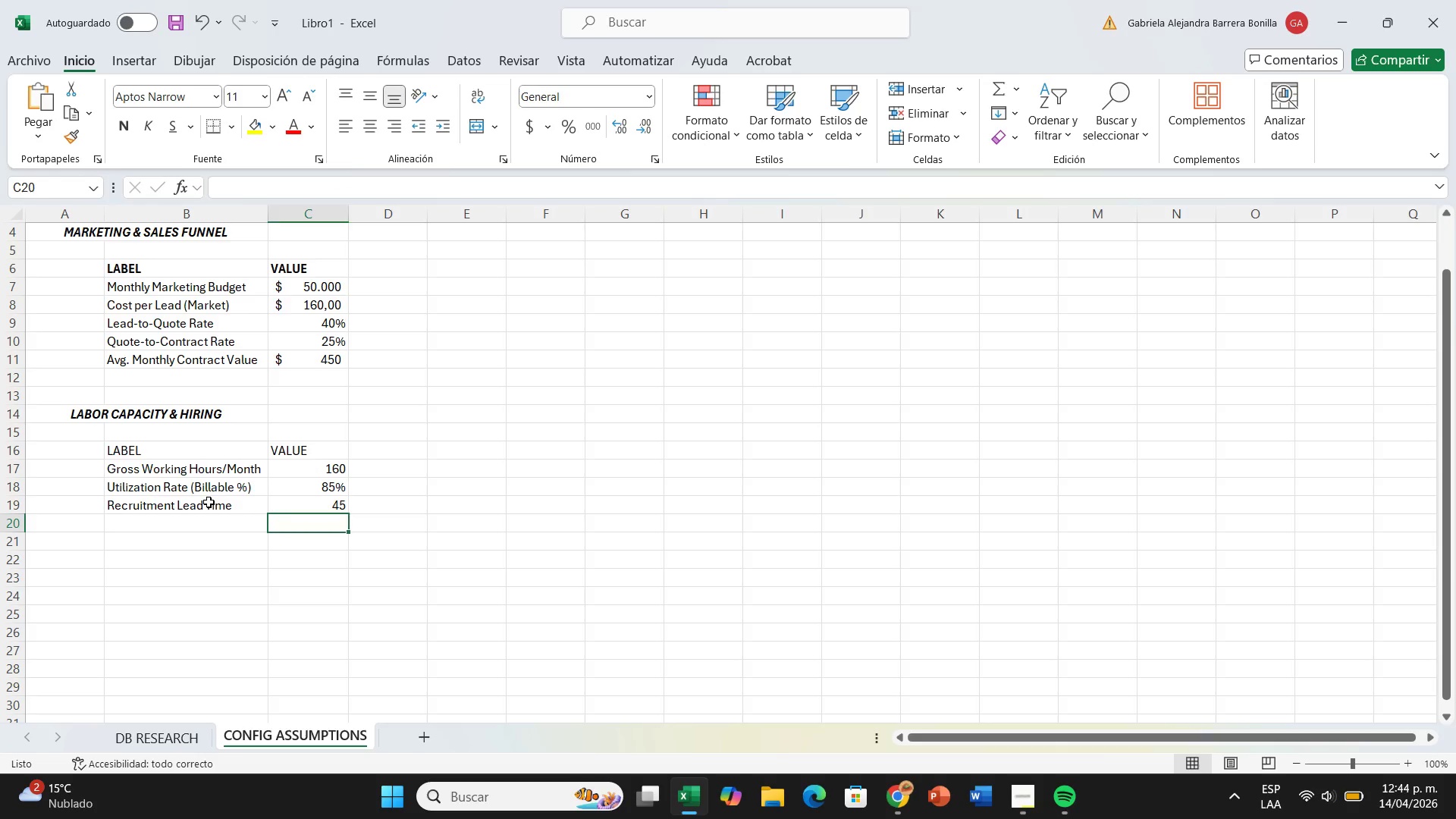 
key(ArrowLeft)
 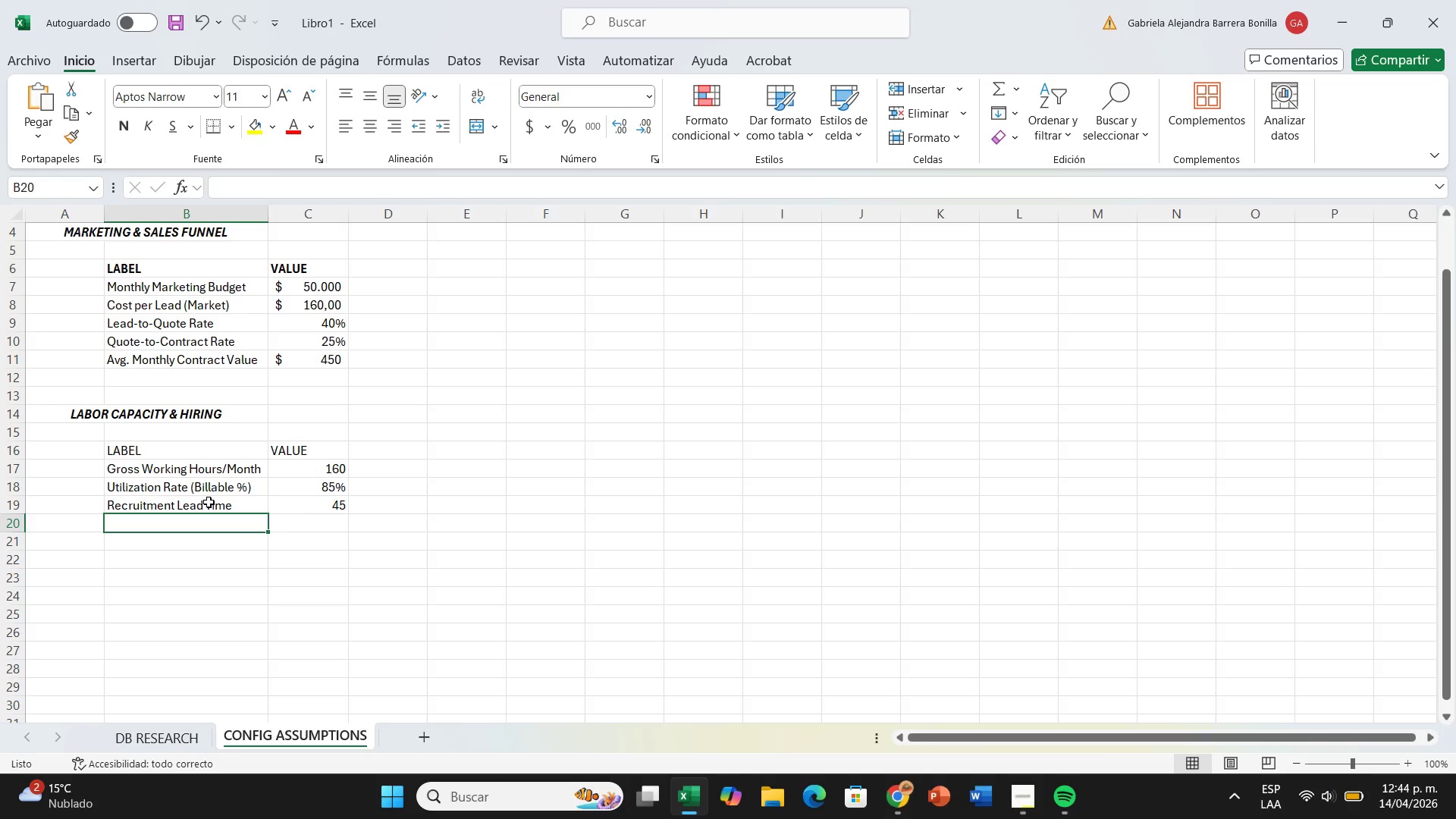 
type(Onboarding ^ Training)
 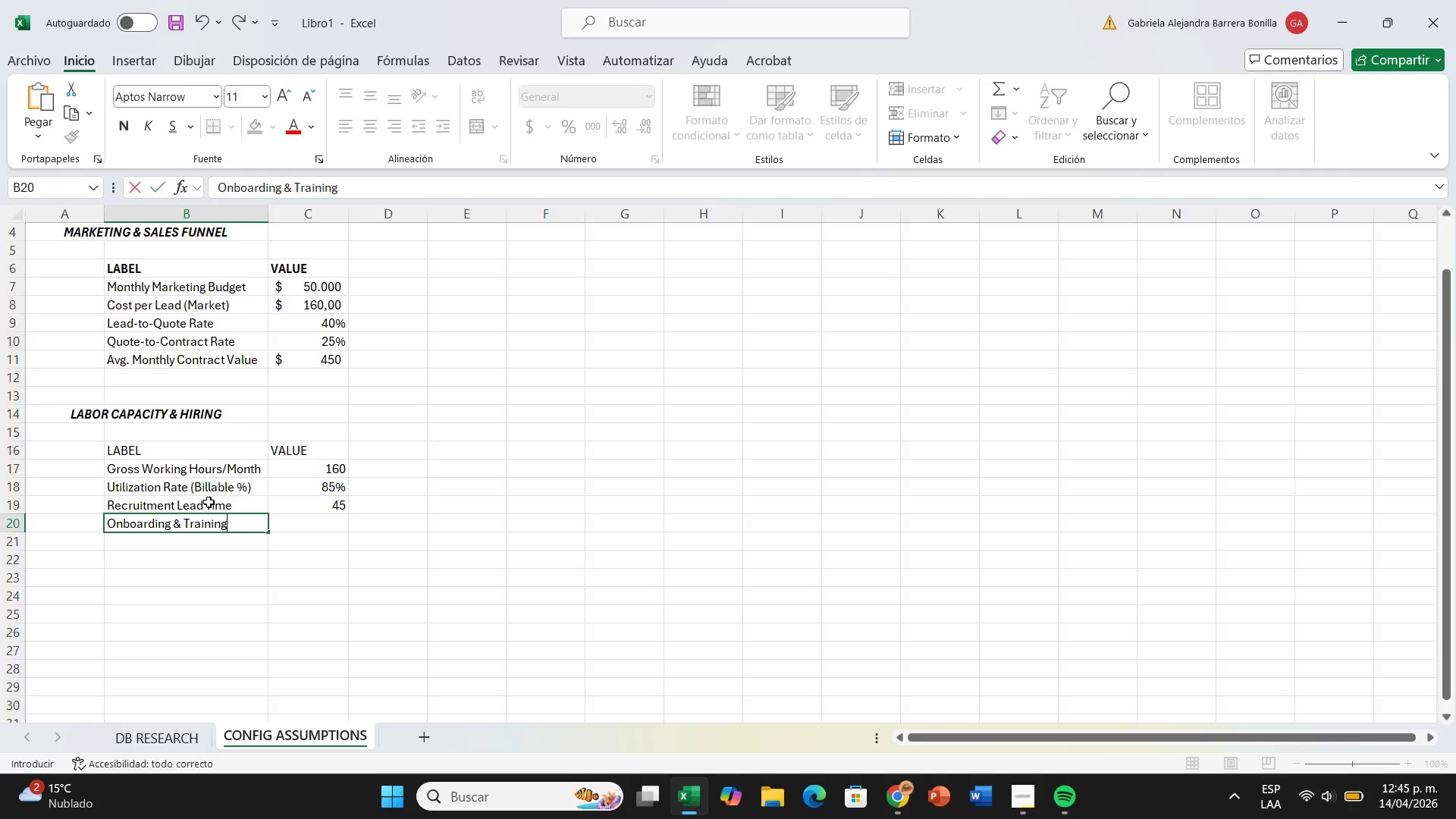 
key(ArrowRight)
 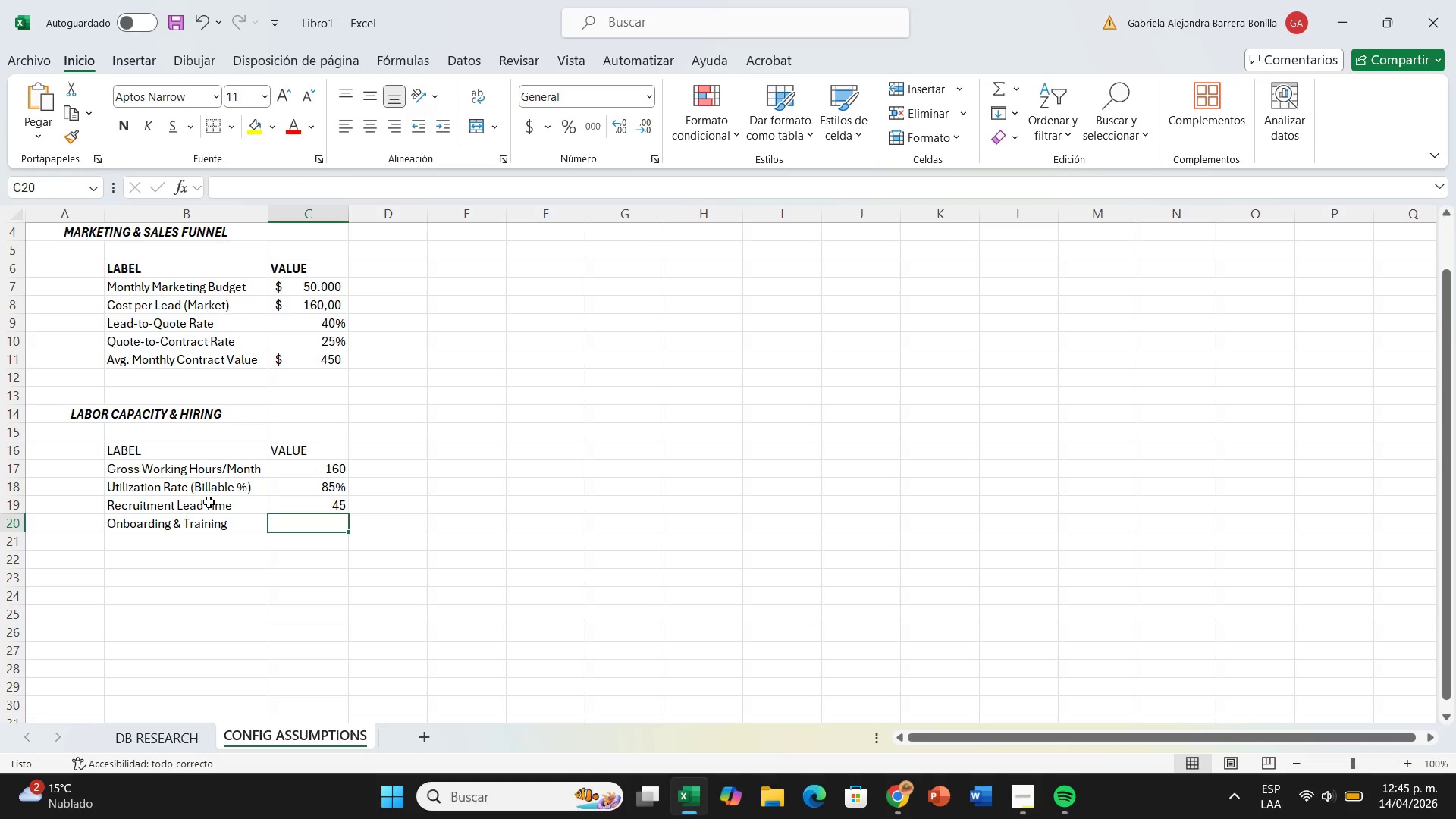 
type(15)
 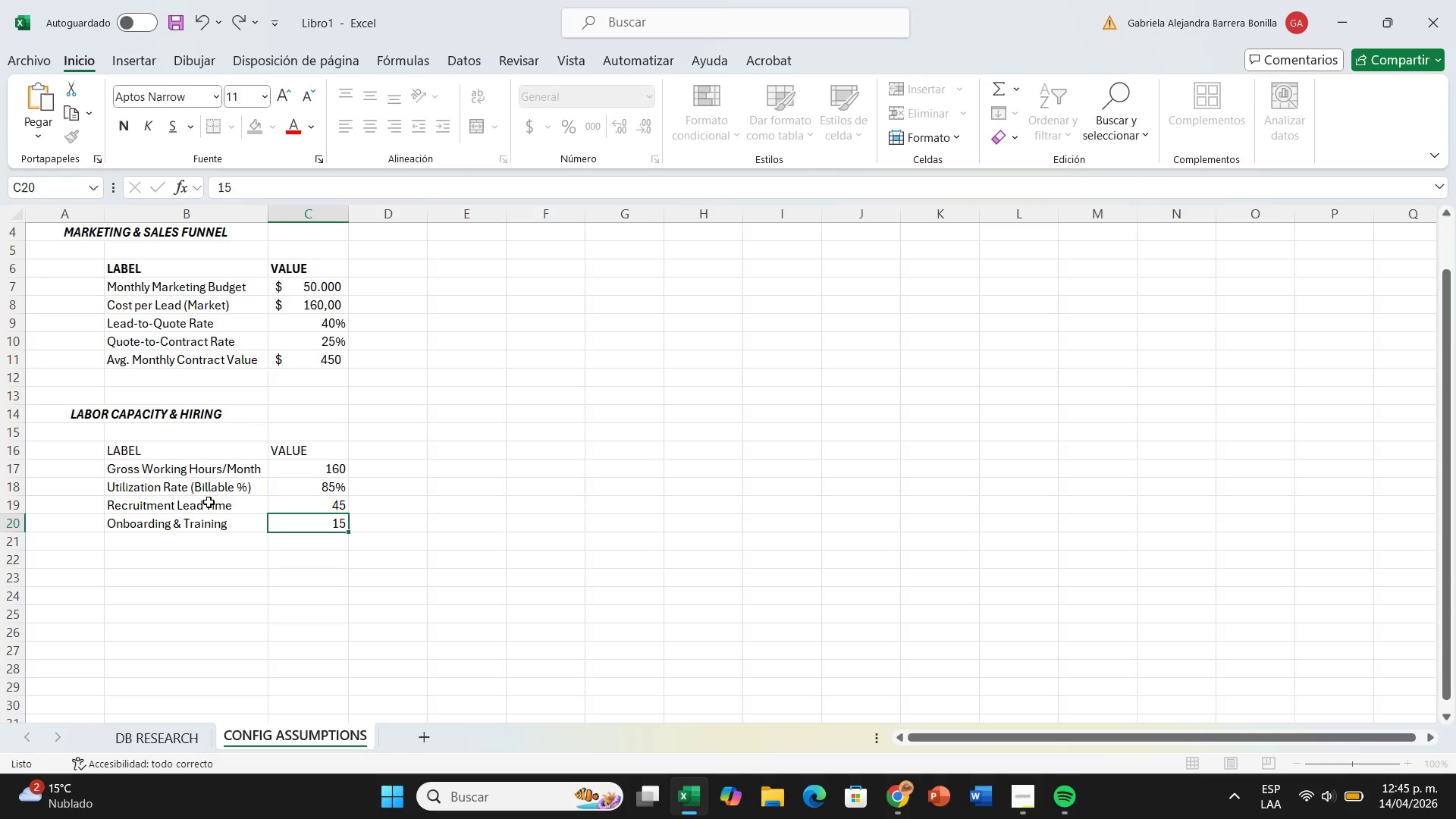 
key(ArrowDown)
 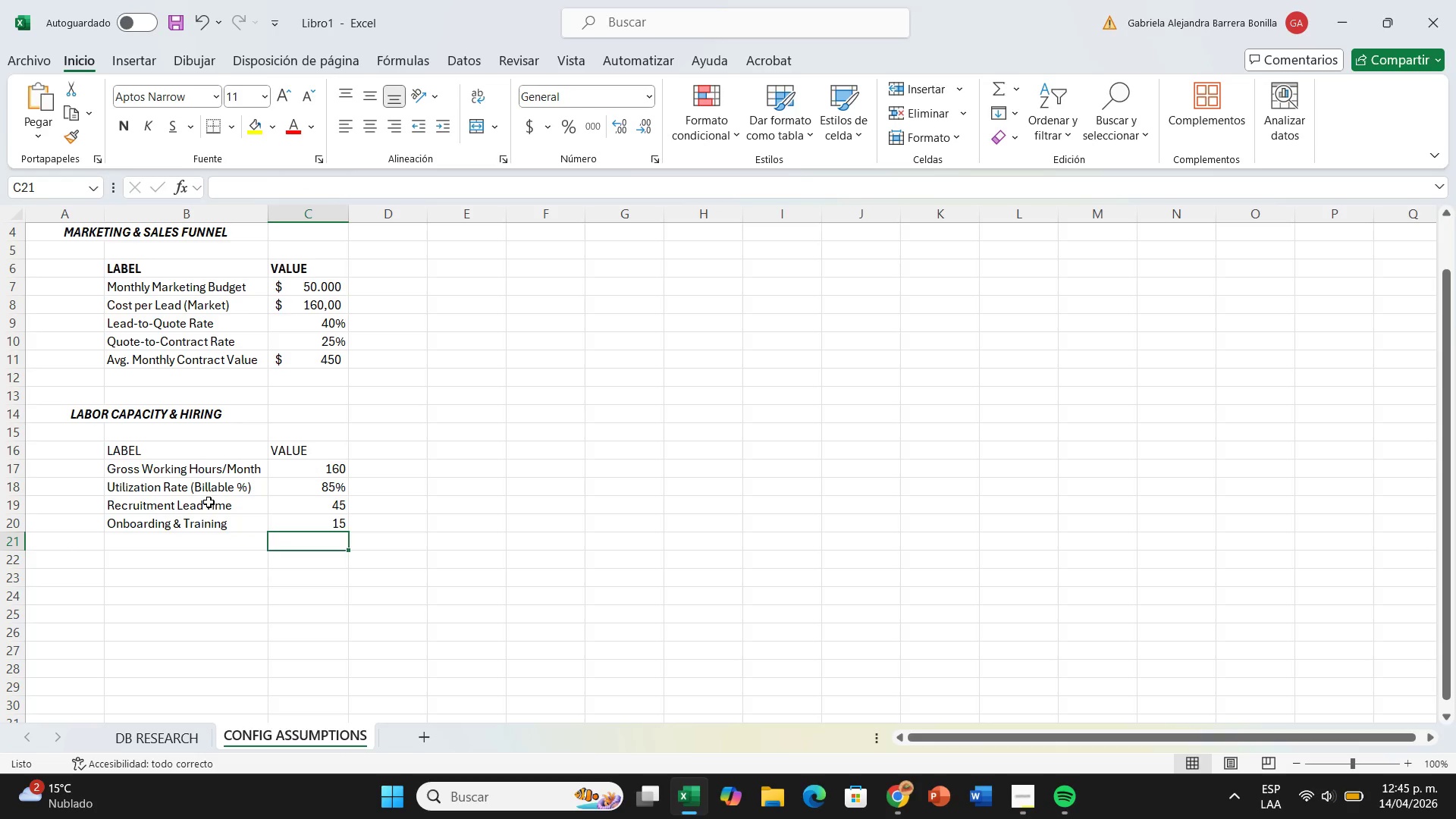 
key(ArrowLeft)
 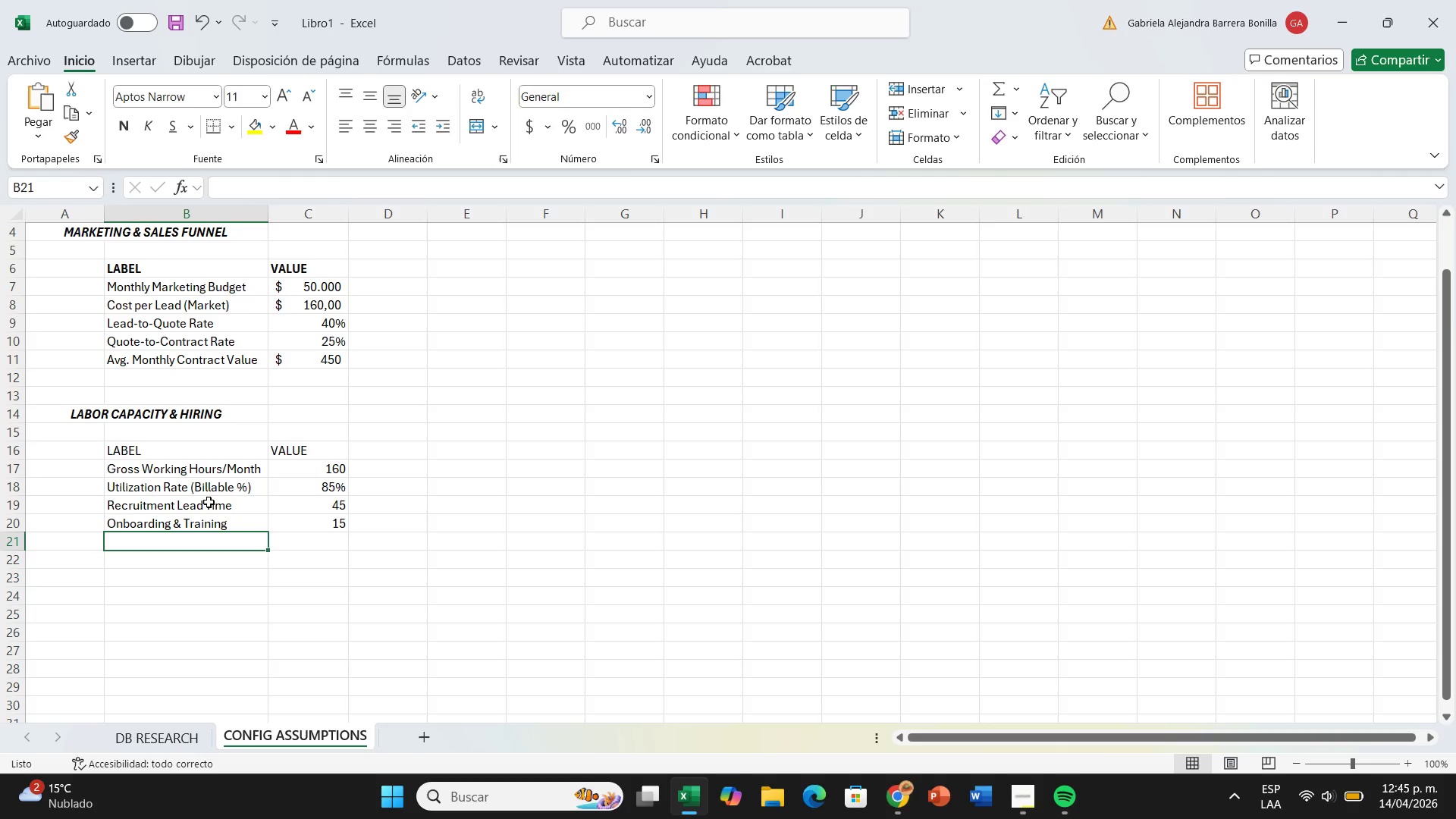 
type(Operational)
 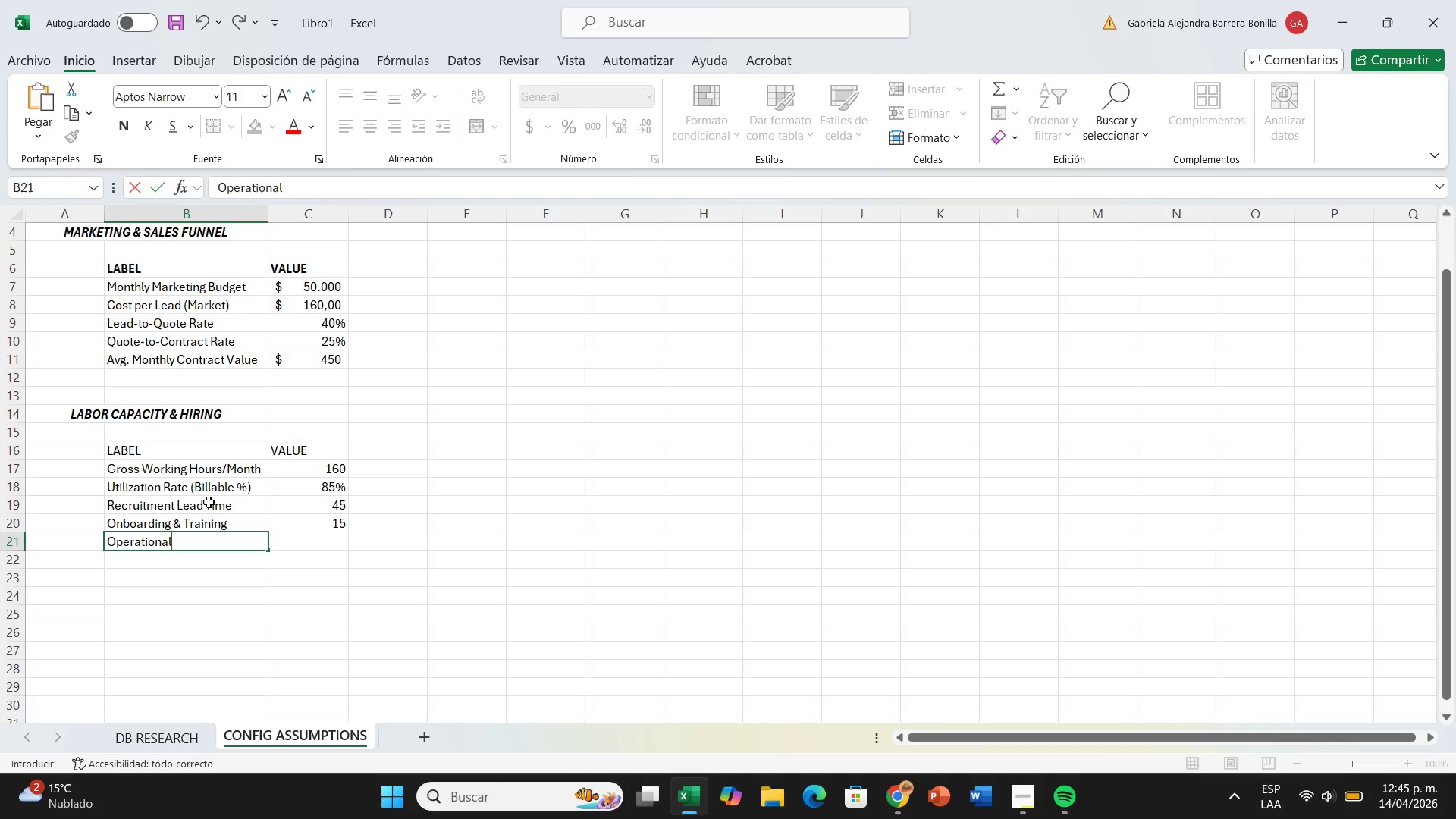 
wait(5.06)
 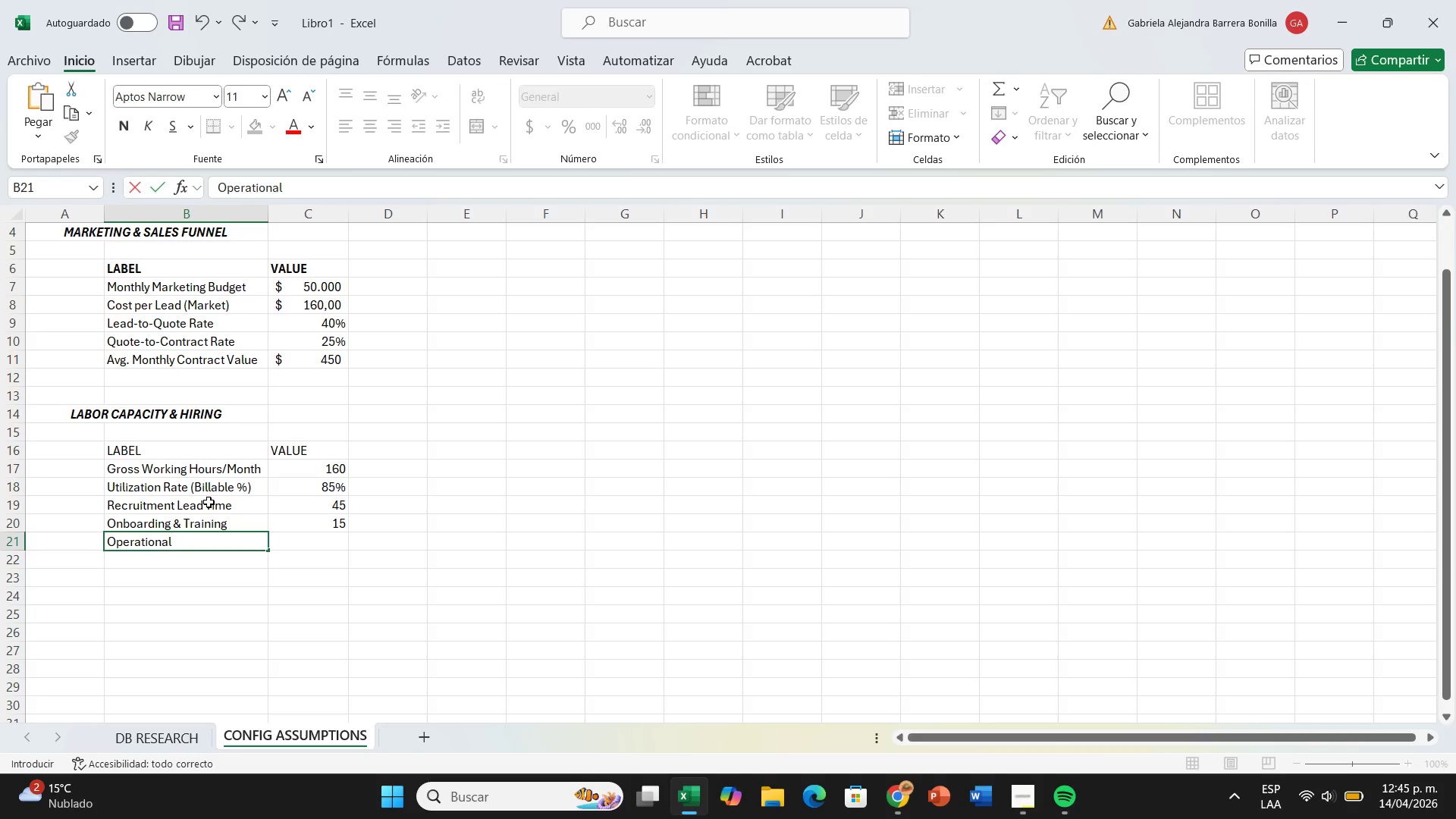 
type( Buffer)
 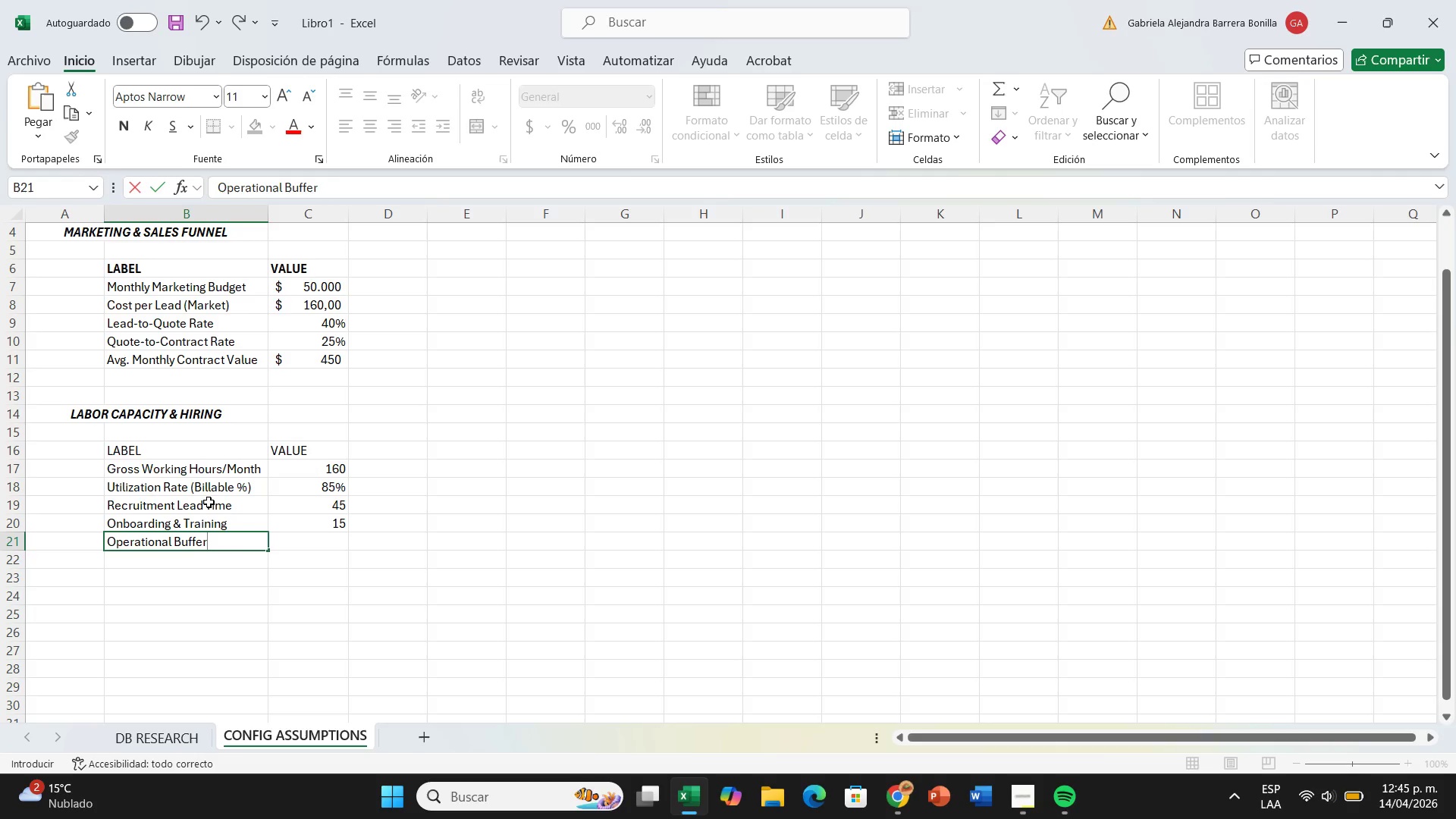 
key(ArrowRight)
 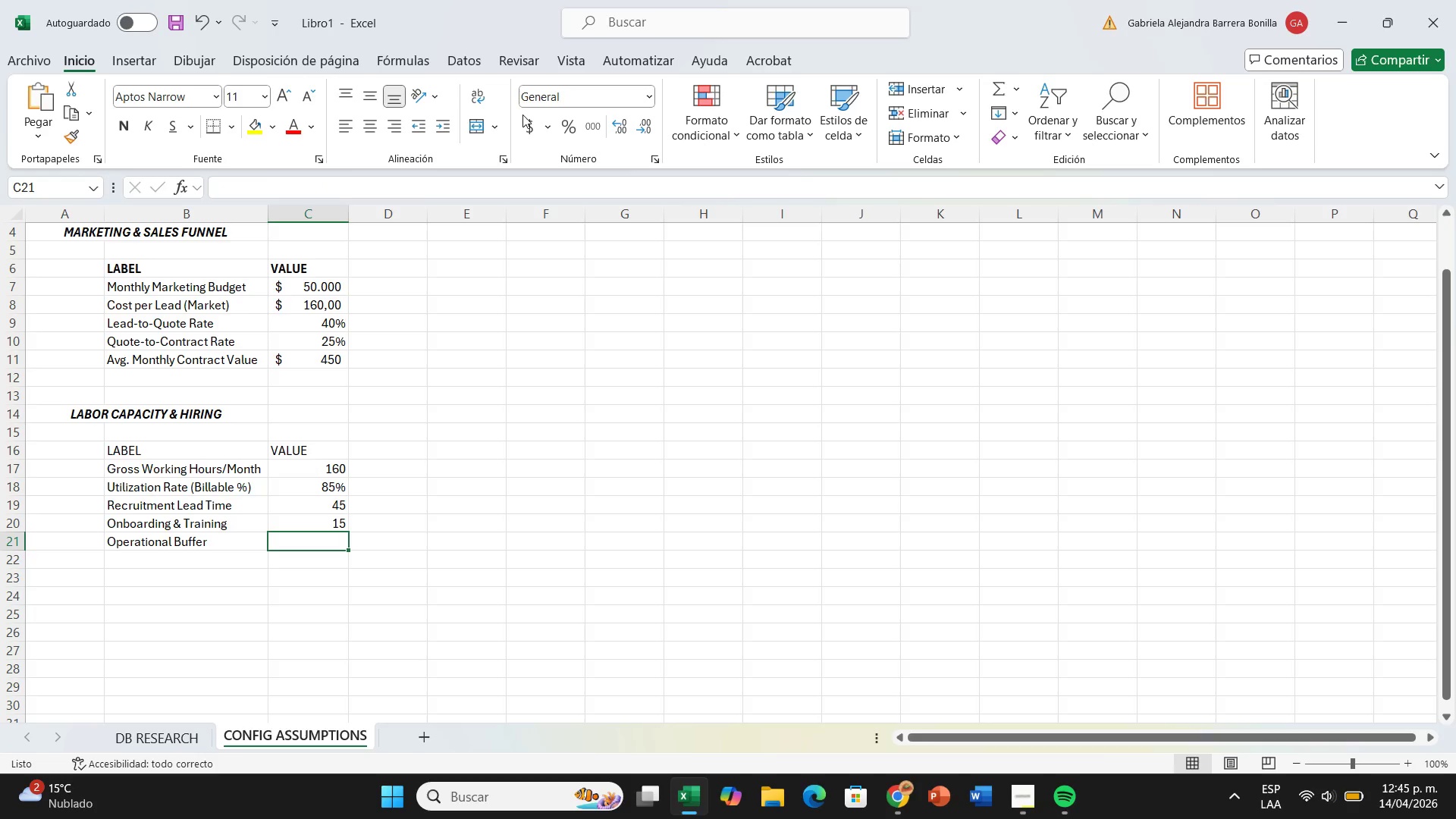 
left_click([522, 124])
 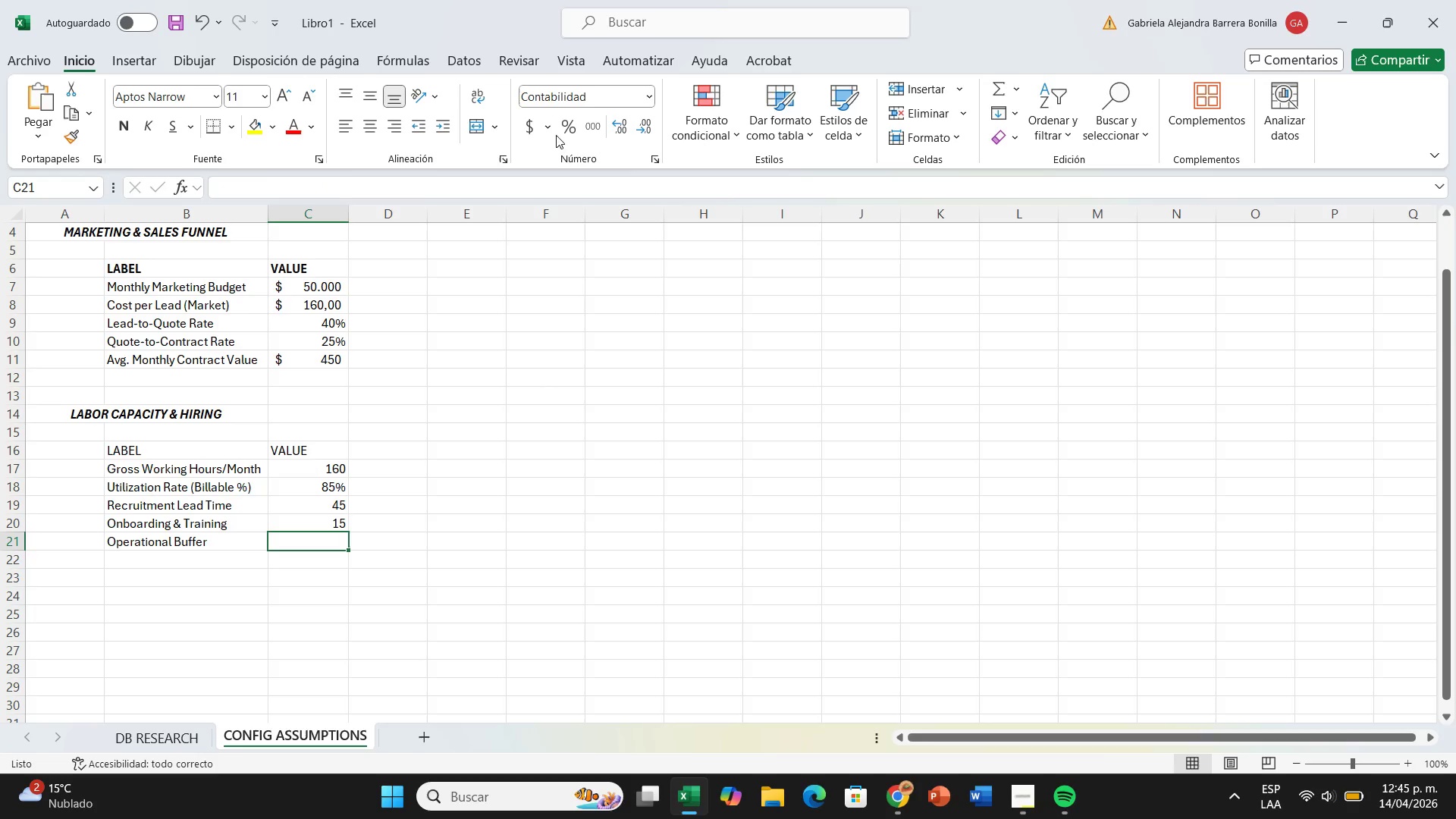 
left_click([565, 128])
 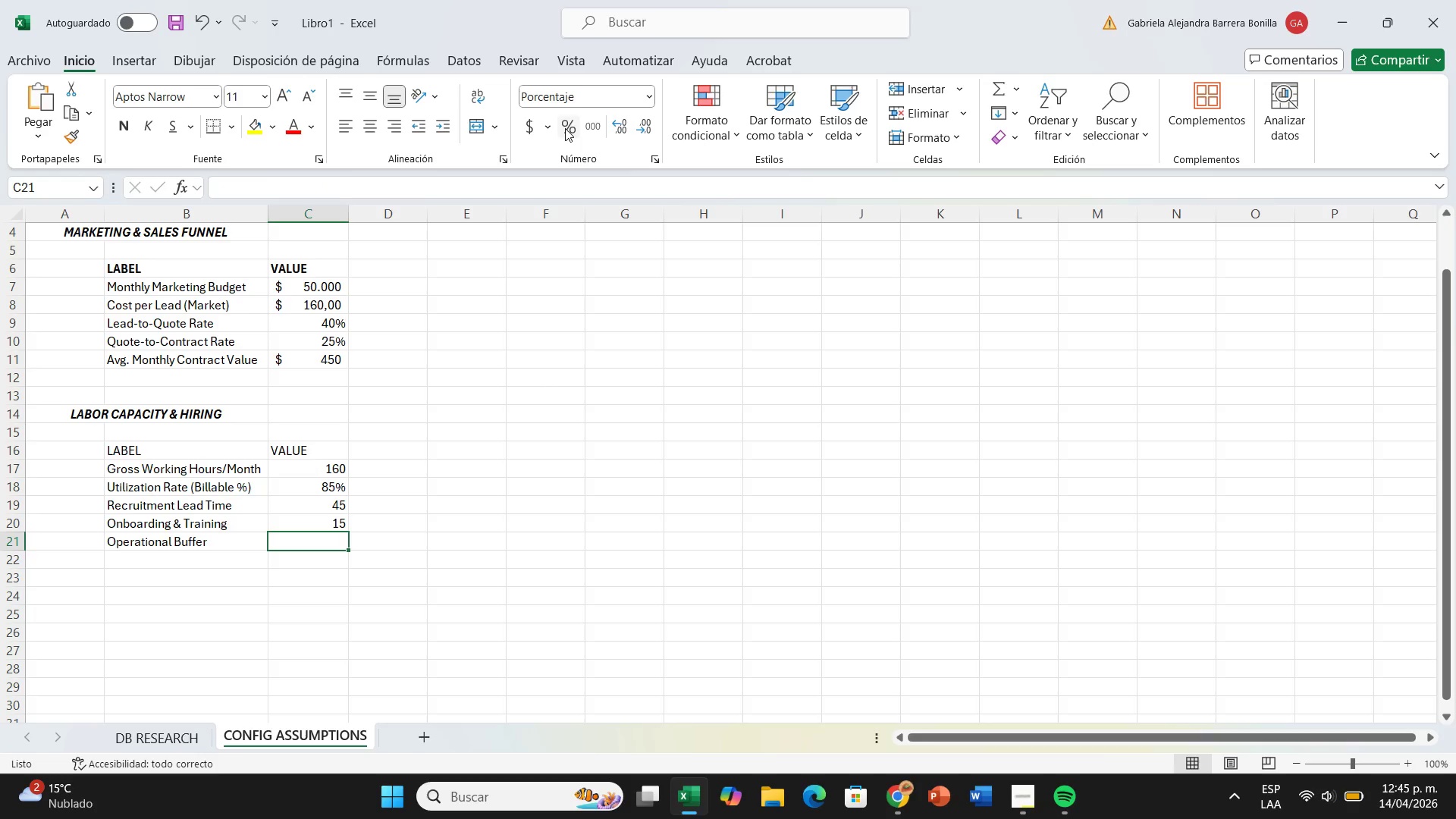 
type(15)
 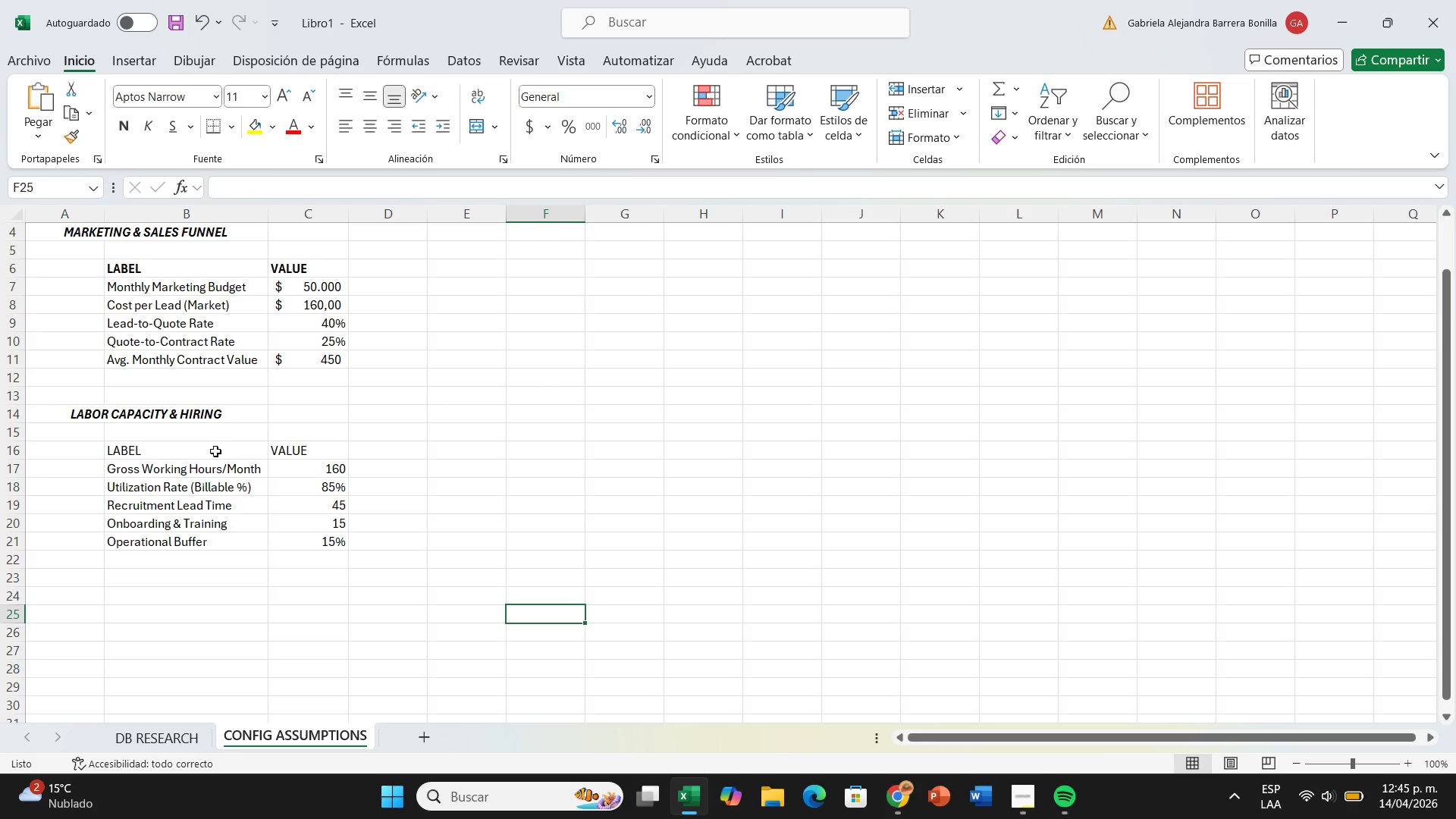 
left_click_drag(start_coordinate=[198, 447], to_coordinate=[295, 451])
 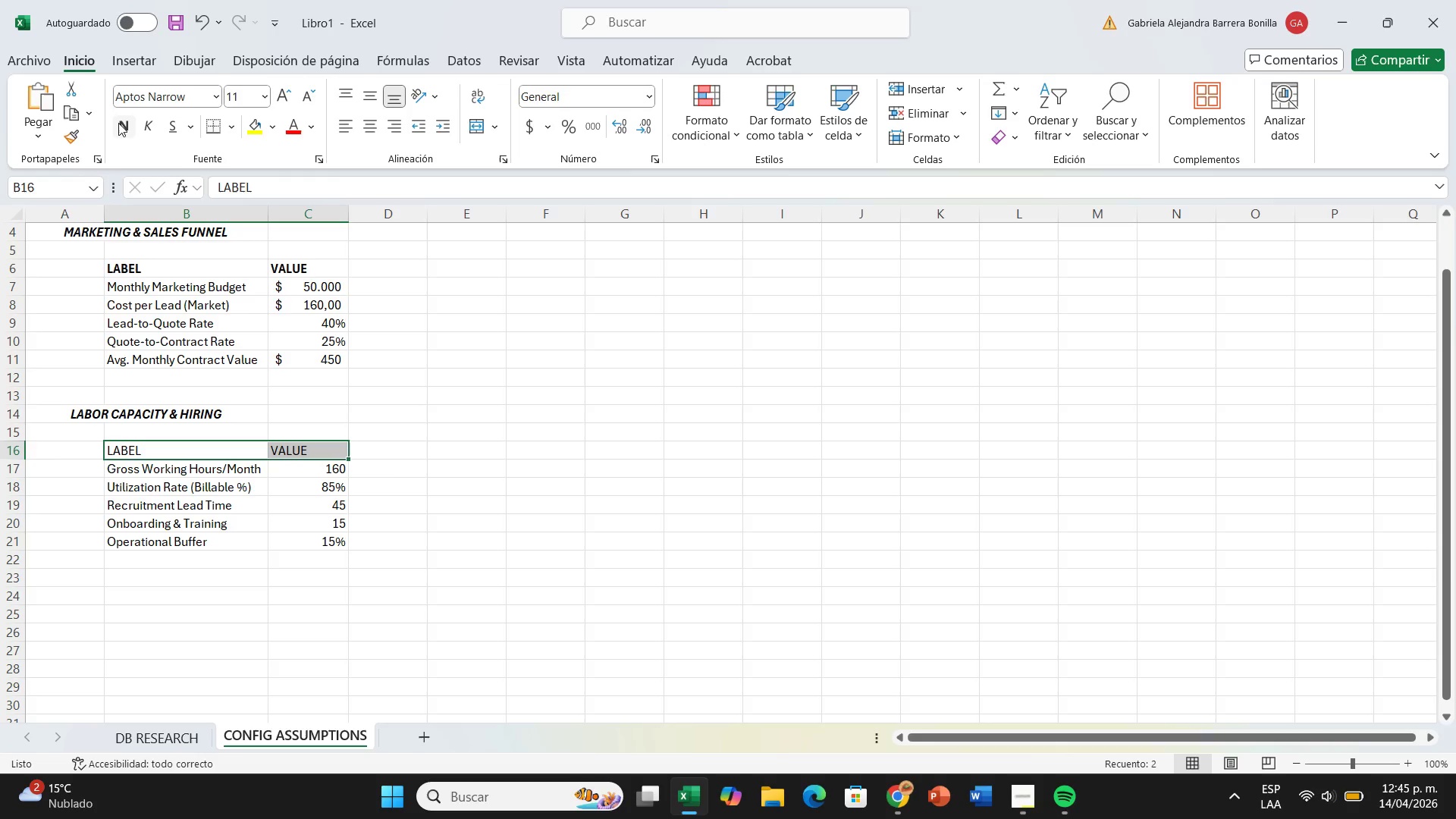 
left_click([120, 125])
 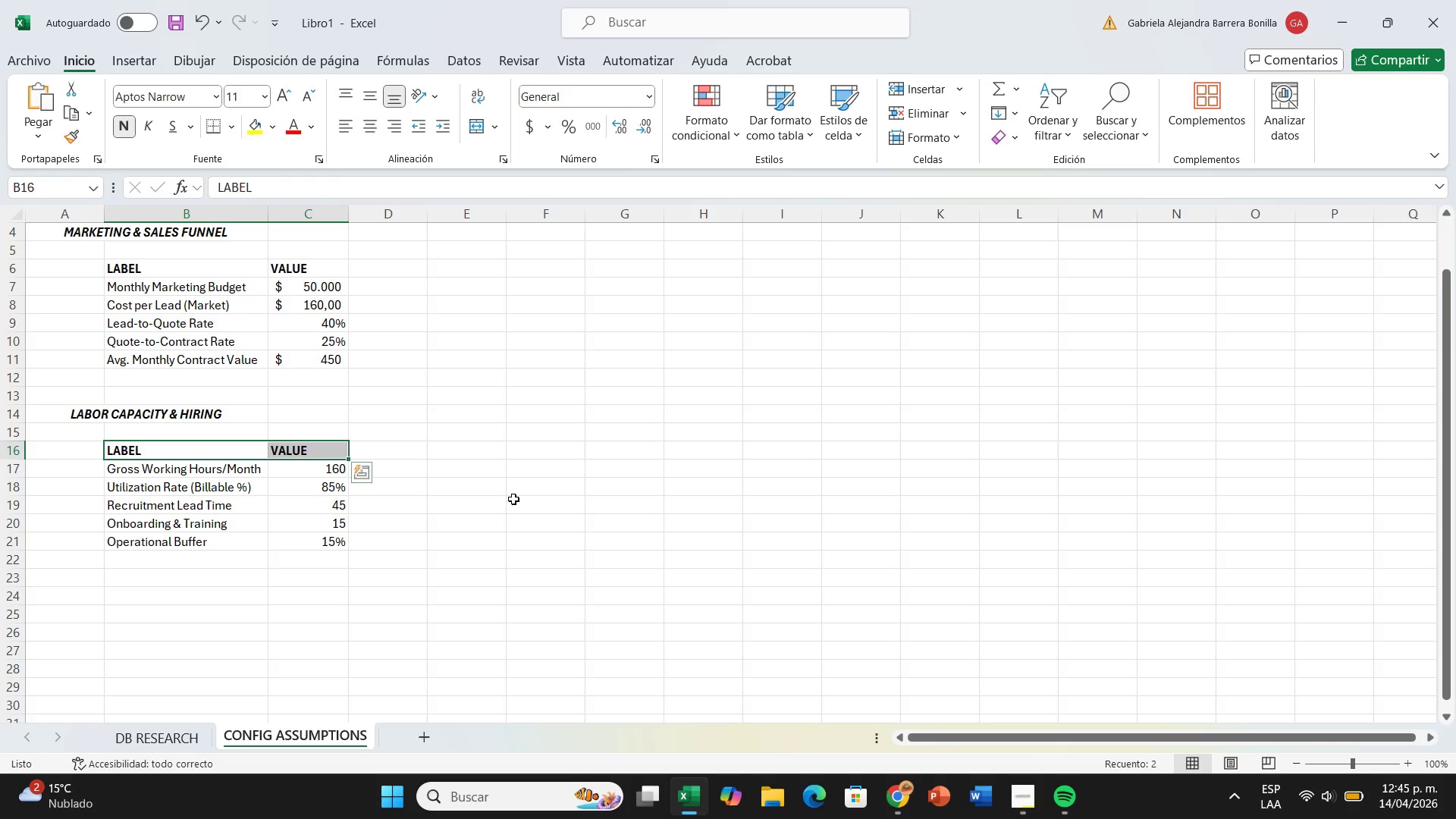 
left_click([513, 499])
 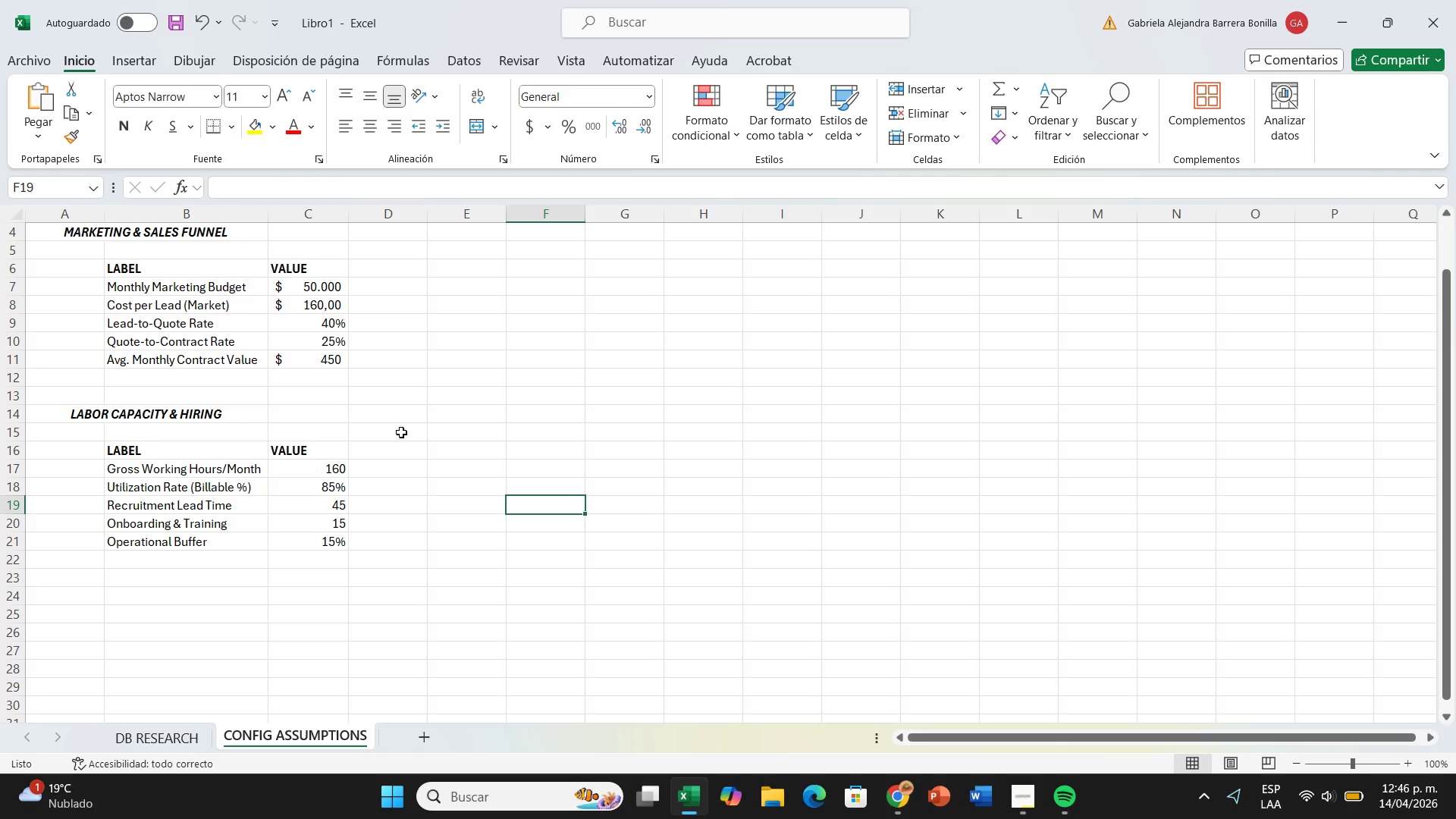 
wait(78.55)
 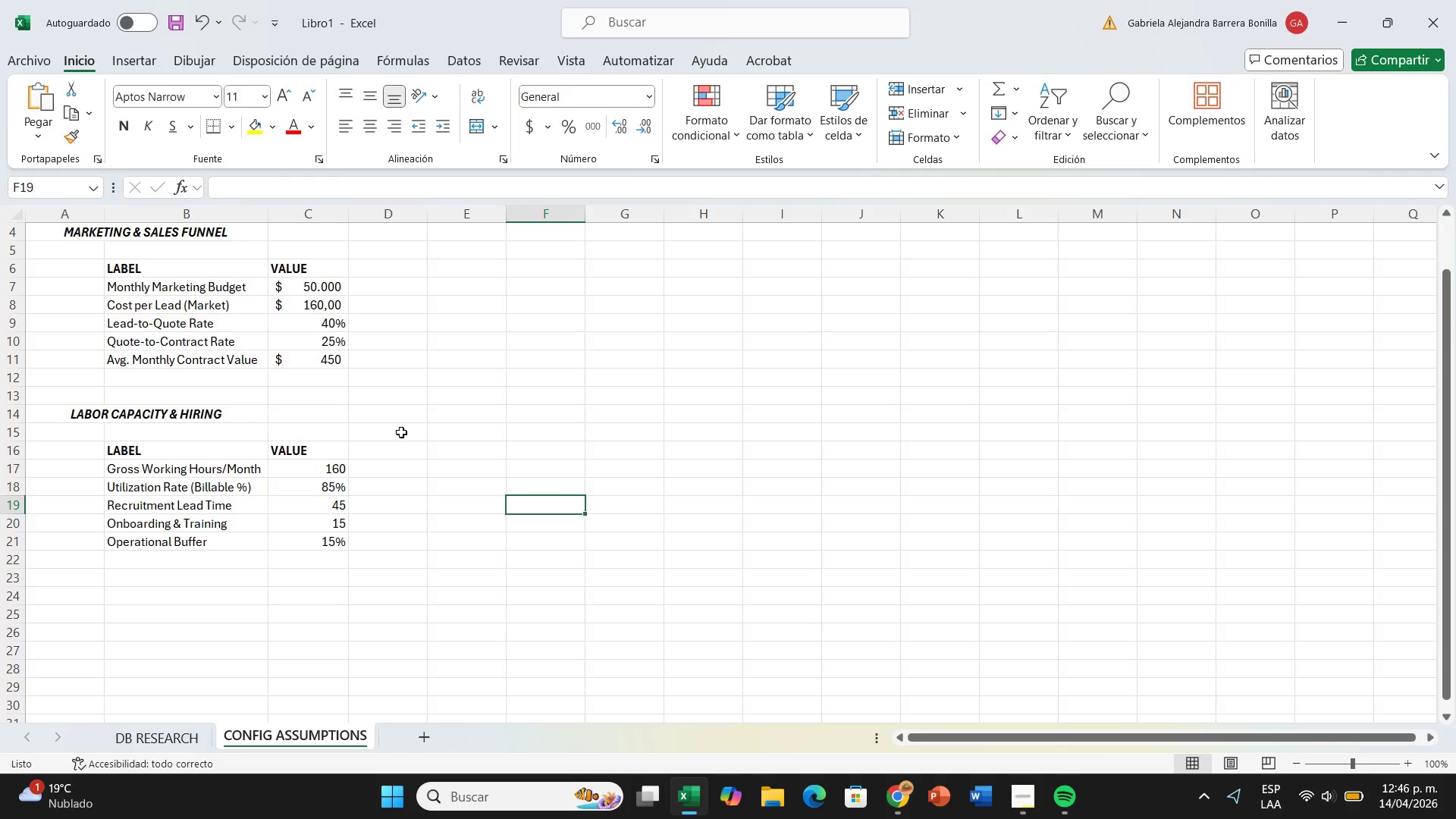 
left_click([93, 582])
 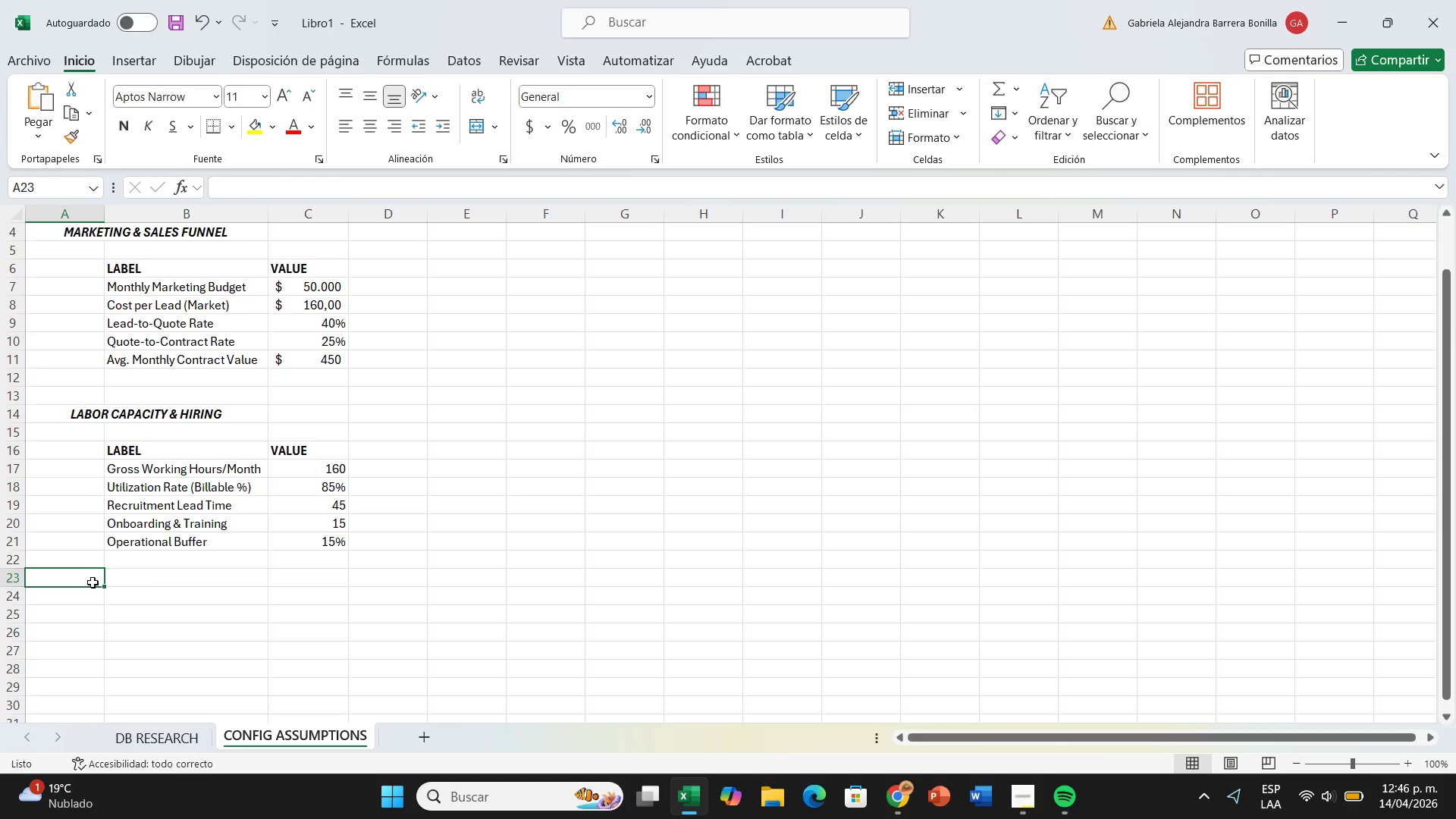 
left_click_drag(start_coordinate=[93, 582], to_coordinate=[142, 577])
 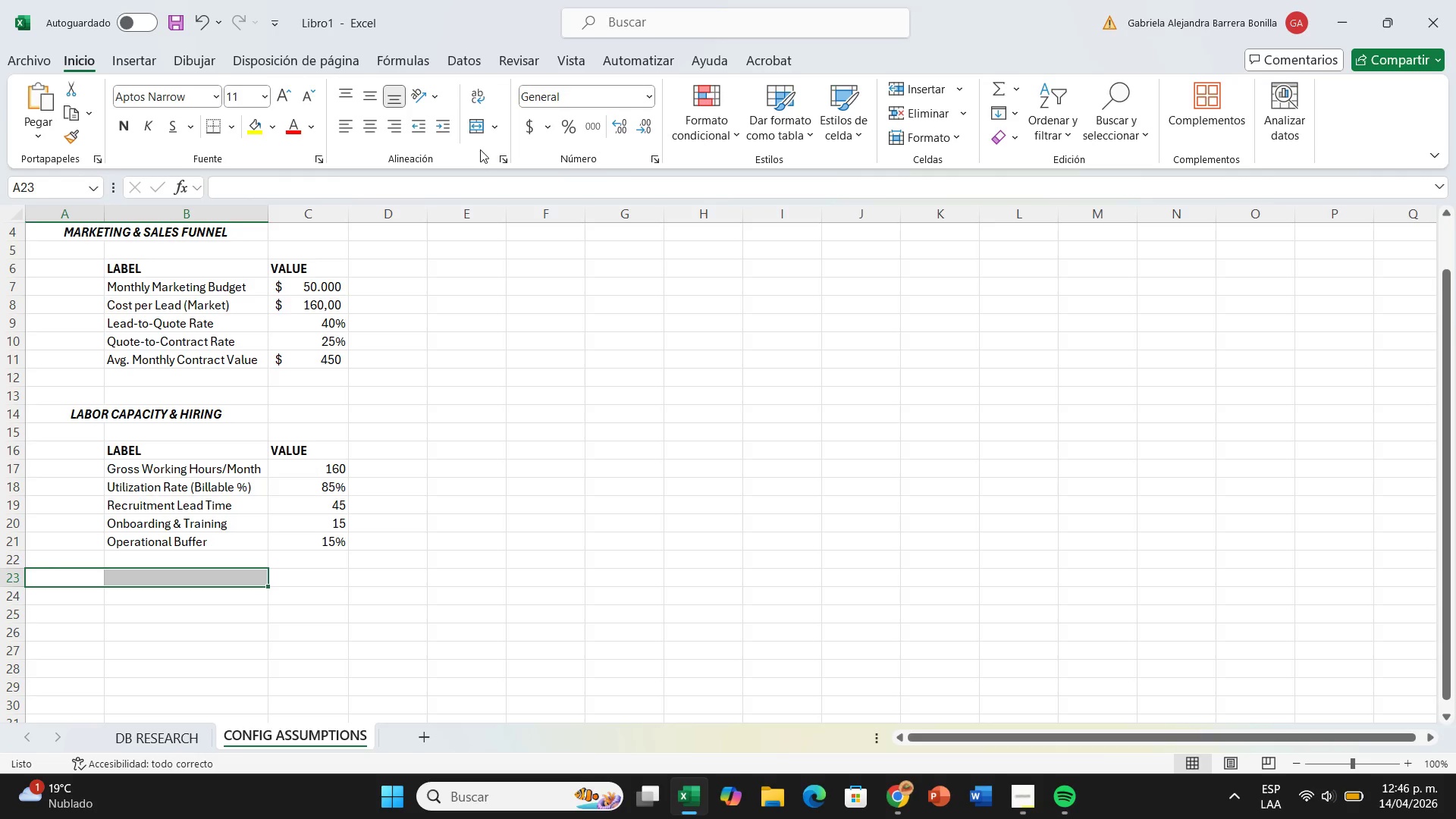 
left_click([477, 130])
 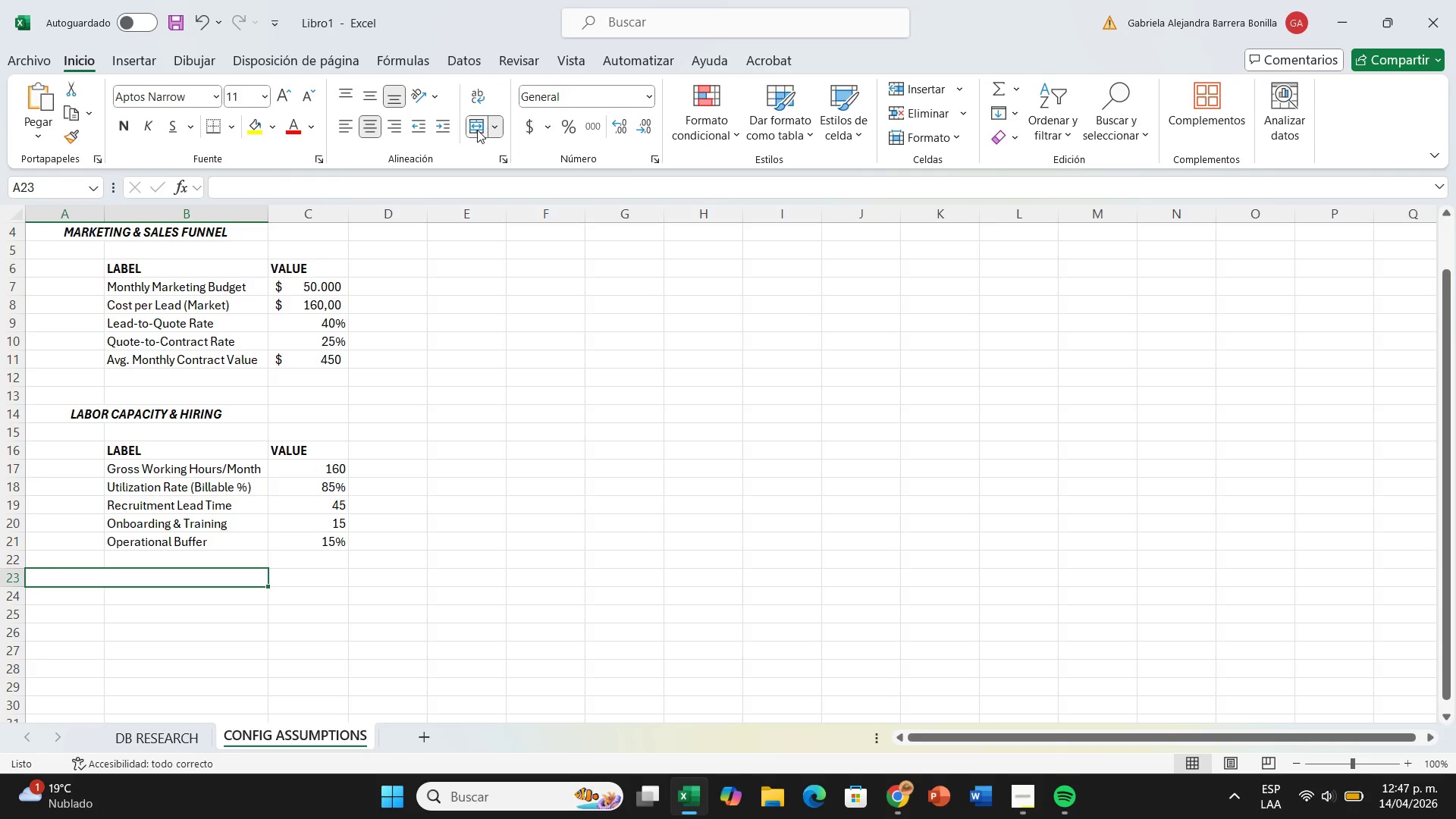 
wait(12.88)
 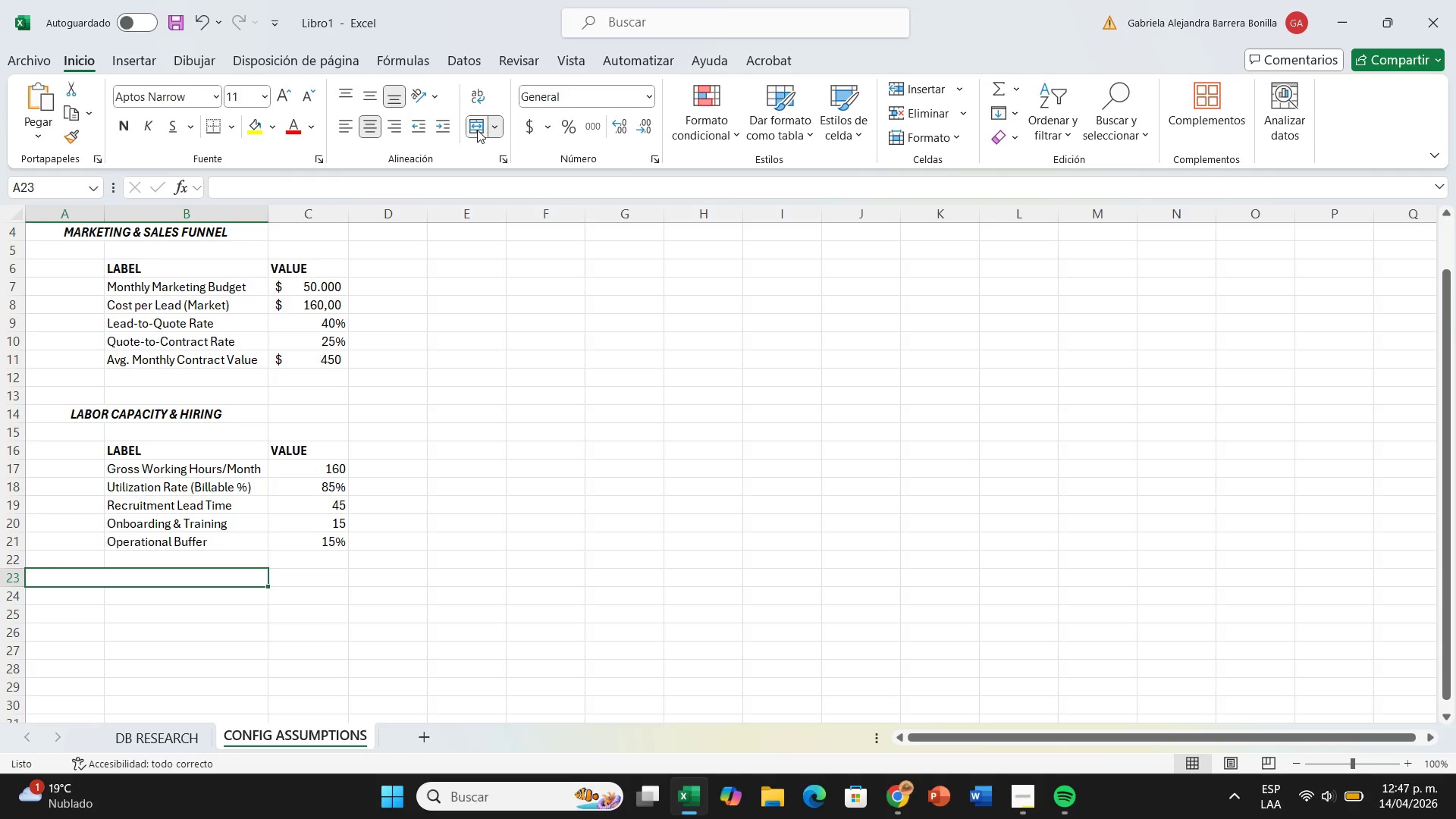 
type(TAX)
 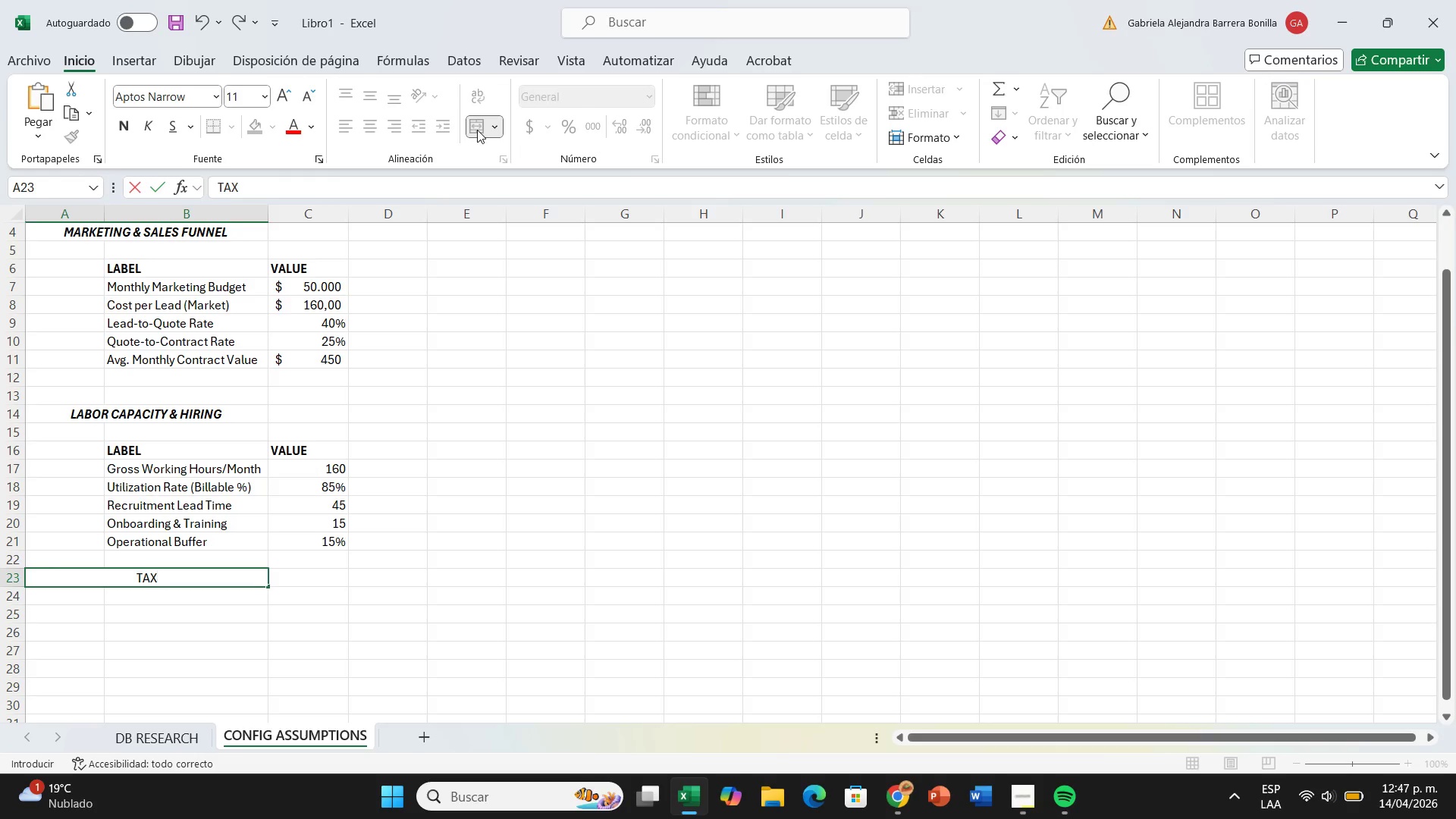 
type( ^ INDIRECT l)
key(Backspace)
type(LABOR COST)
 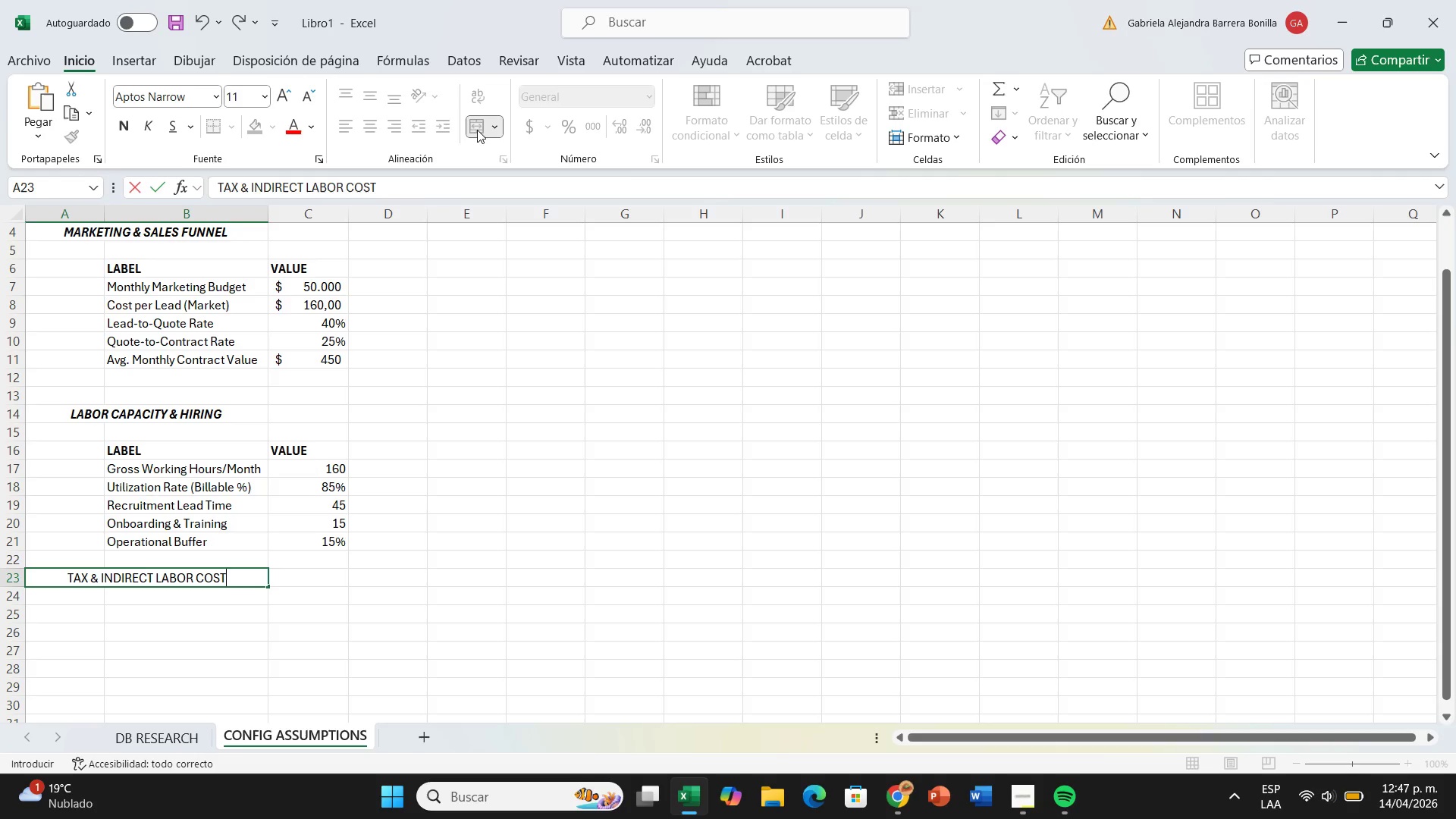 
key(S)
 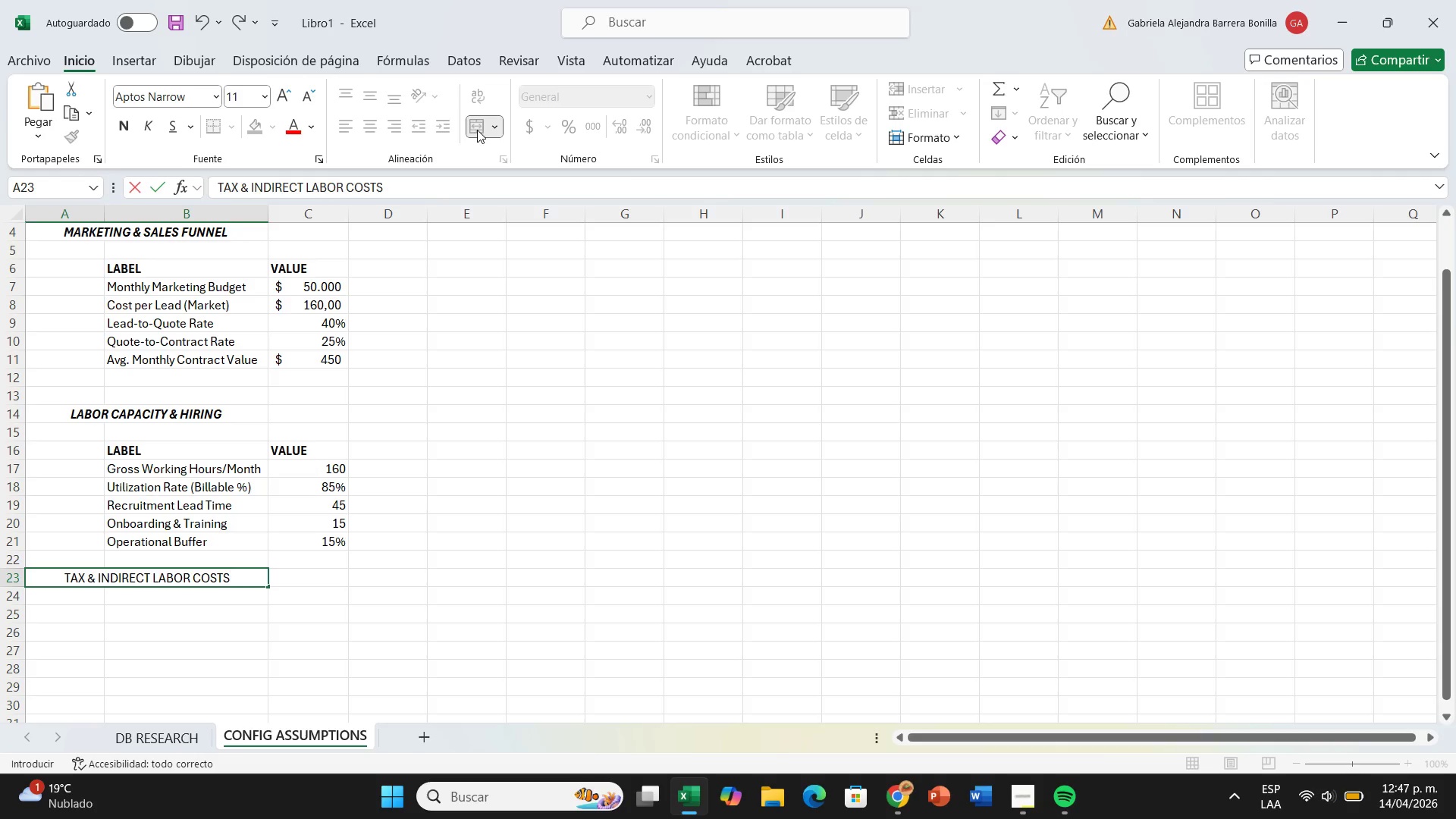 
key(Enter)
 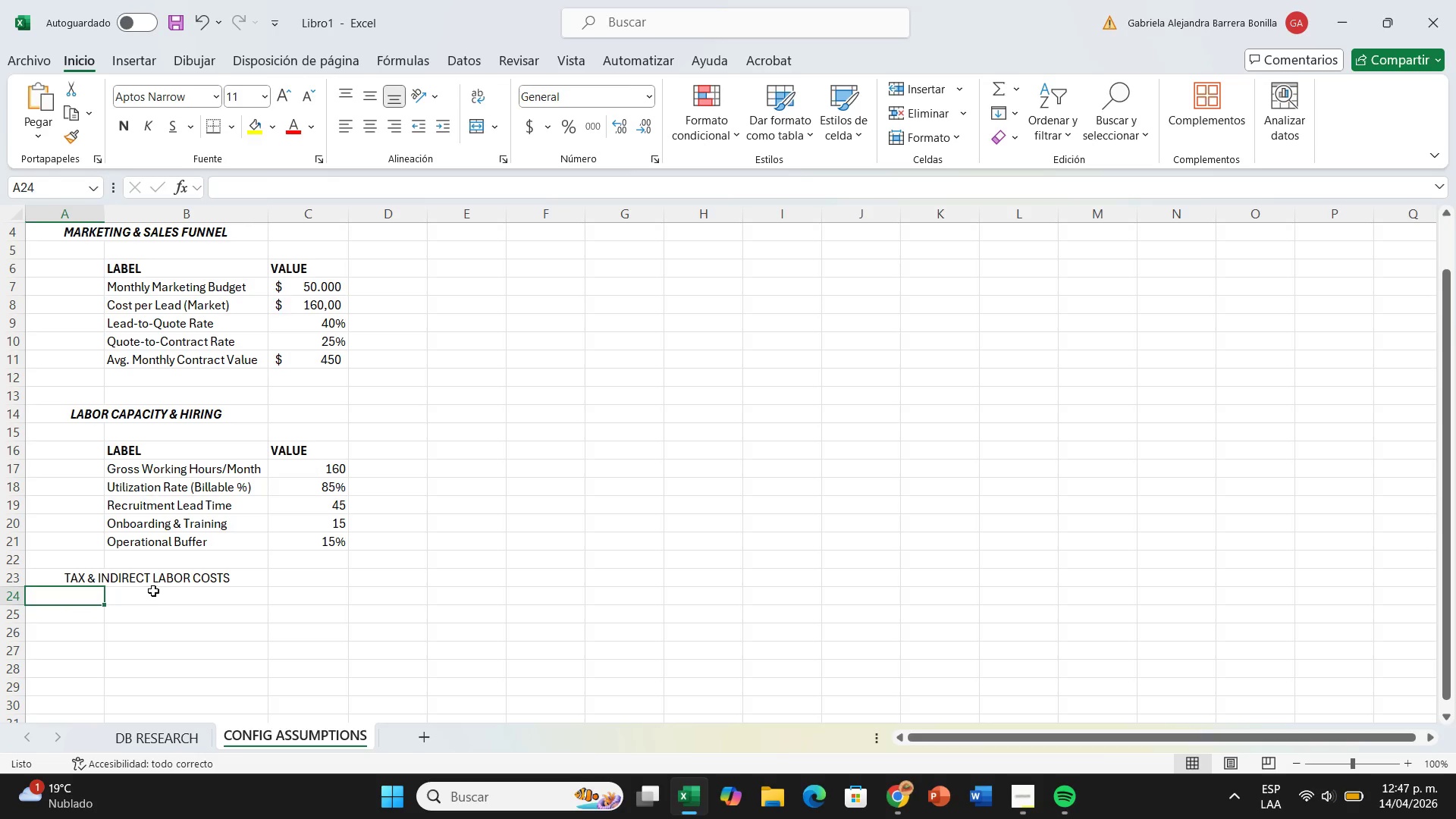 
left_click([153, 583])
 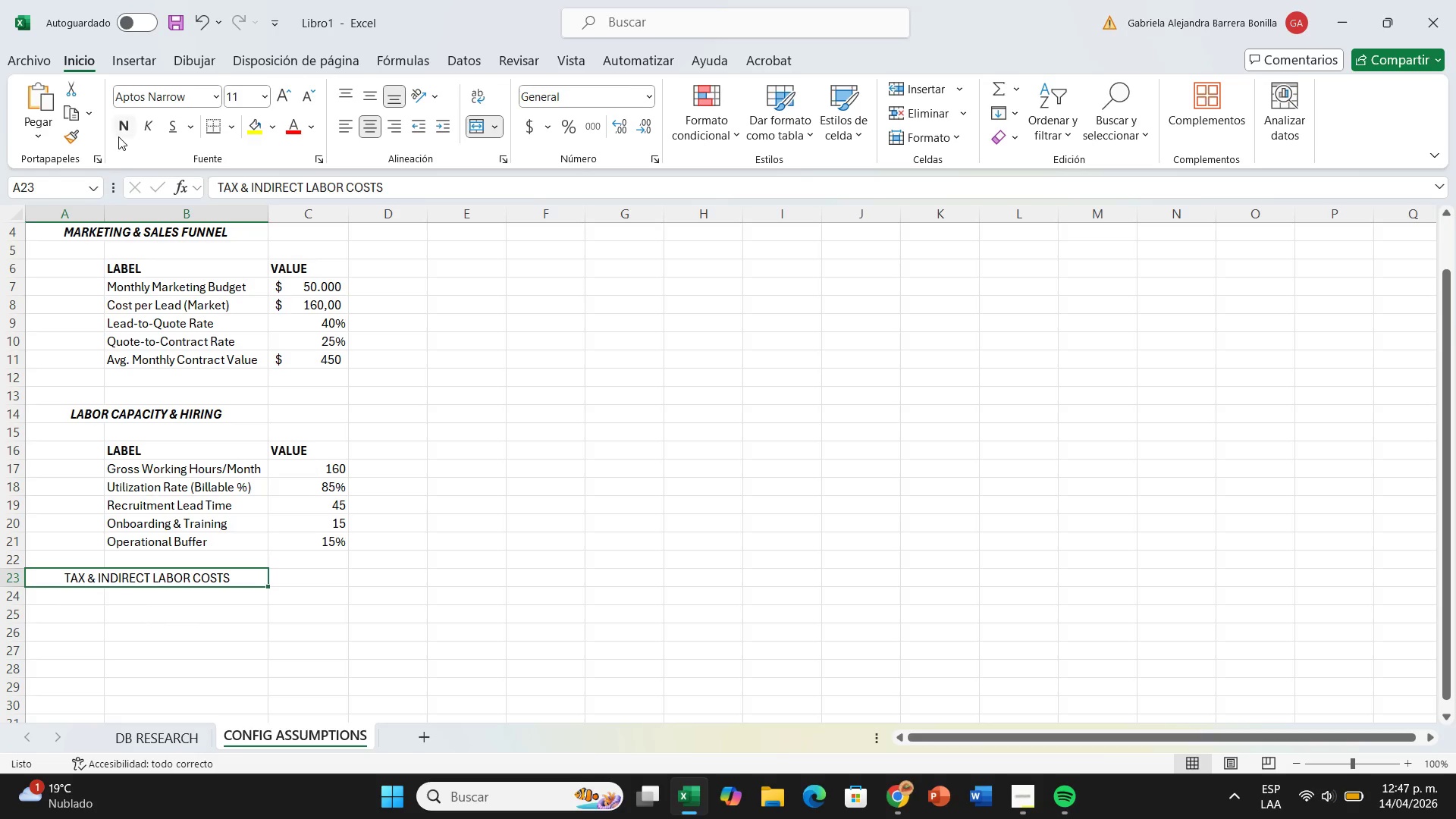 
left_click([121, 136])
 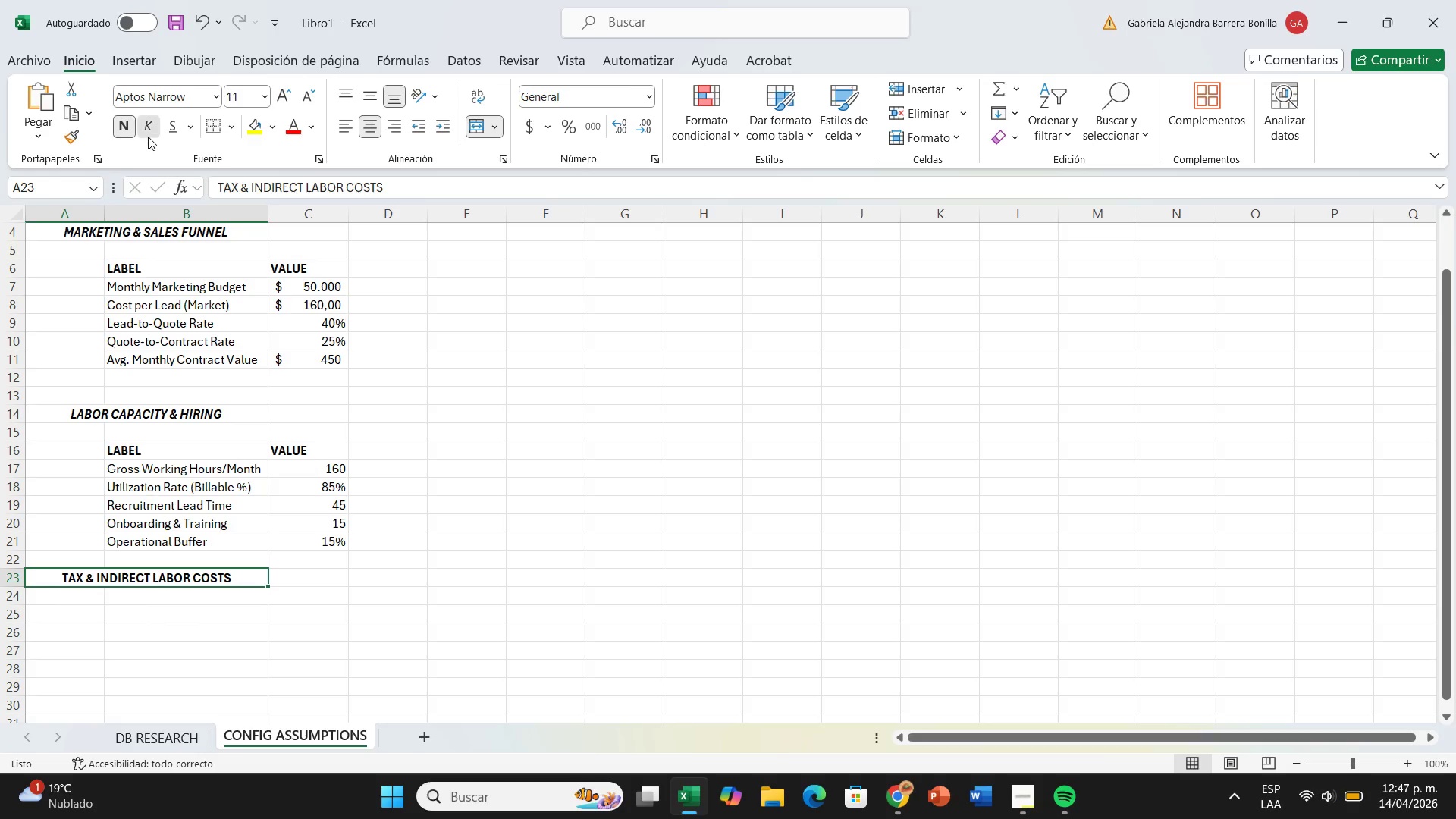 
left_click([148, 136])
 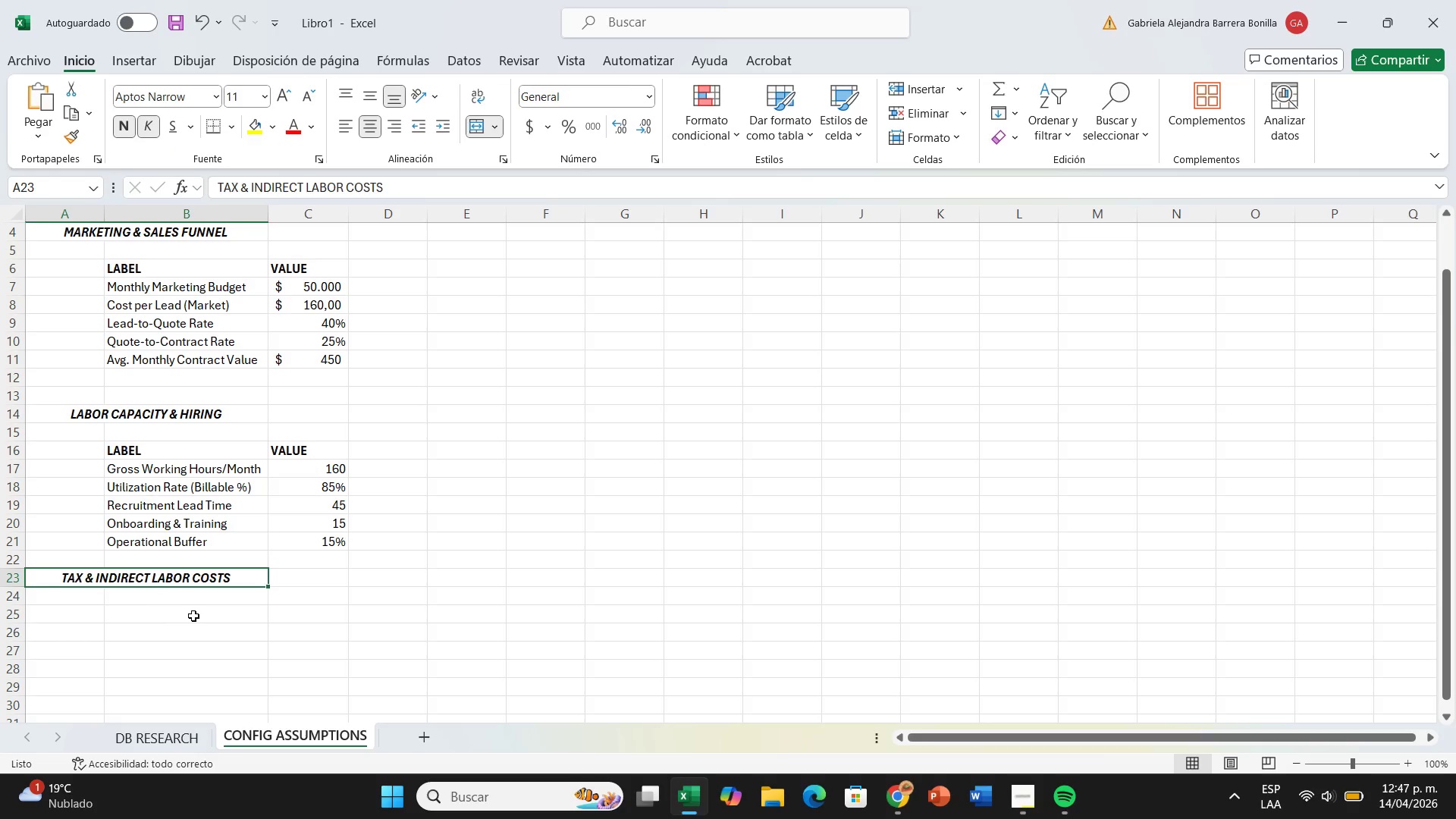 
left_click([188, 618])
 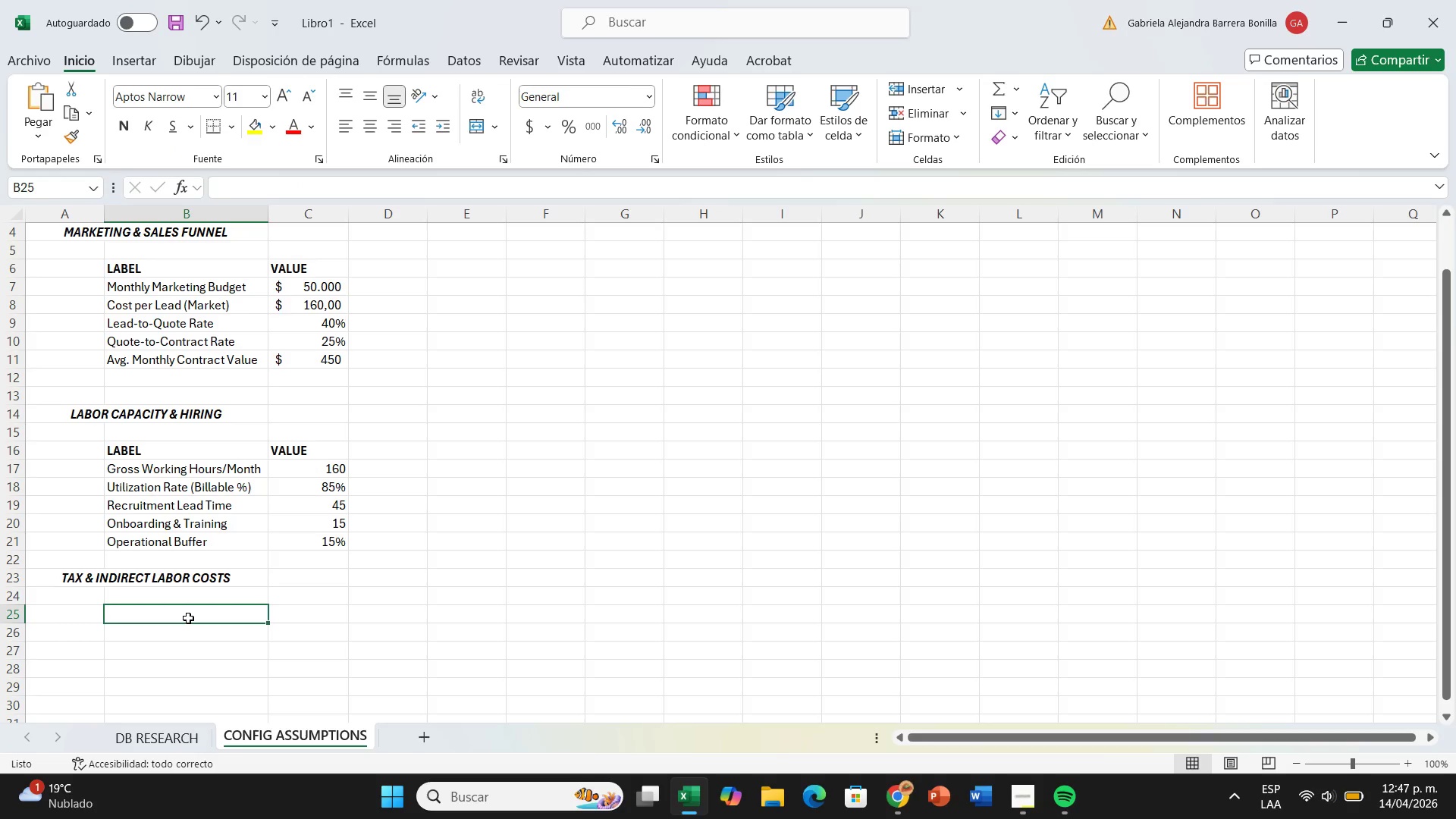 
wait(8.41)
 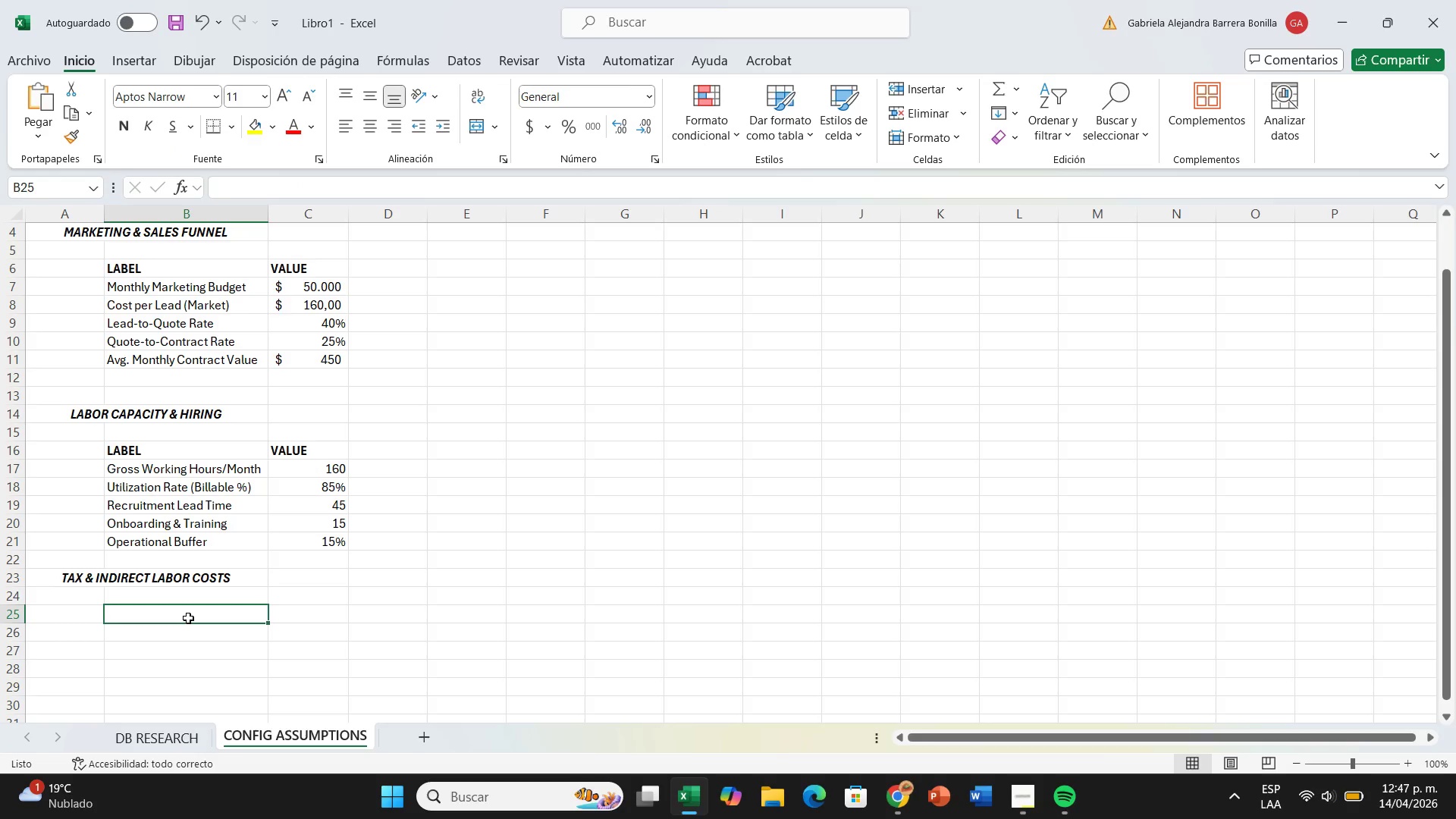 
left_click_drag(start_coordinate=[221, 451], to_coordinate=[283, 449])
 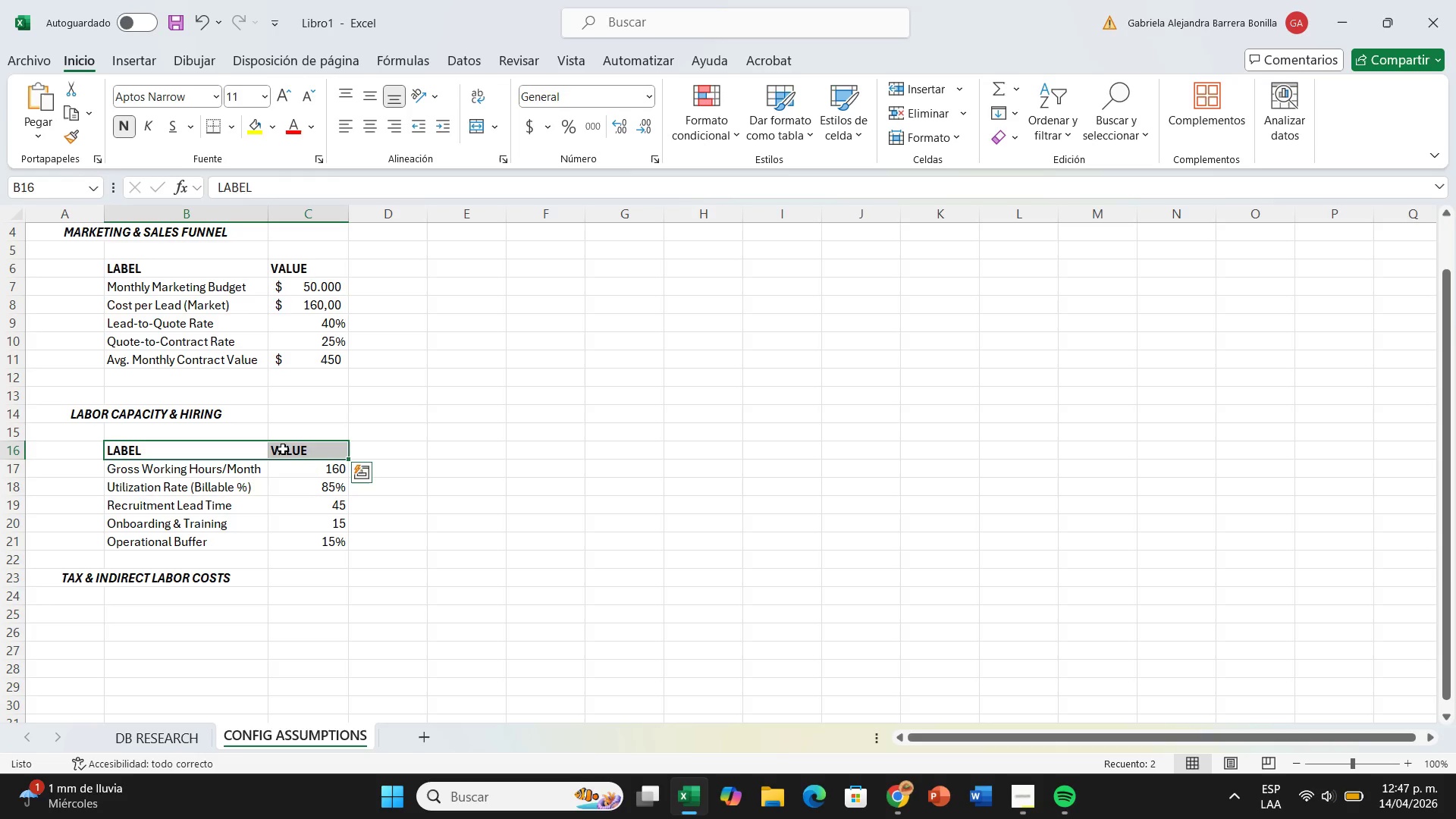 
key(Control+C)
 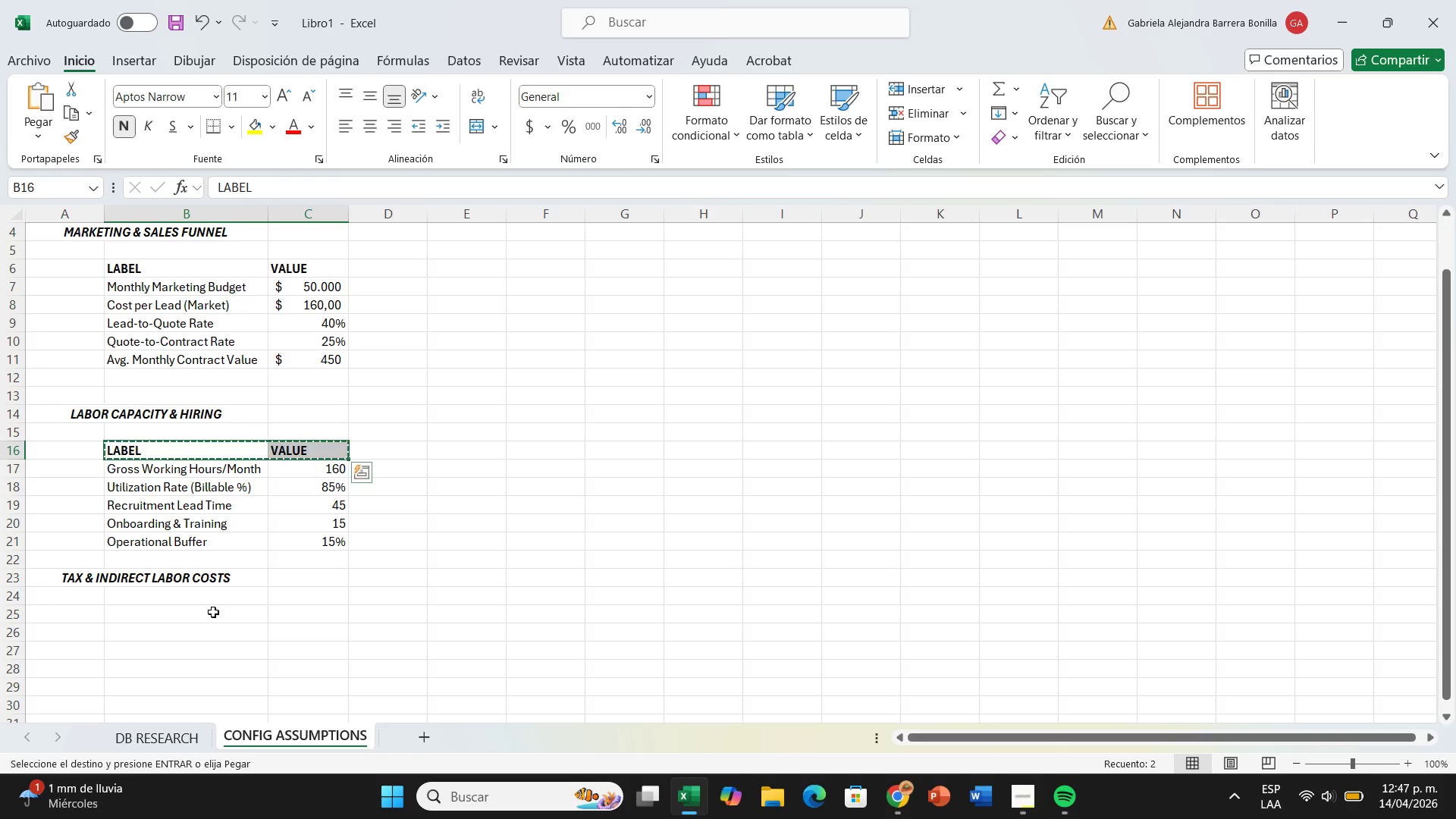 
left_click([212, 610])
 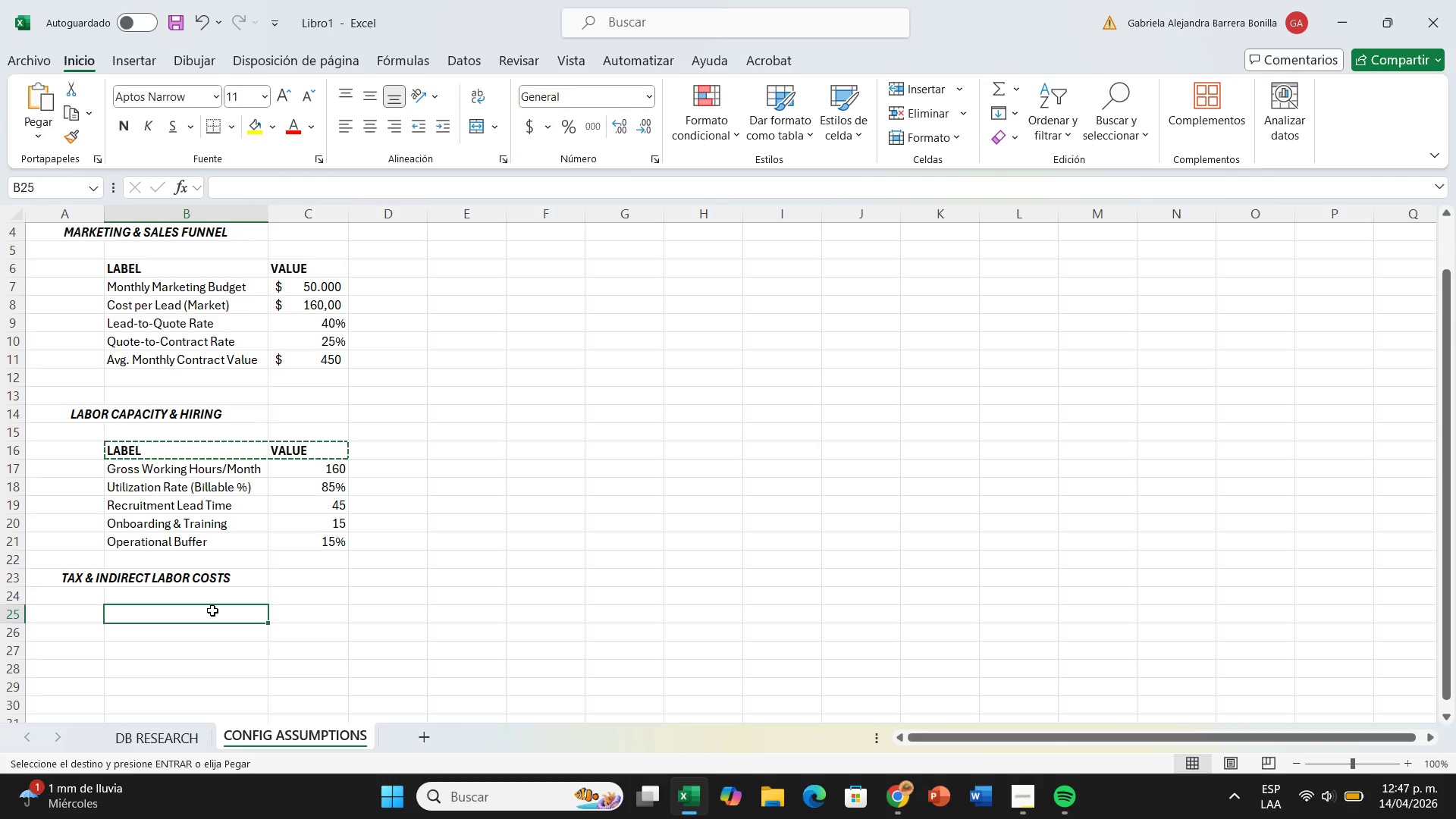 
key(Enter)
 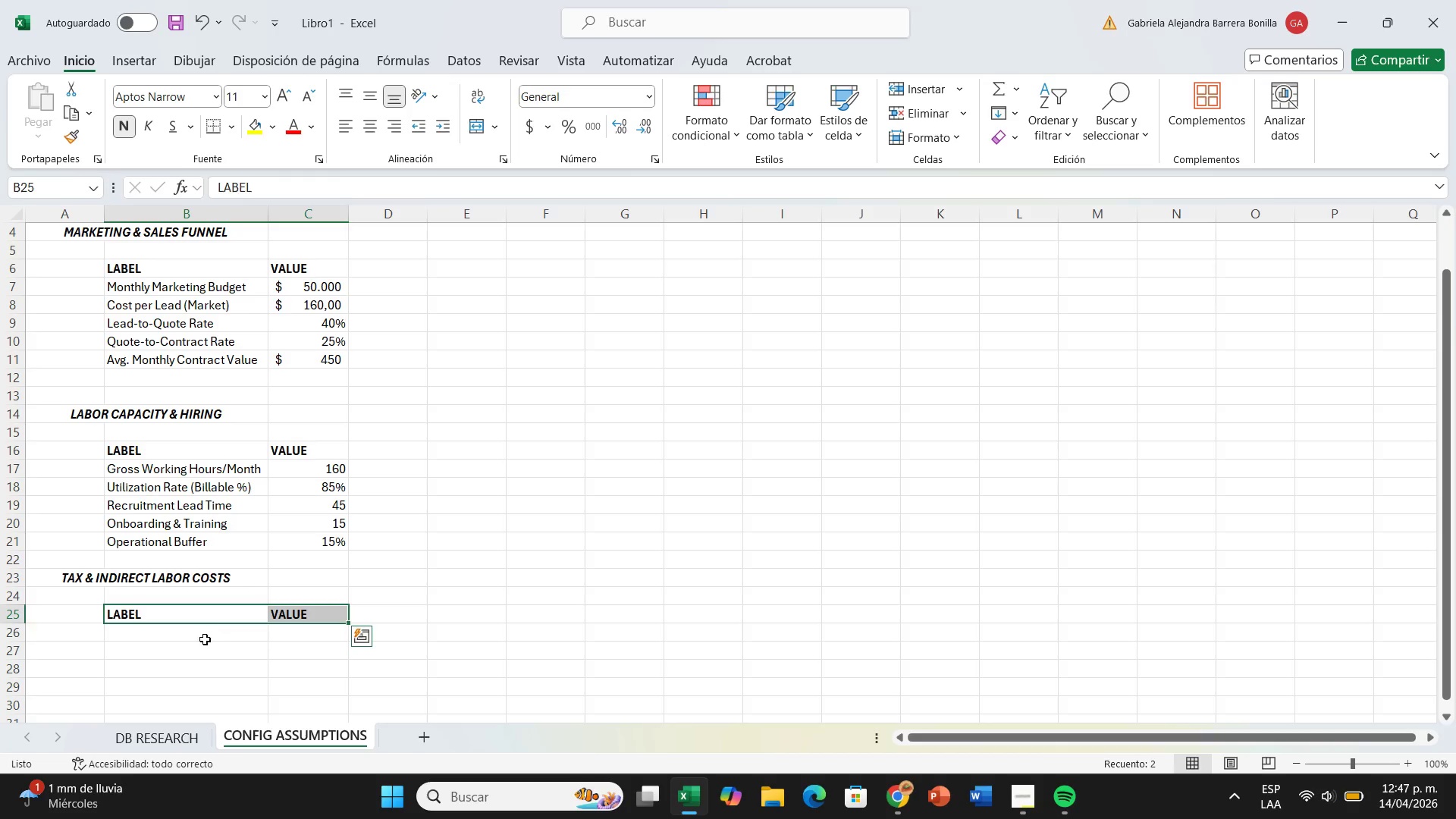 
left_click([205, 639])
 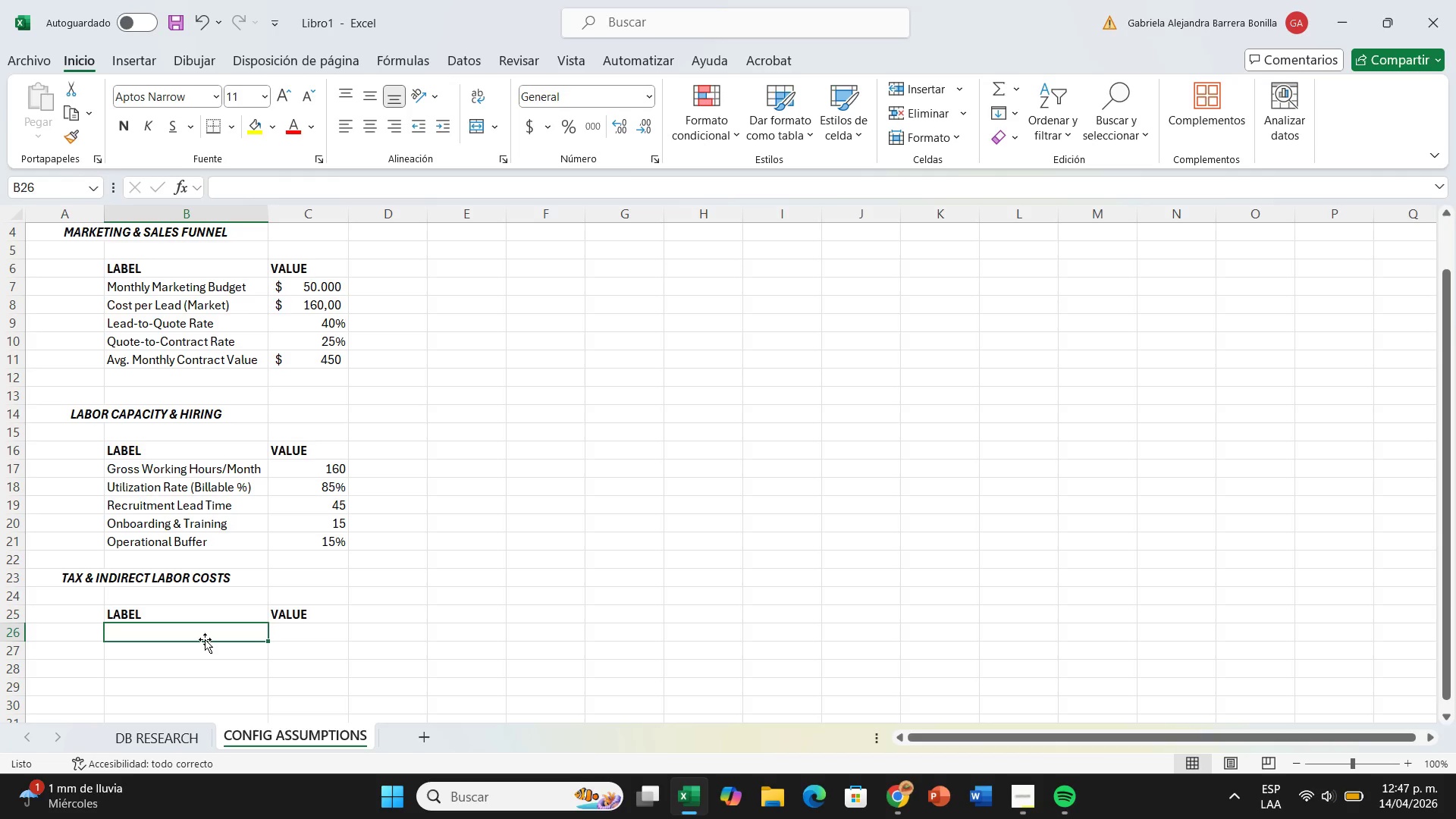 
type(O)
key(Backspace)
type(Payroll Taxes ^ Bef)
key(Backspace)
type(nefits %)
 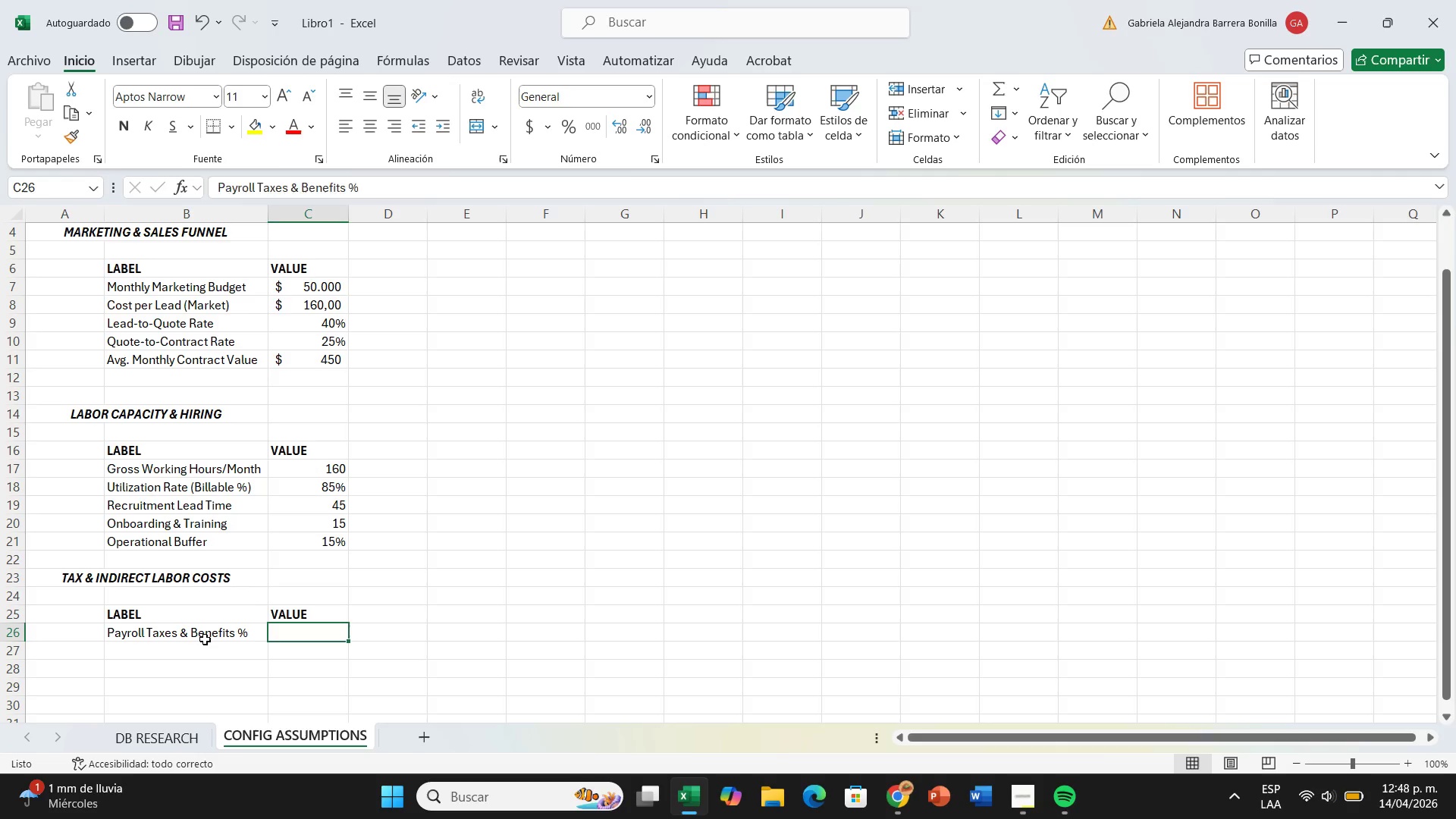 
 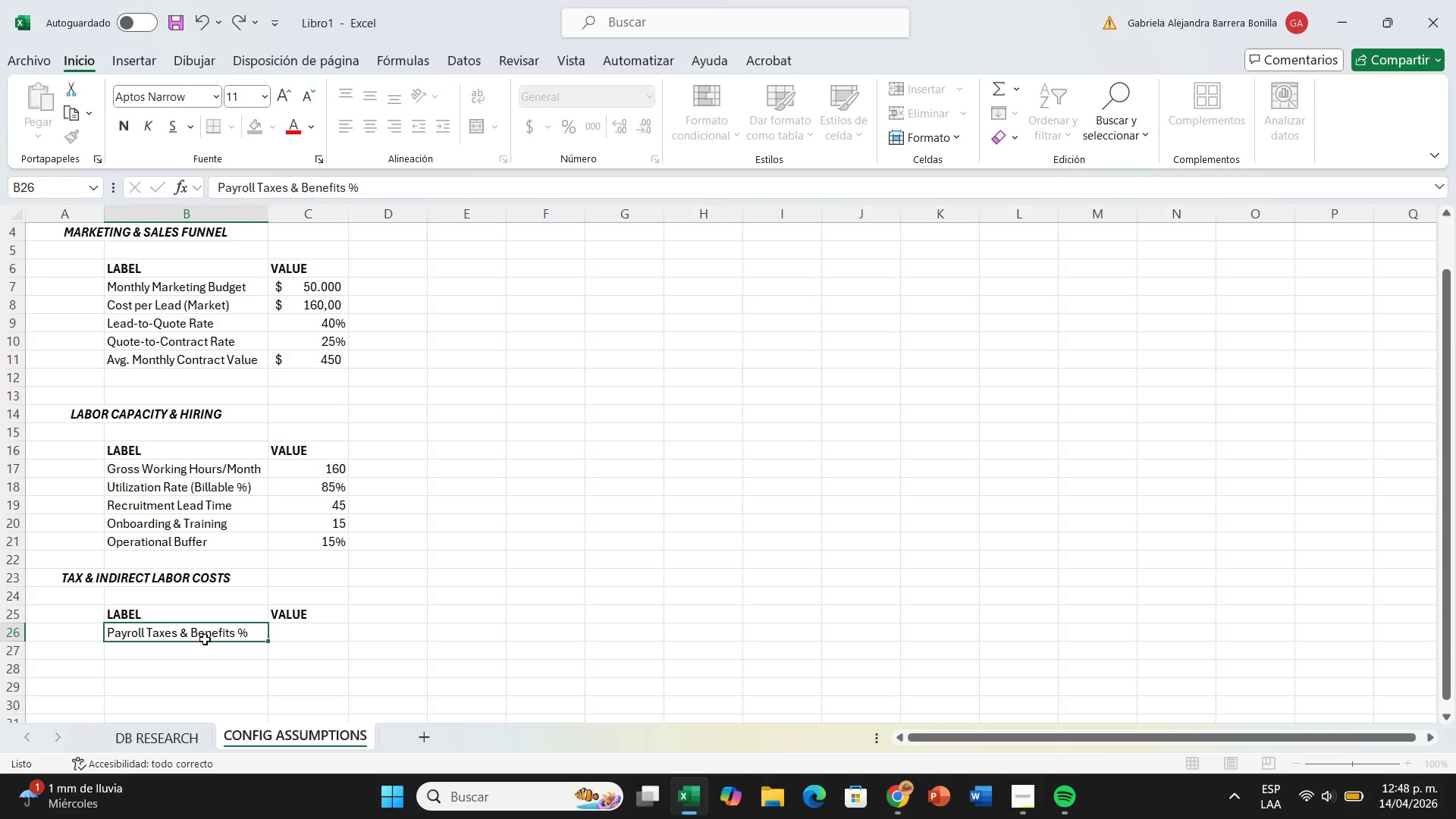 
key(ArrowRight)
 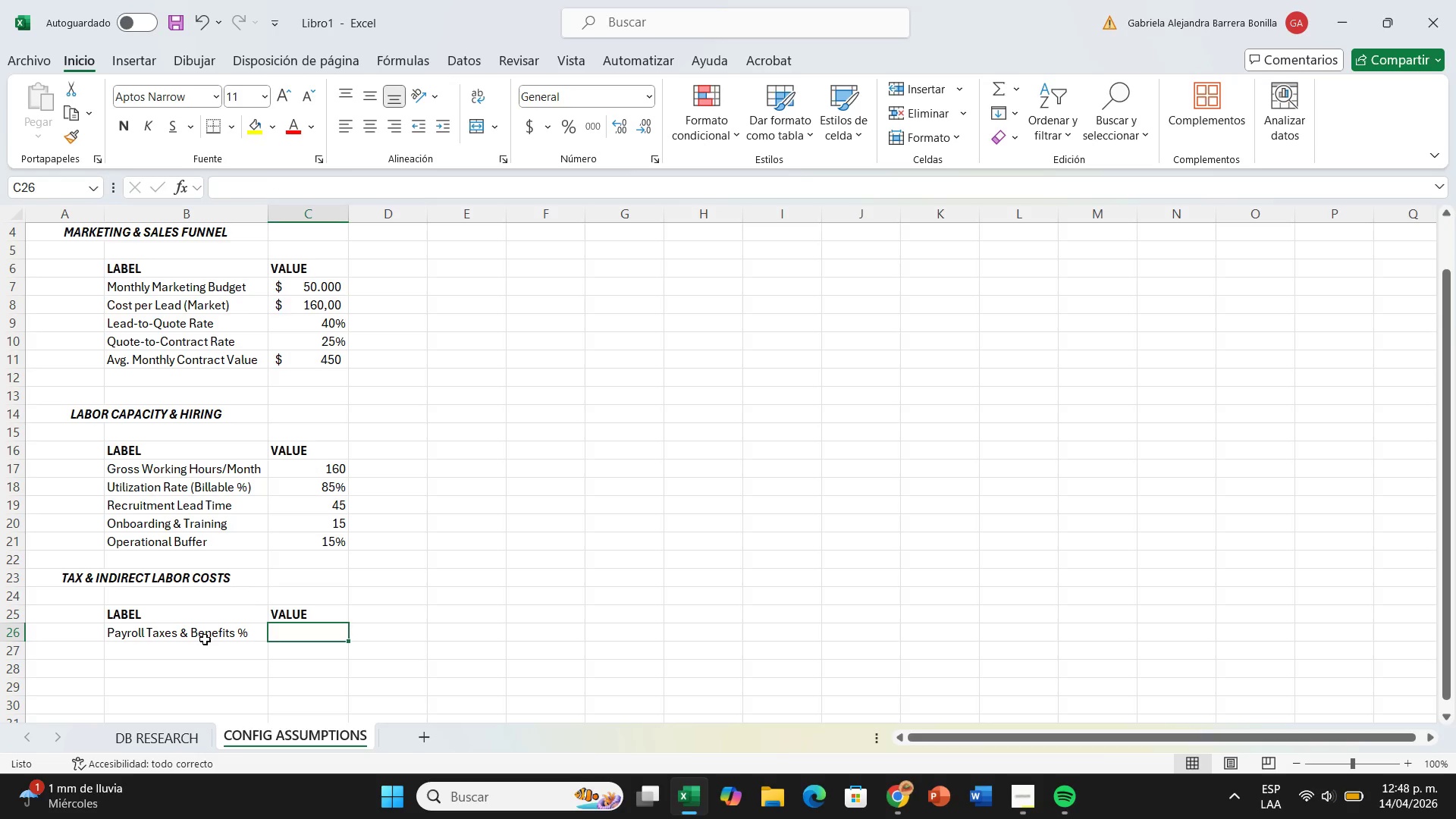 
type(22)
 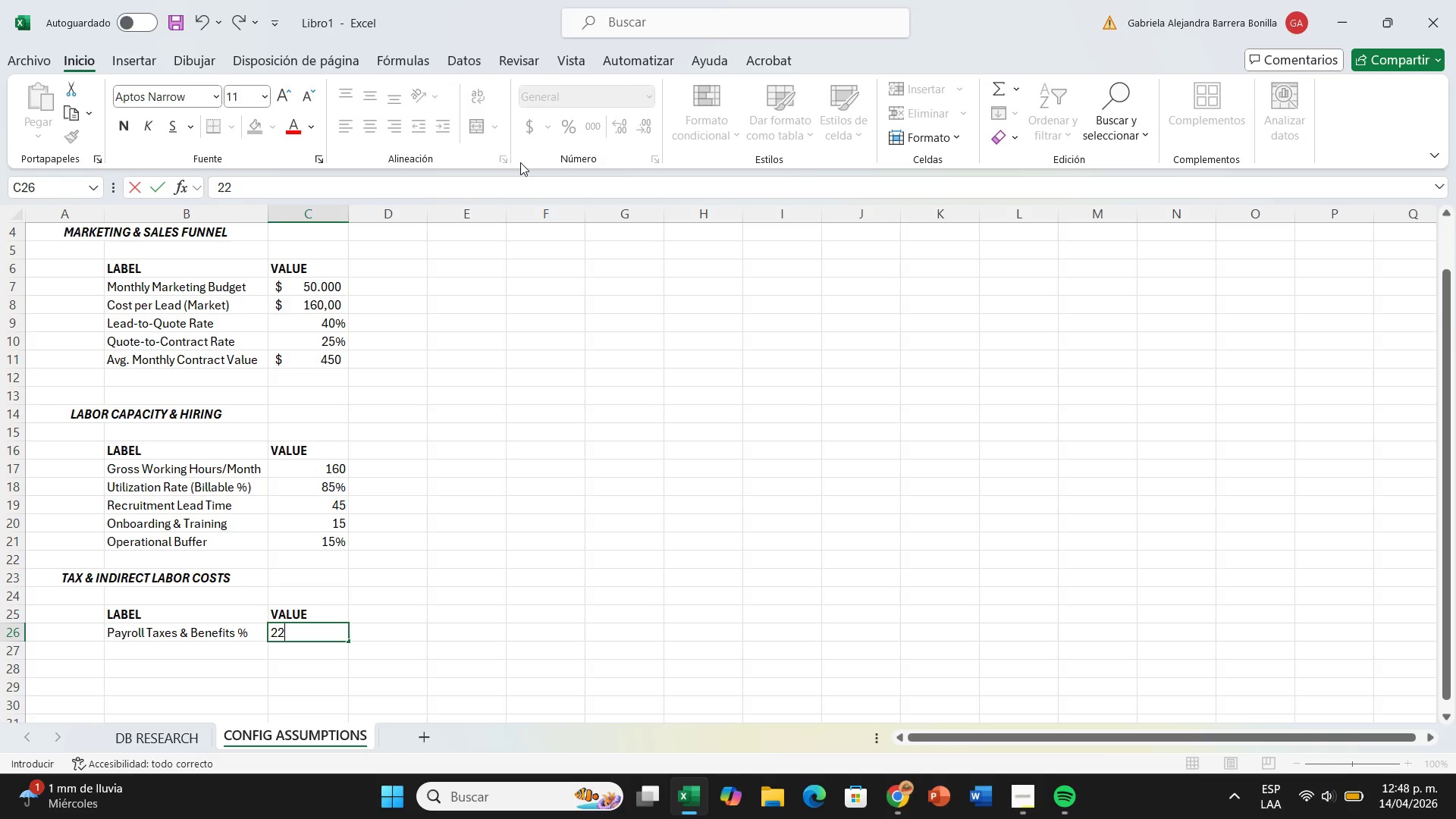 
left_click([510, 510])
 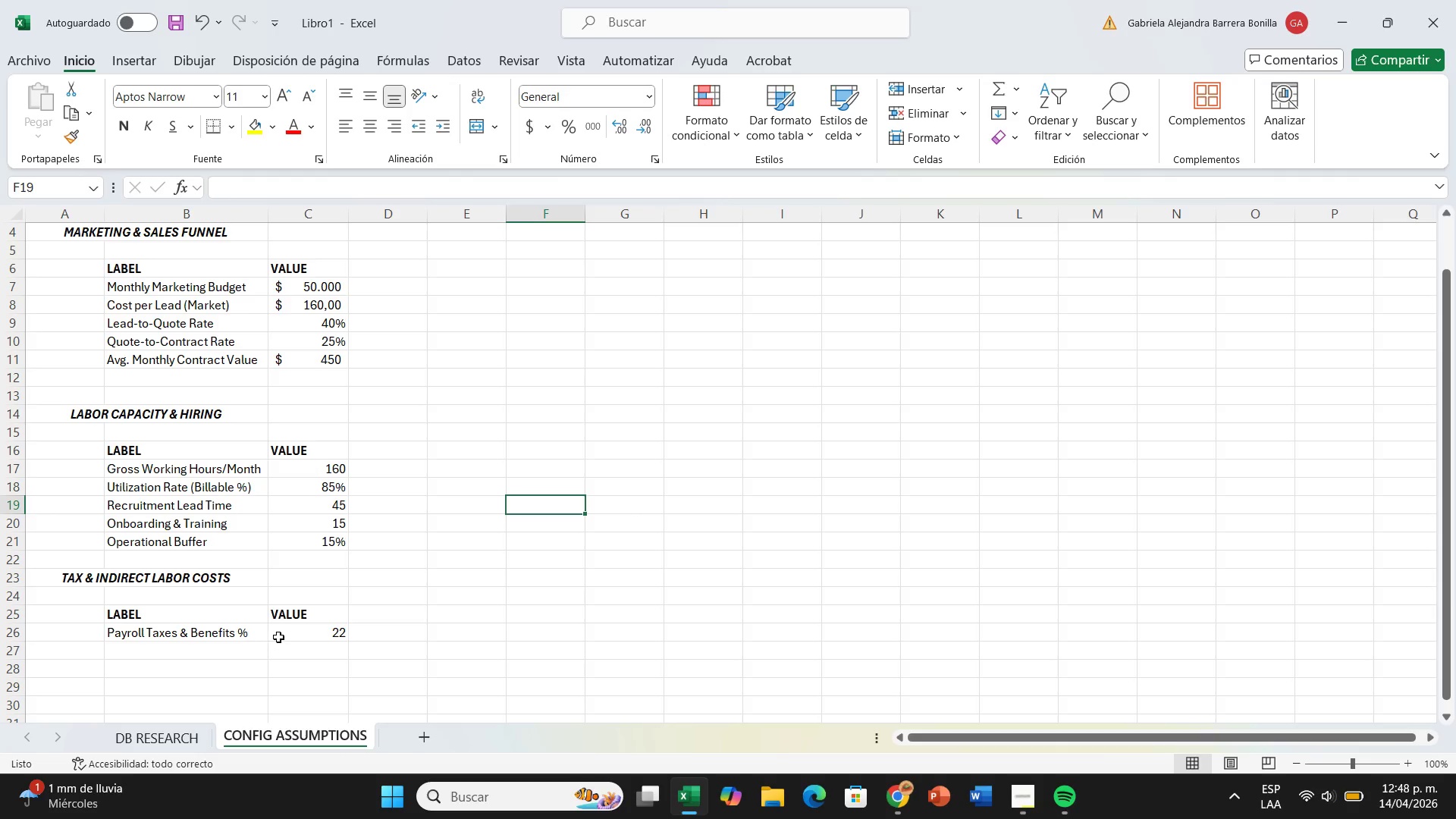 
left_click([278, 637])
 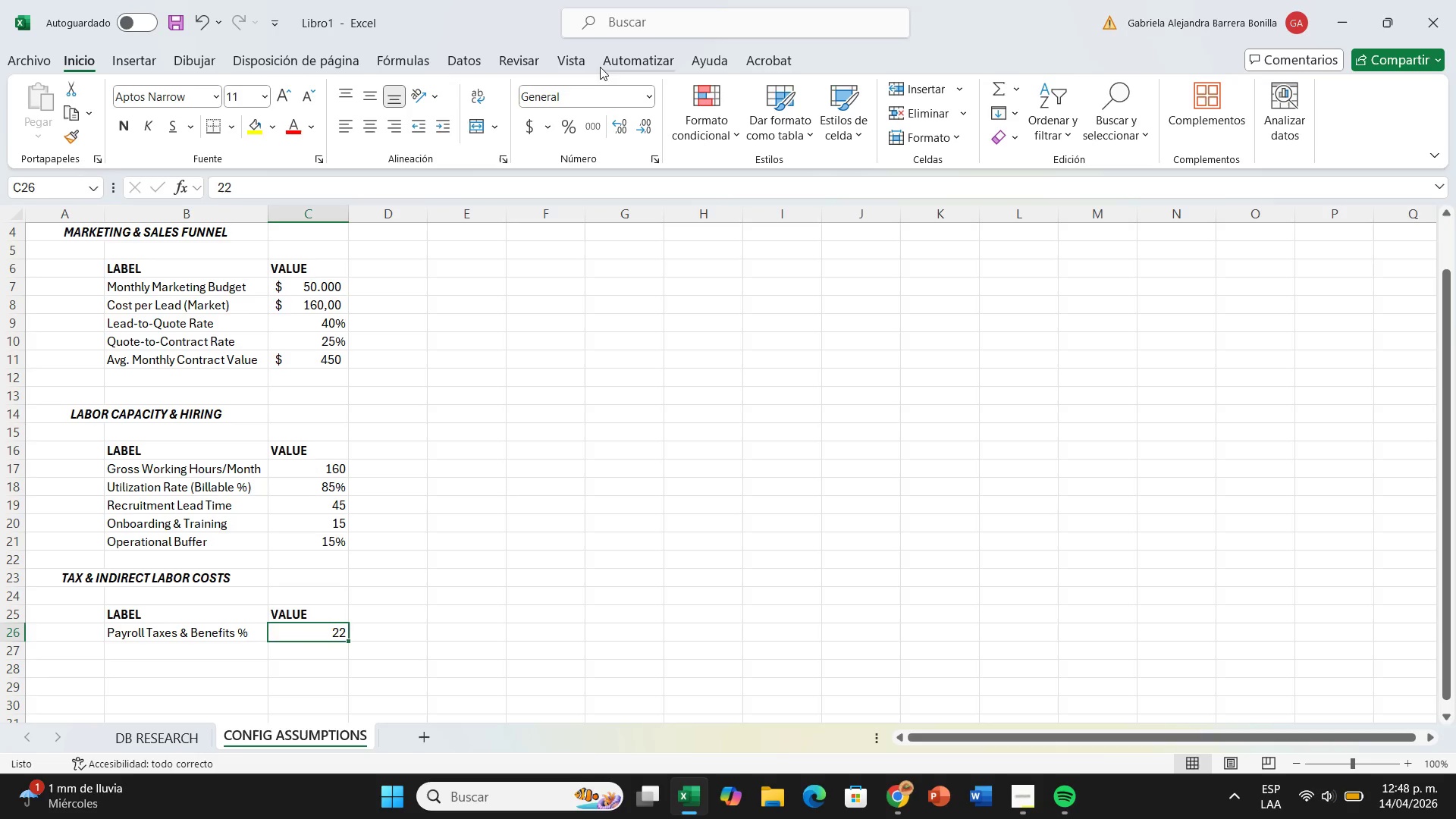 
left_click([561, 135])
 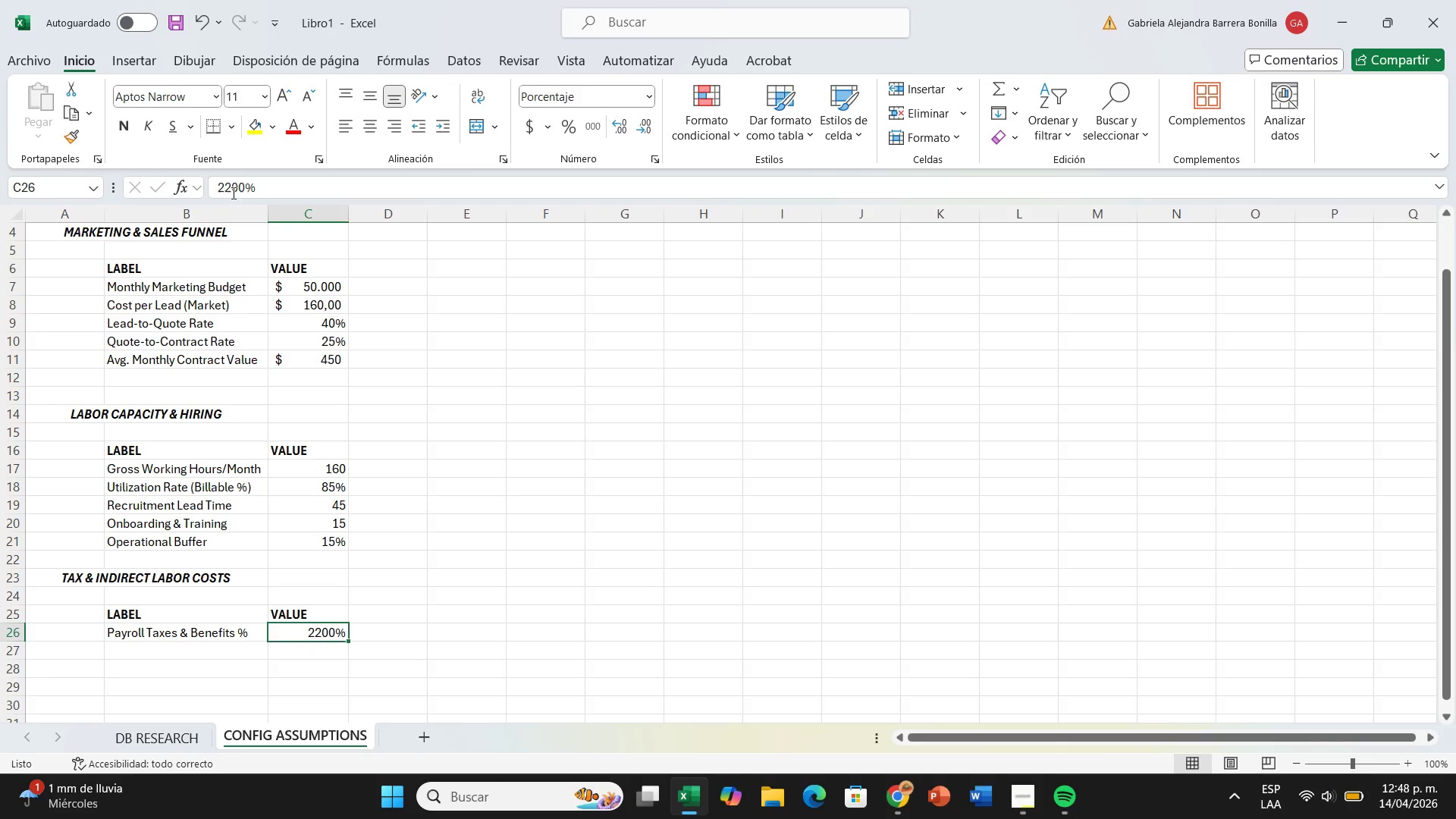 
left_click([237, 182])
 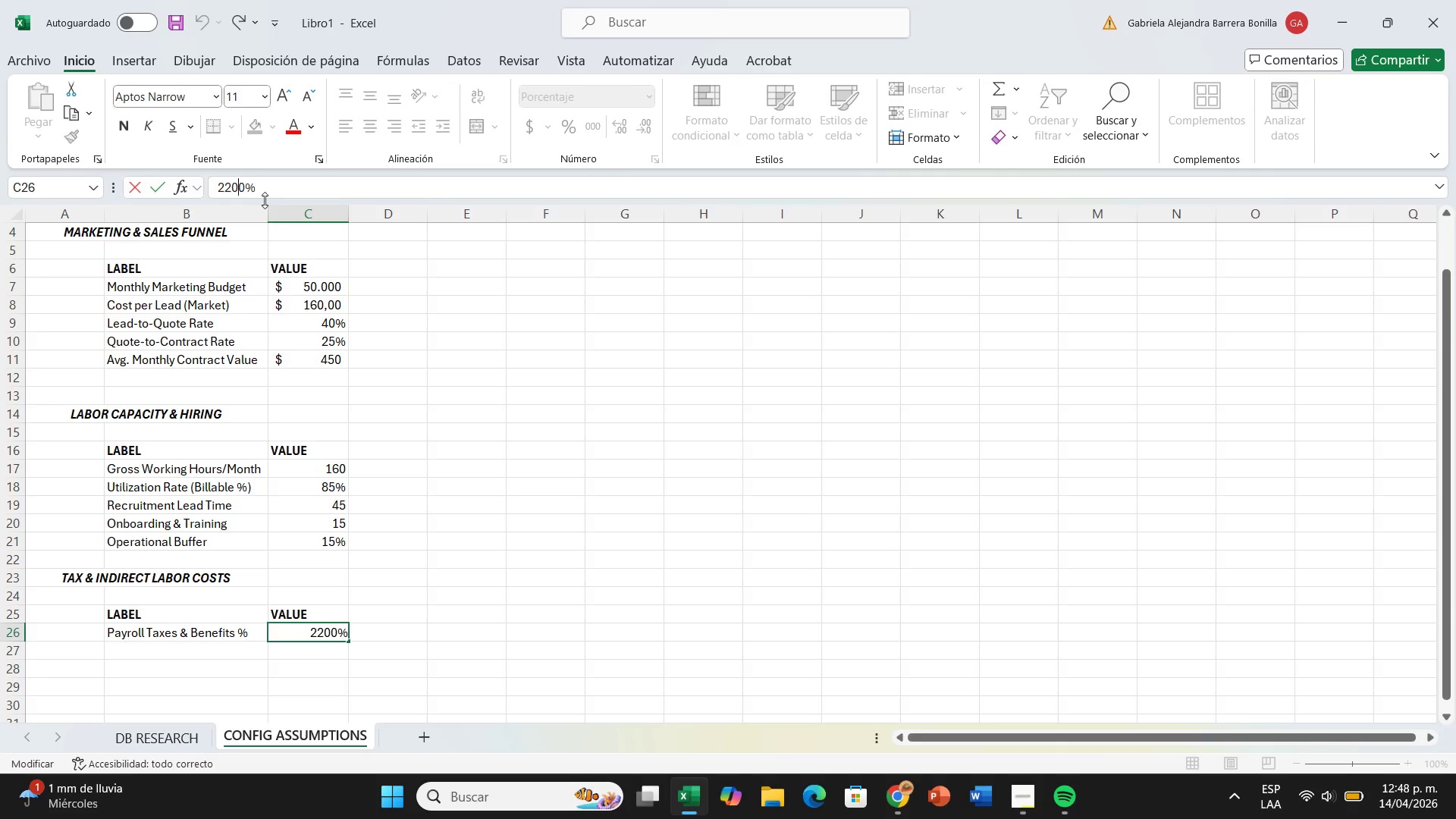 
key(ArrowRight)
 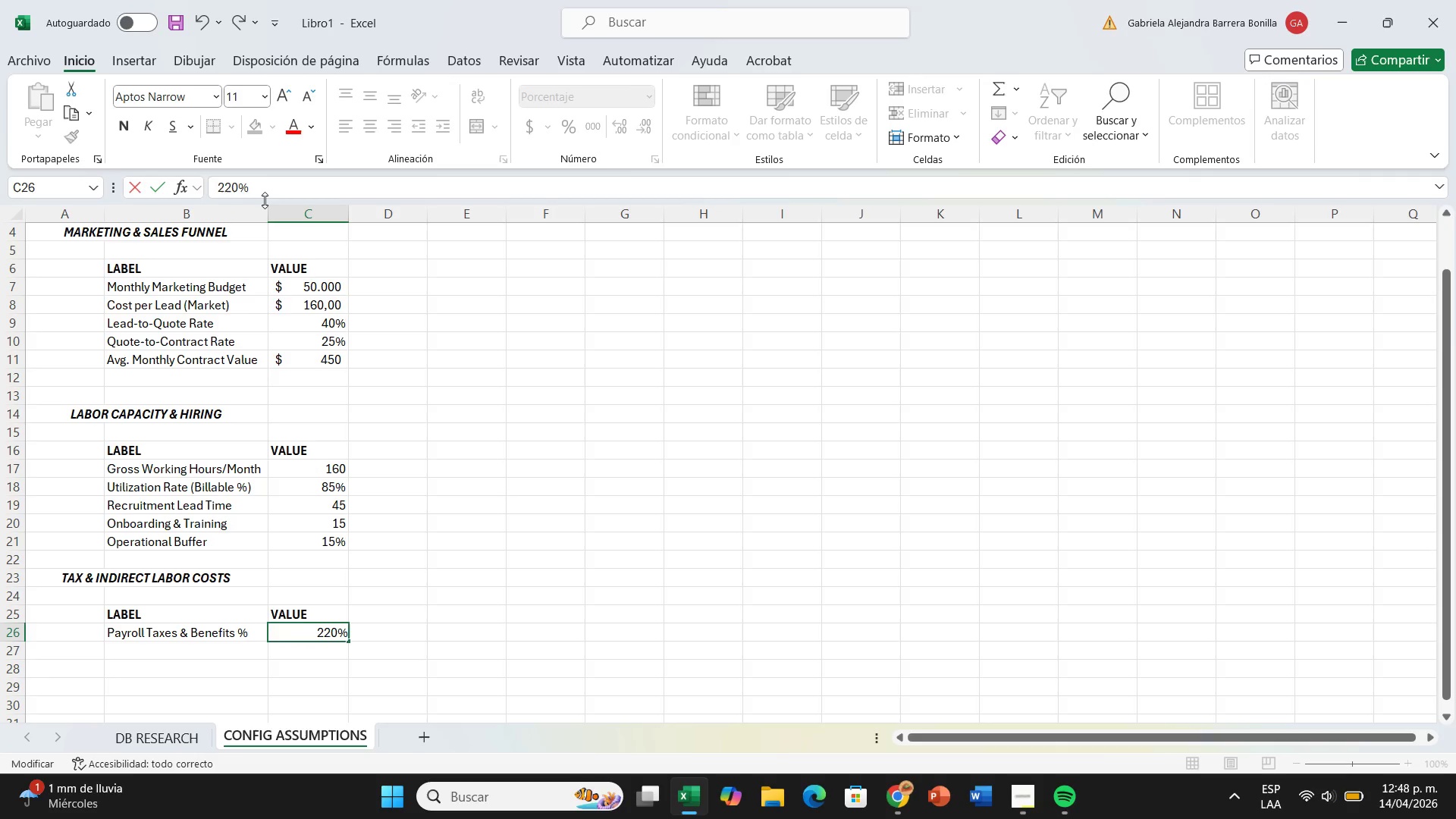 
key(Backspace)
 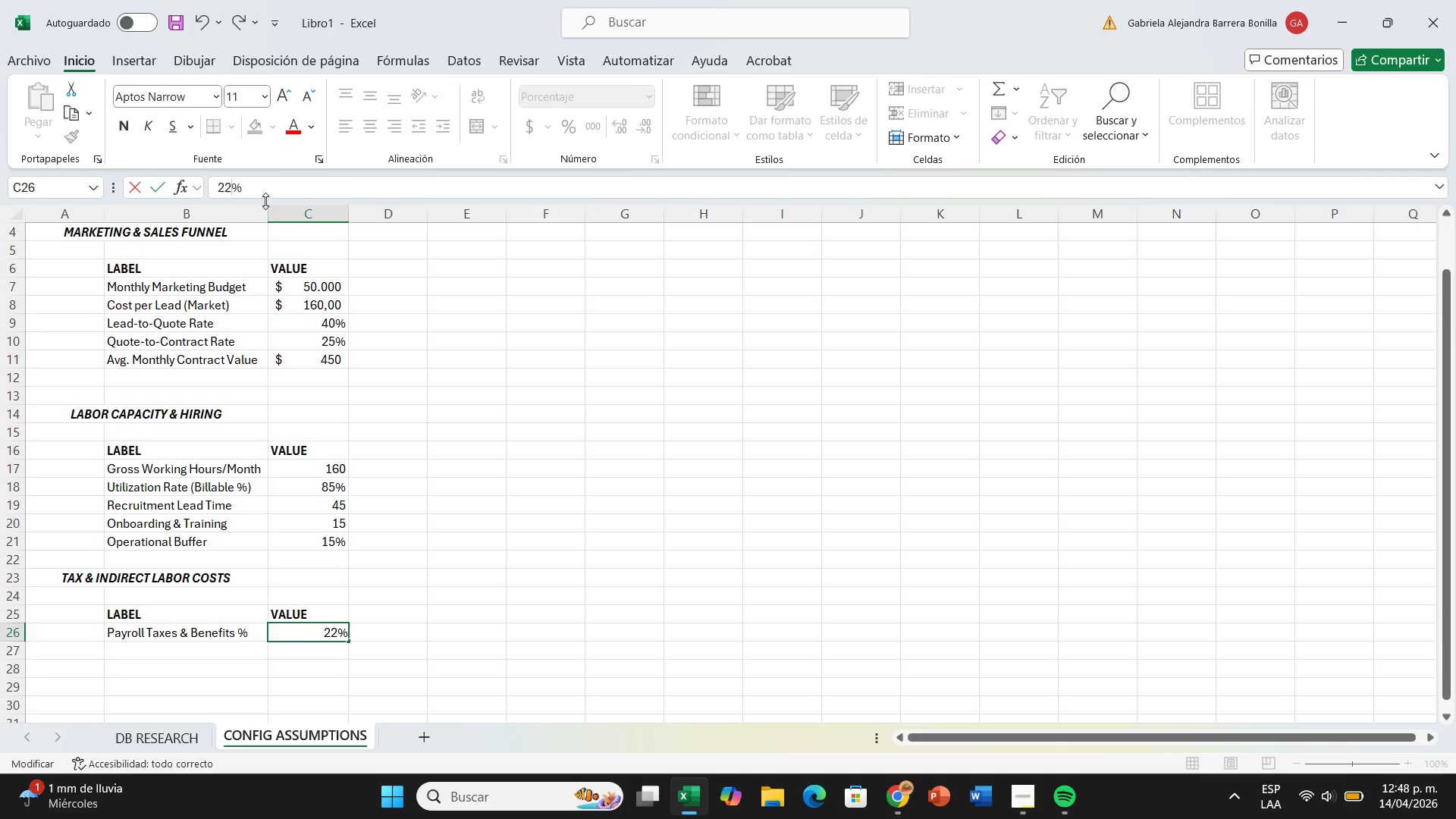 
key(Backspace)
 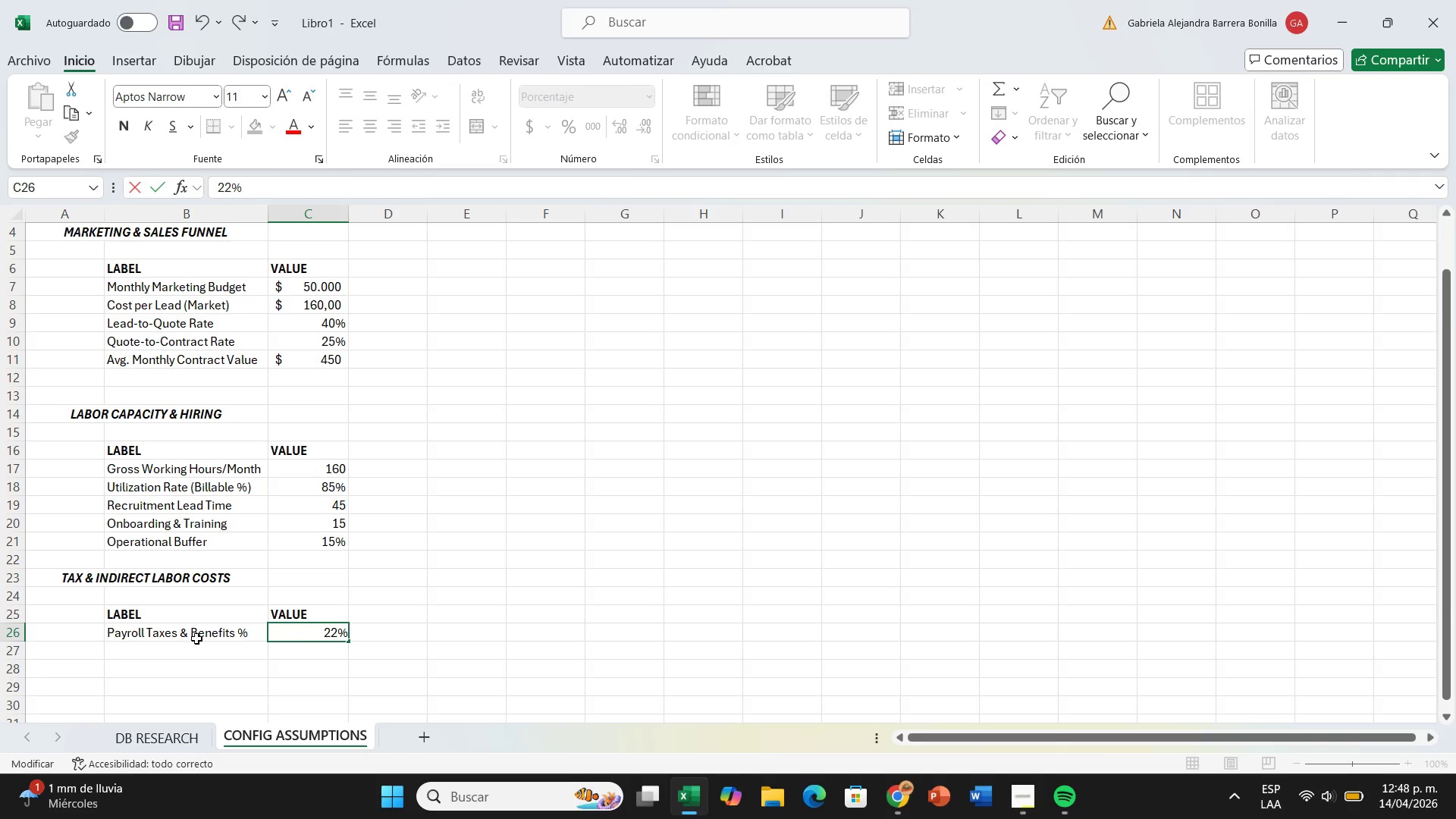 
left_click([192, 645])
 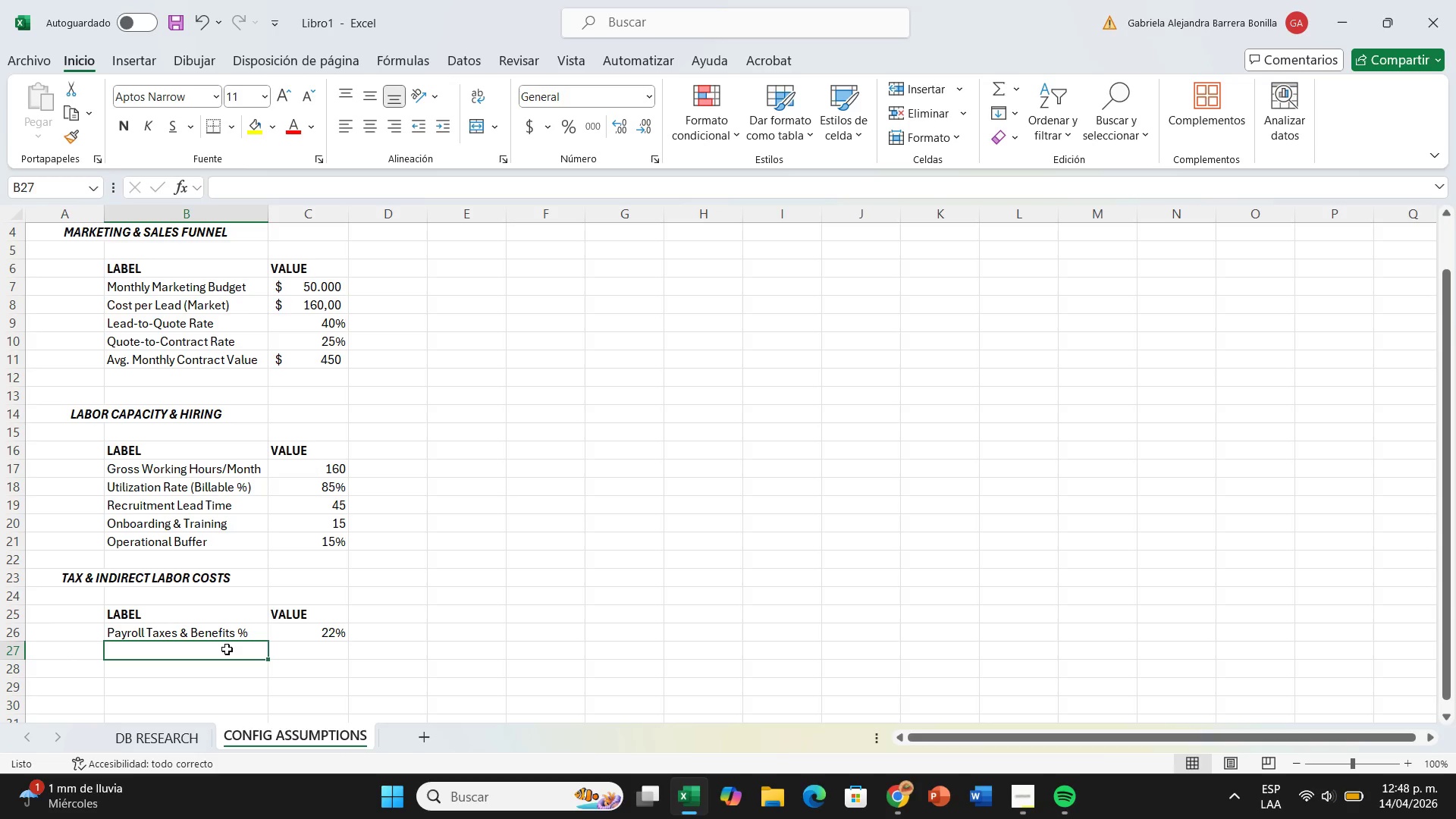 
type(Equipment Cost ;er)
key(Backspace)
key(Backspace)
type(Per Tech *One-time()
 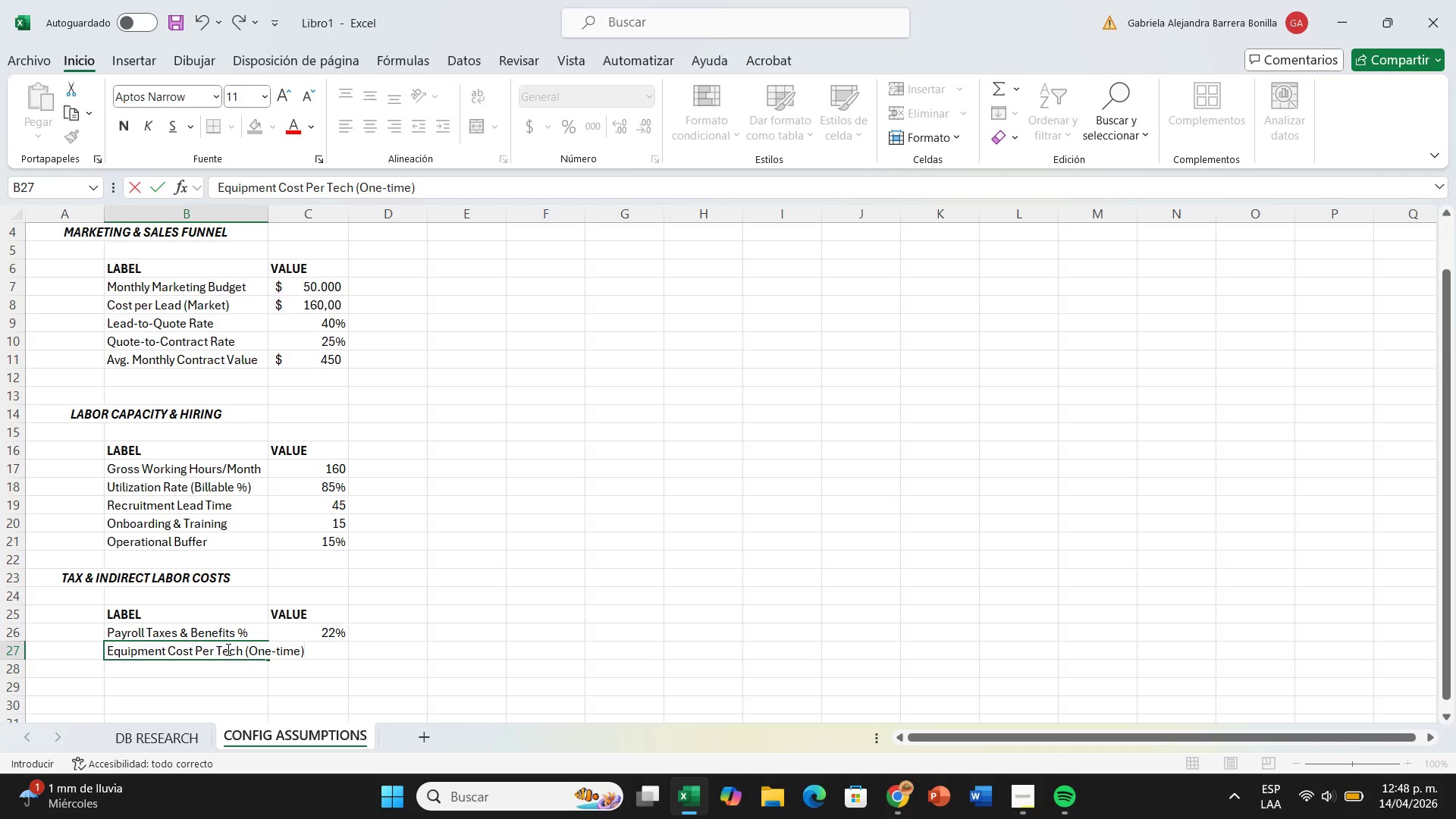 
key(Enter)
 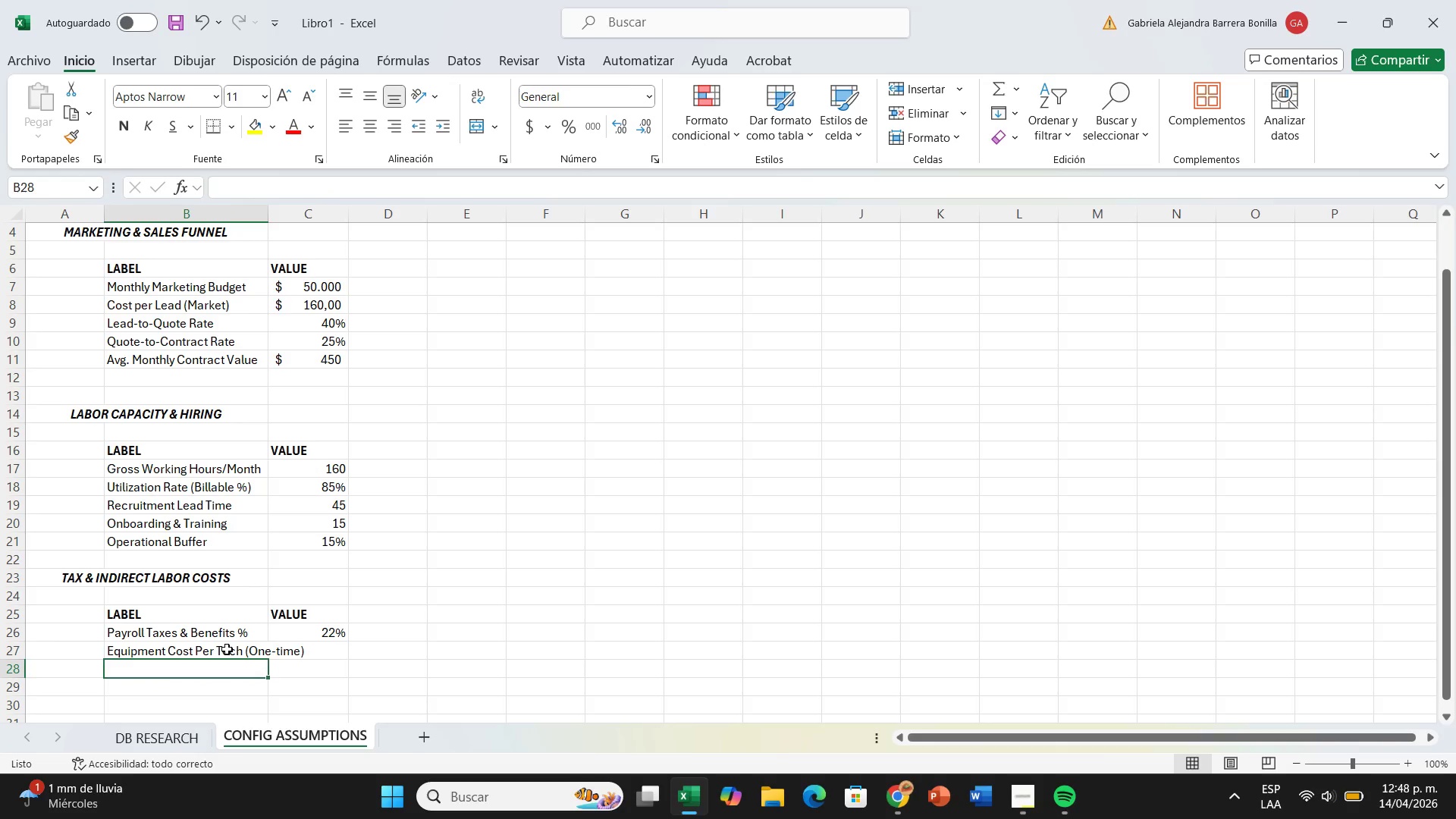 
left_click([227, 649])
 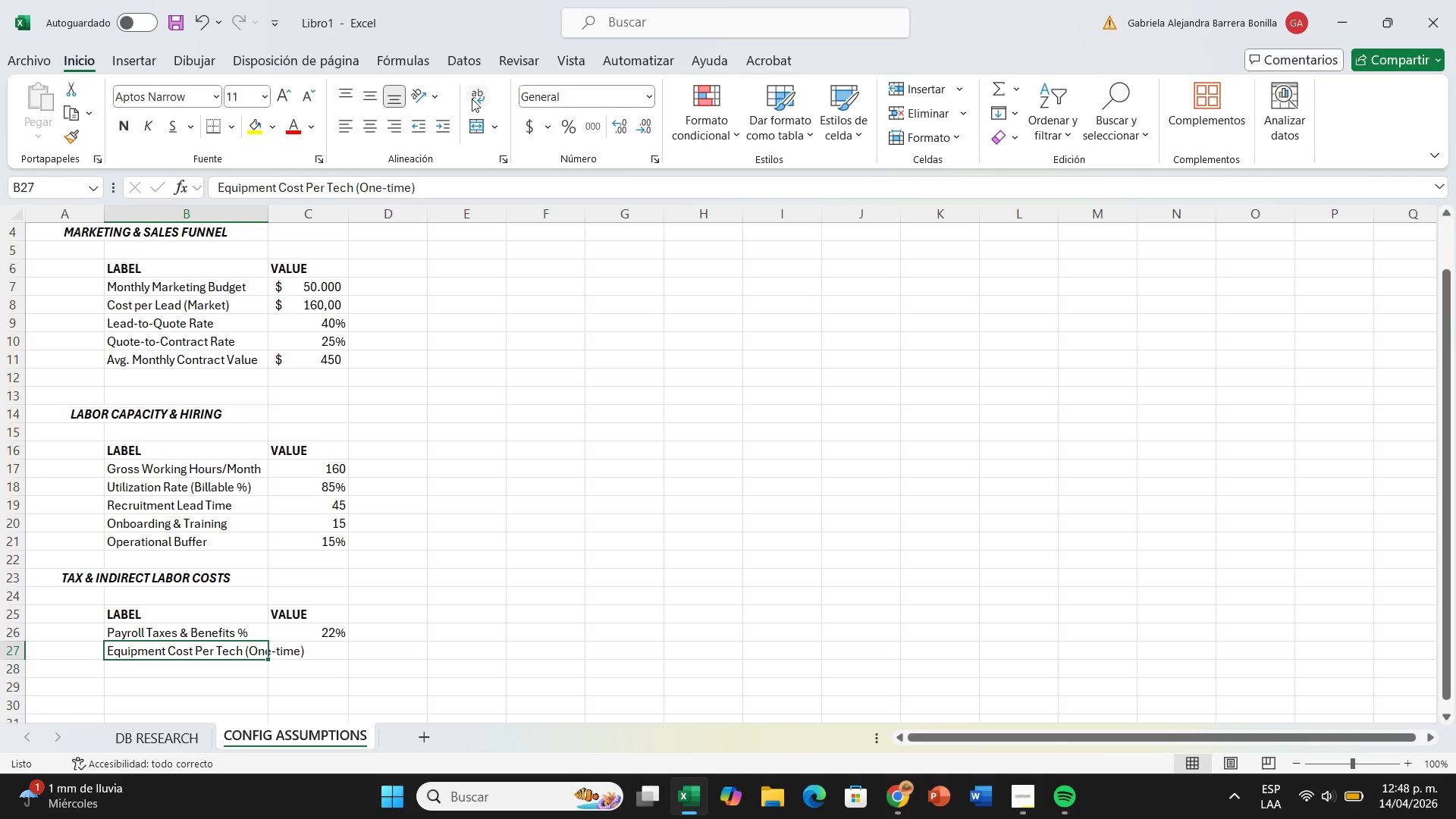 
left_click([479, 99])
 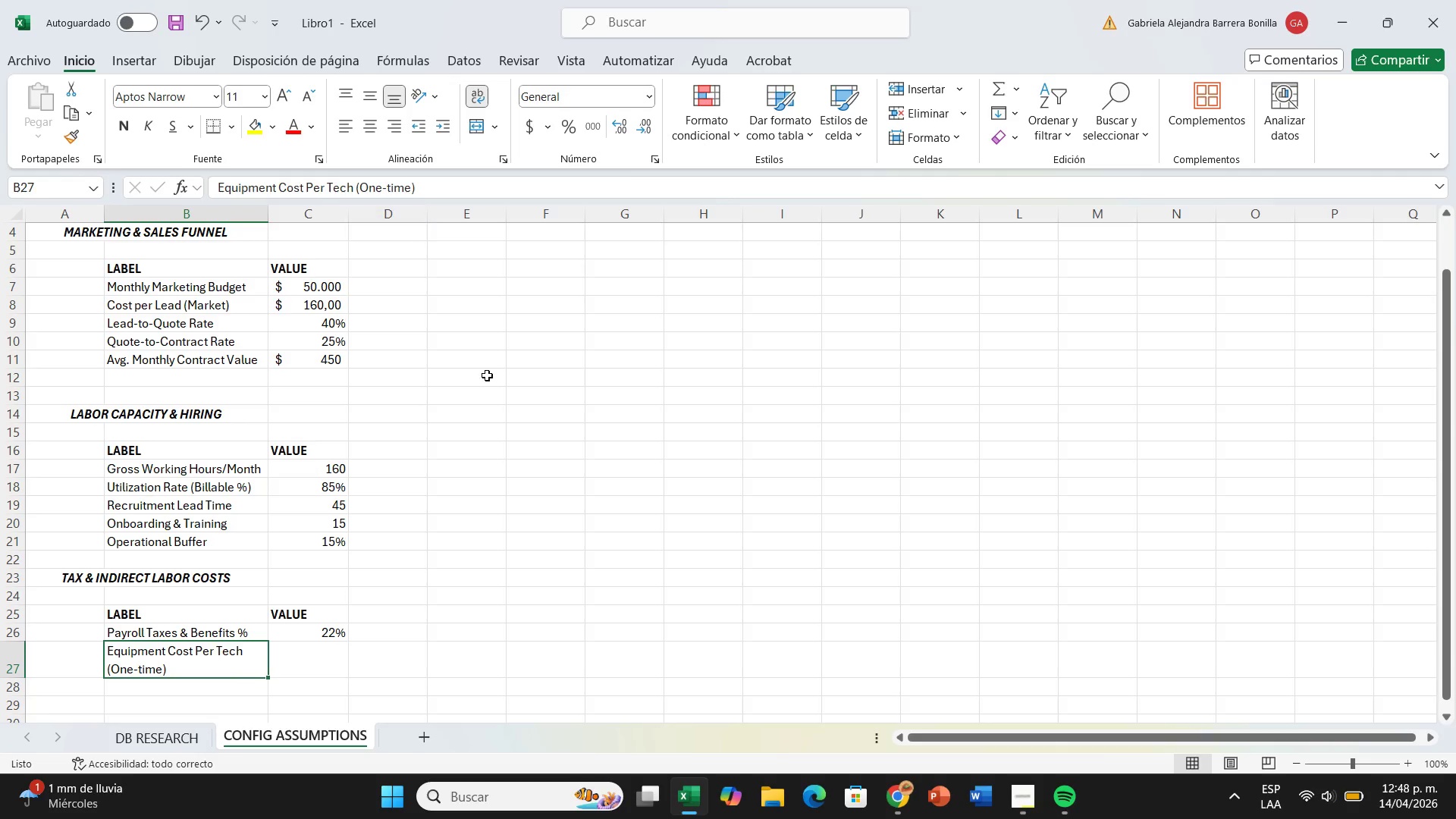 
scroll: coordinate [510, 397], scroll_direction: up, amount: 2.0
 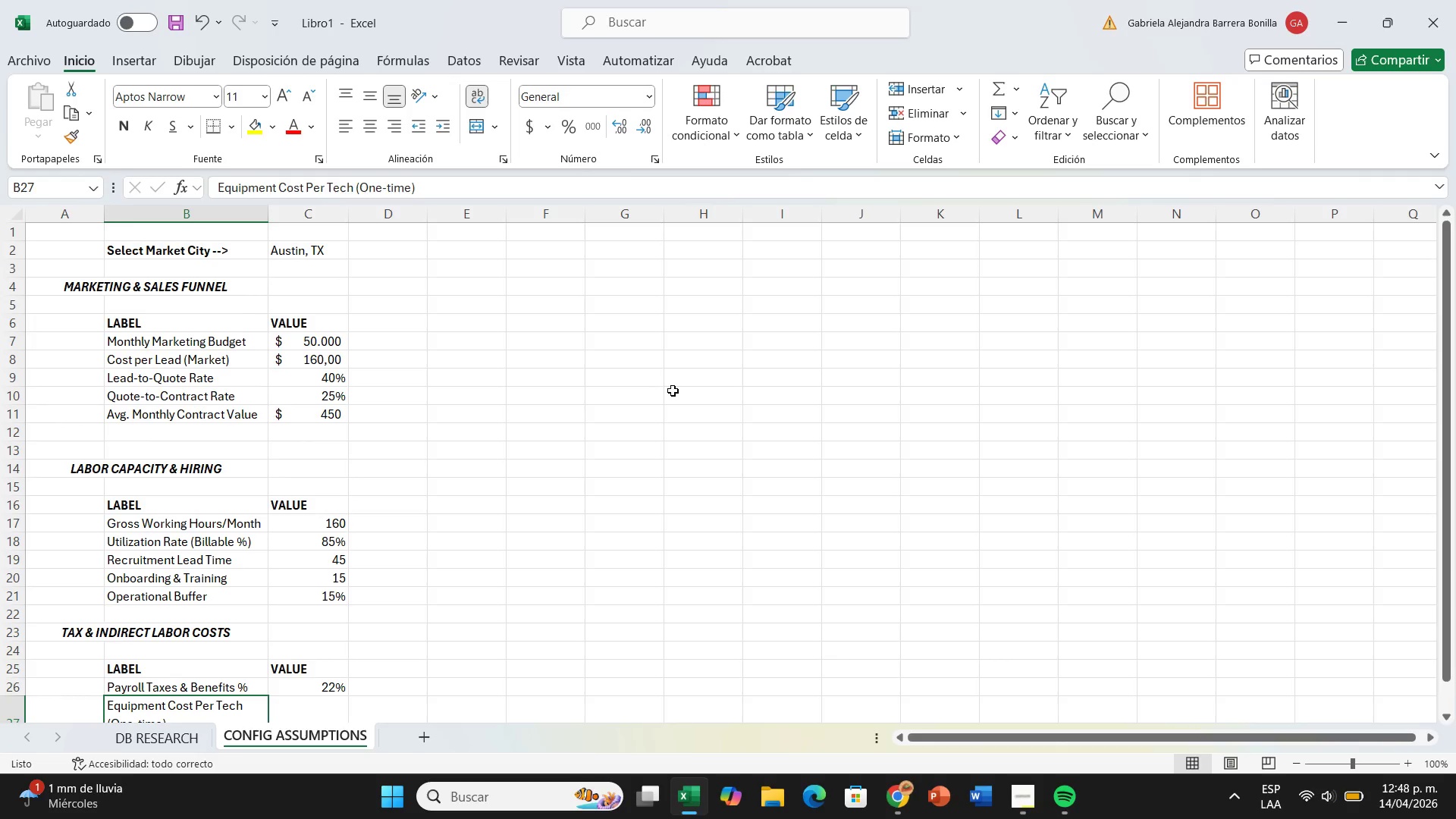 
scroll: coordinate [673, 391], scroll_direction: down, amount: 1.0
 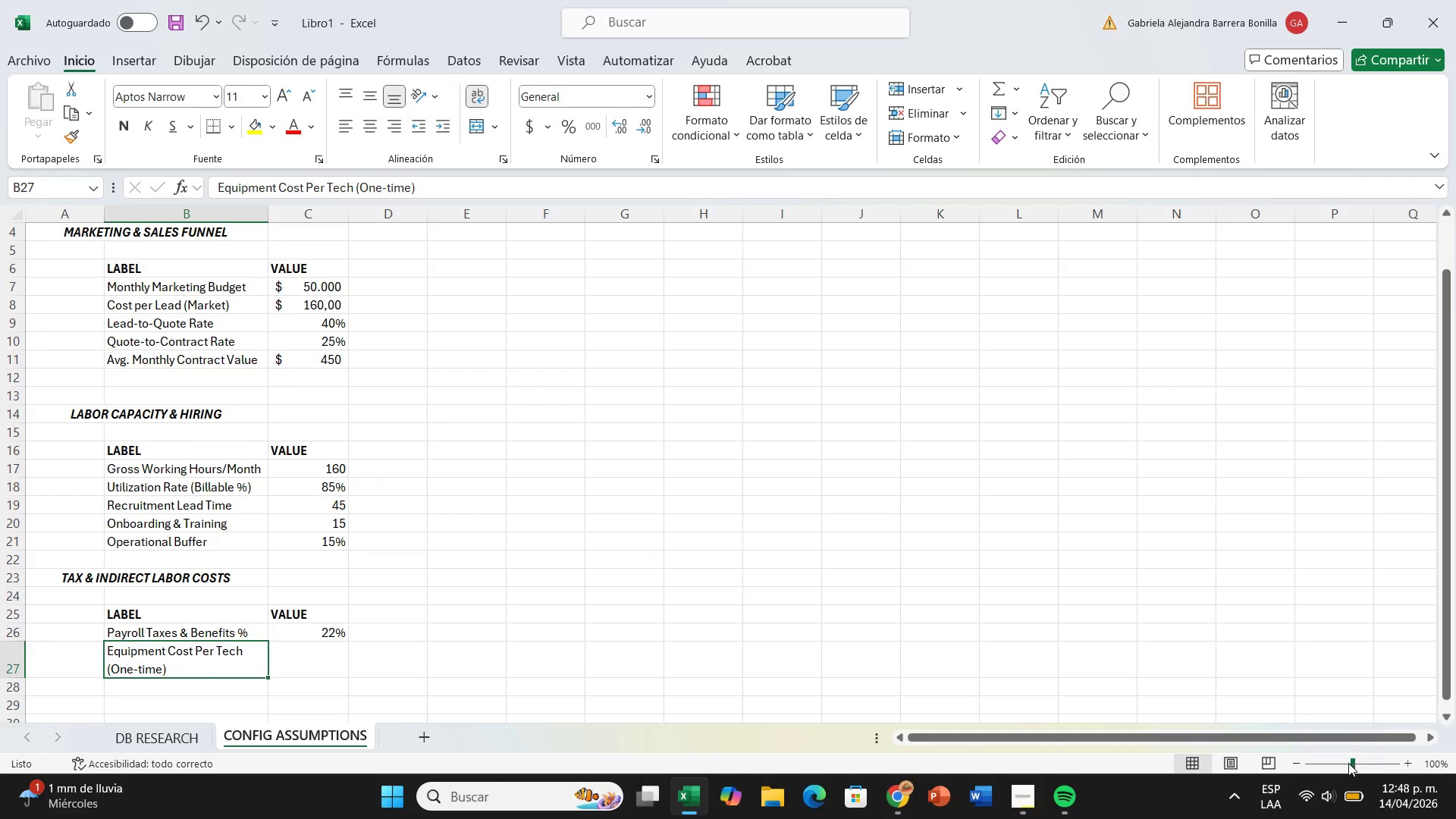 
left_click([1297, 764])
 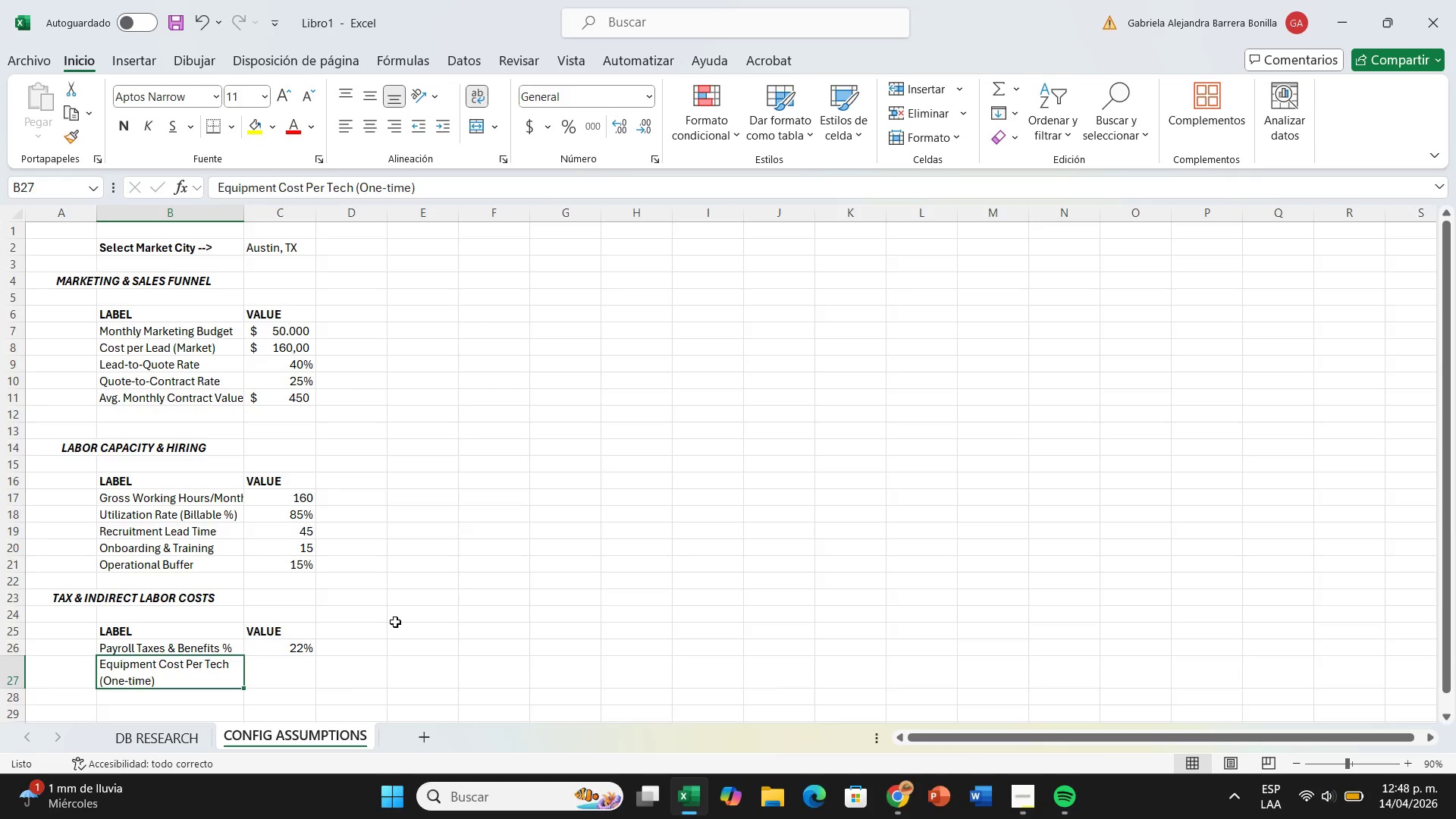 
left_click([256, 673])
 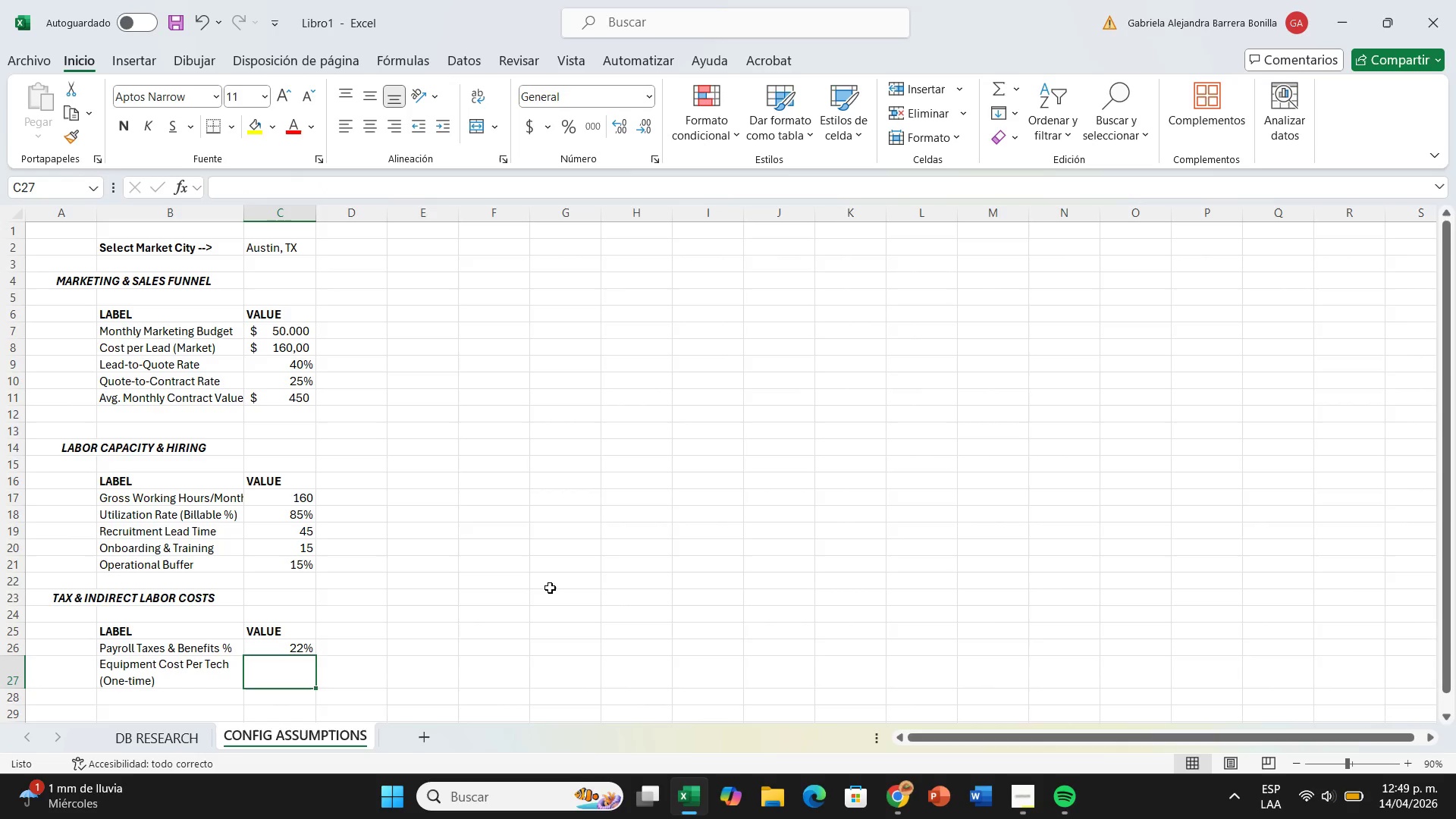 
wait(20.66)
 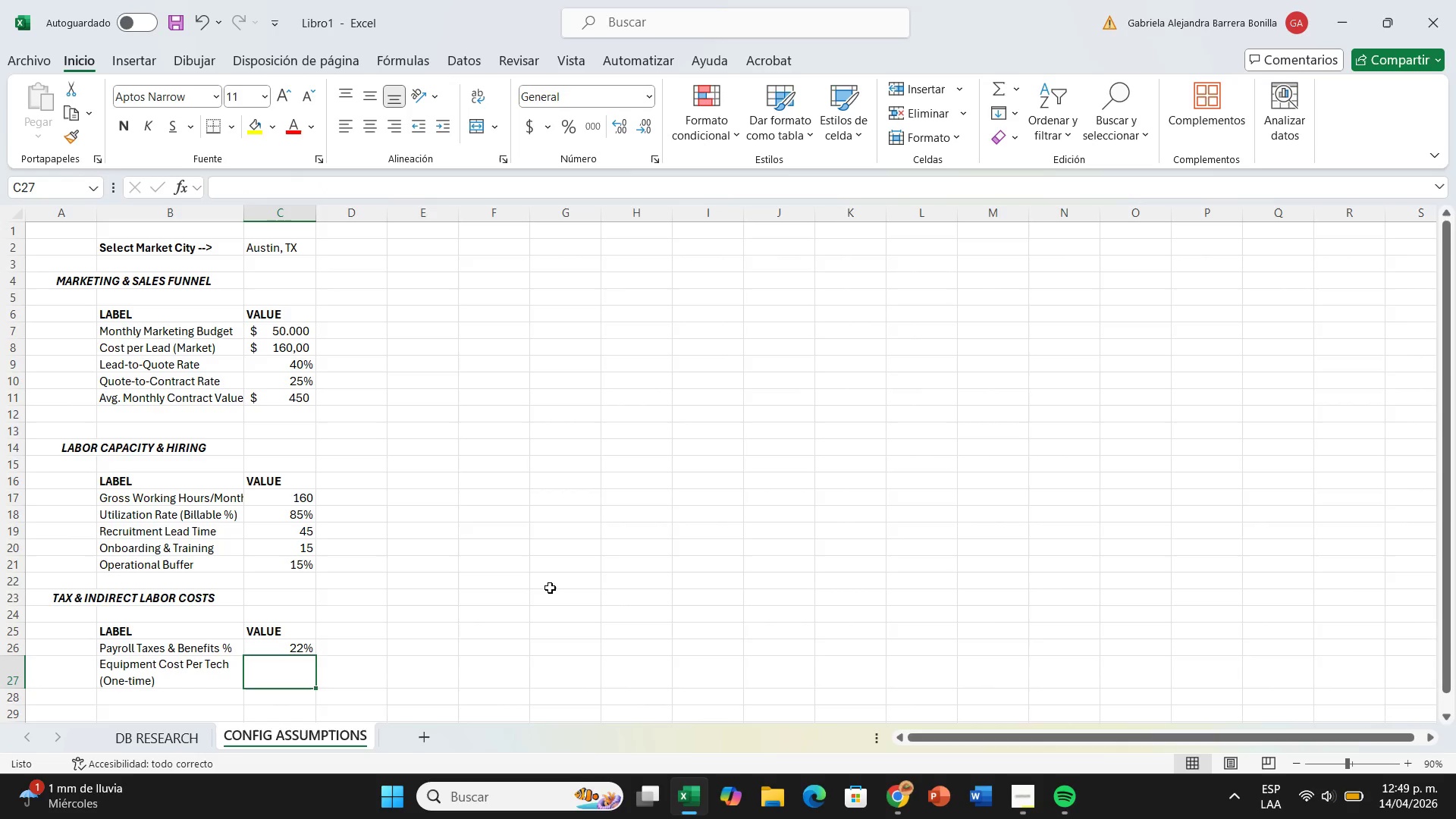 
left_click([351, 631])
 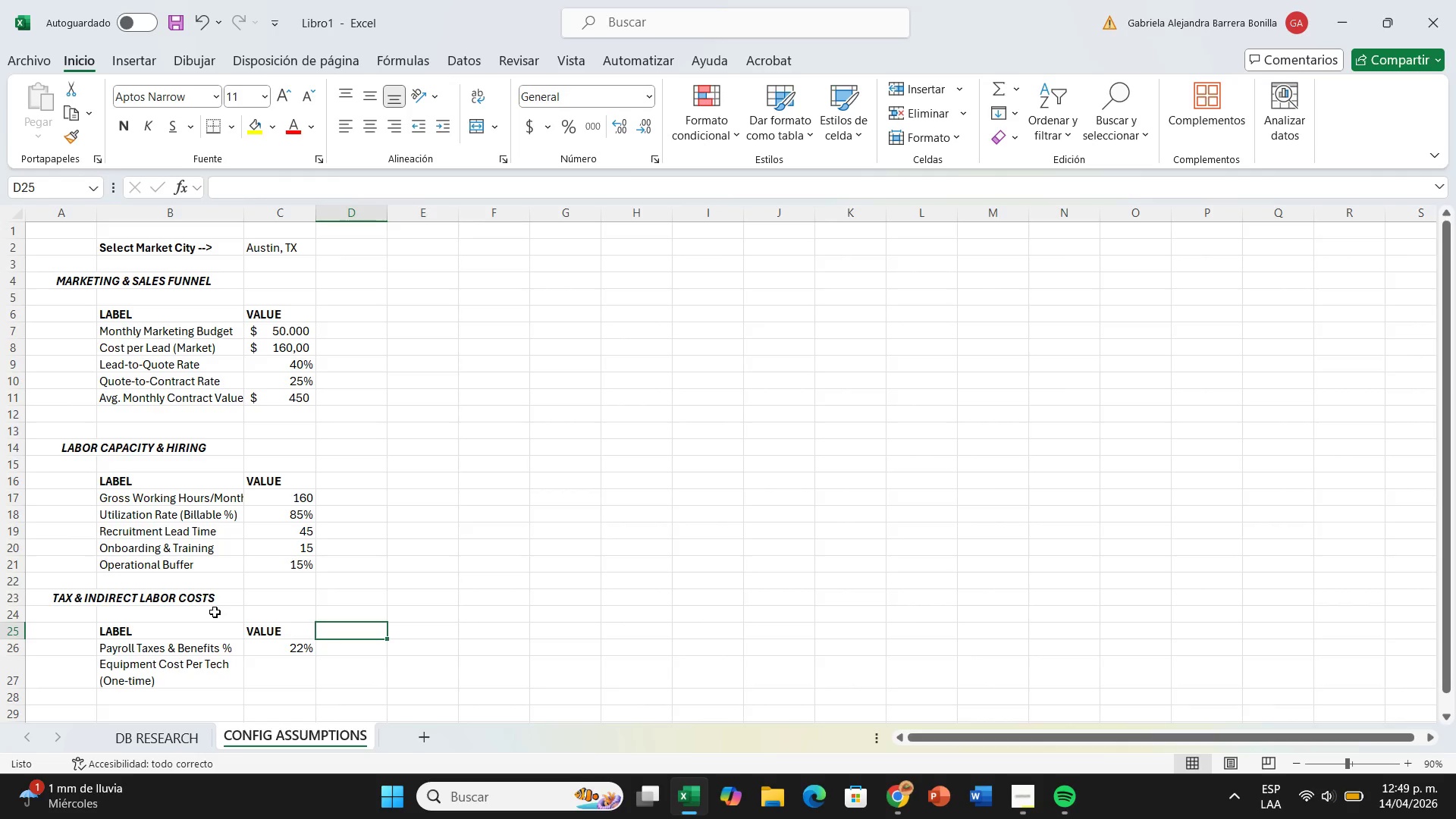 
type(NOTE)
 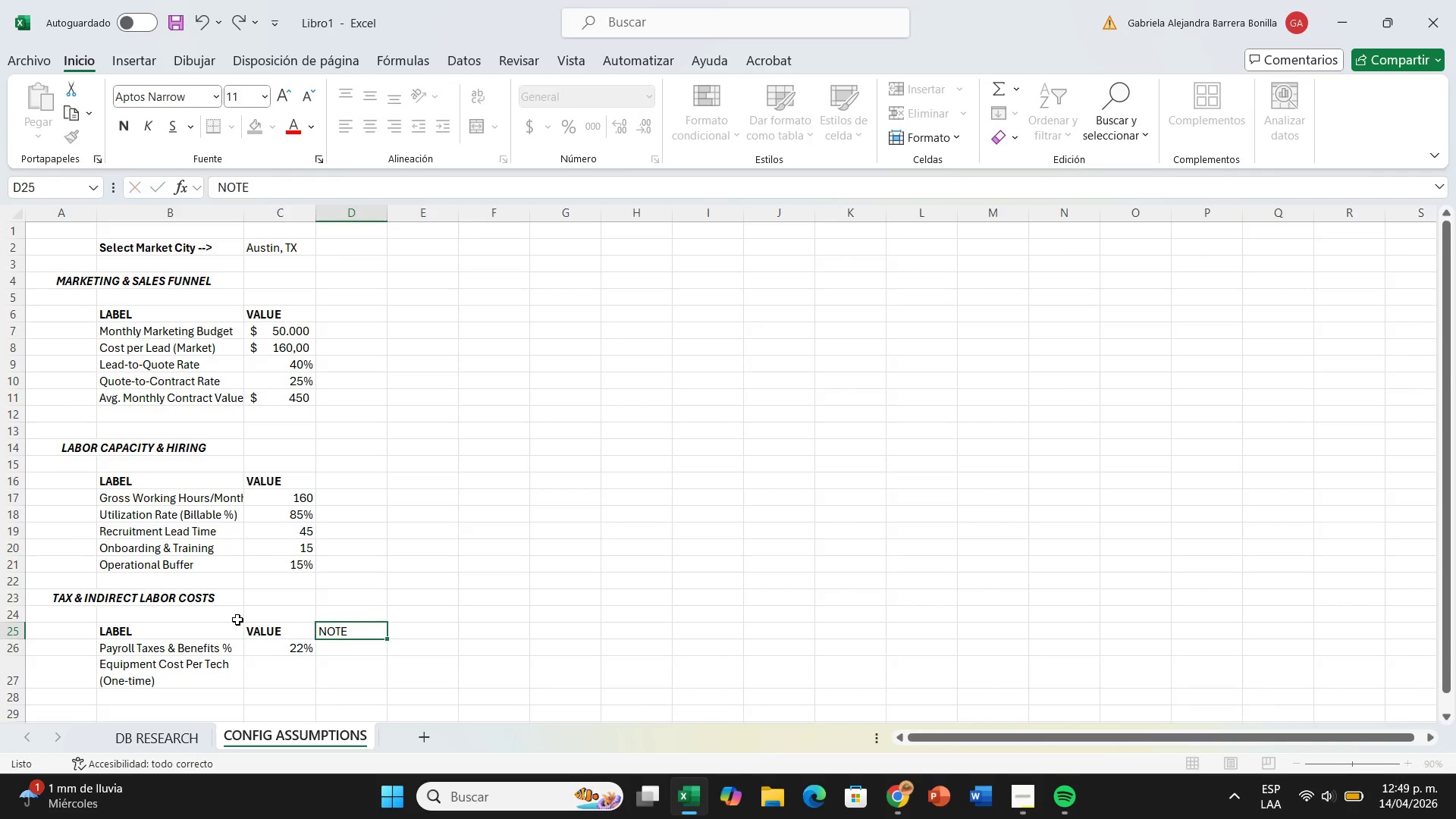 
key(Enter)
 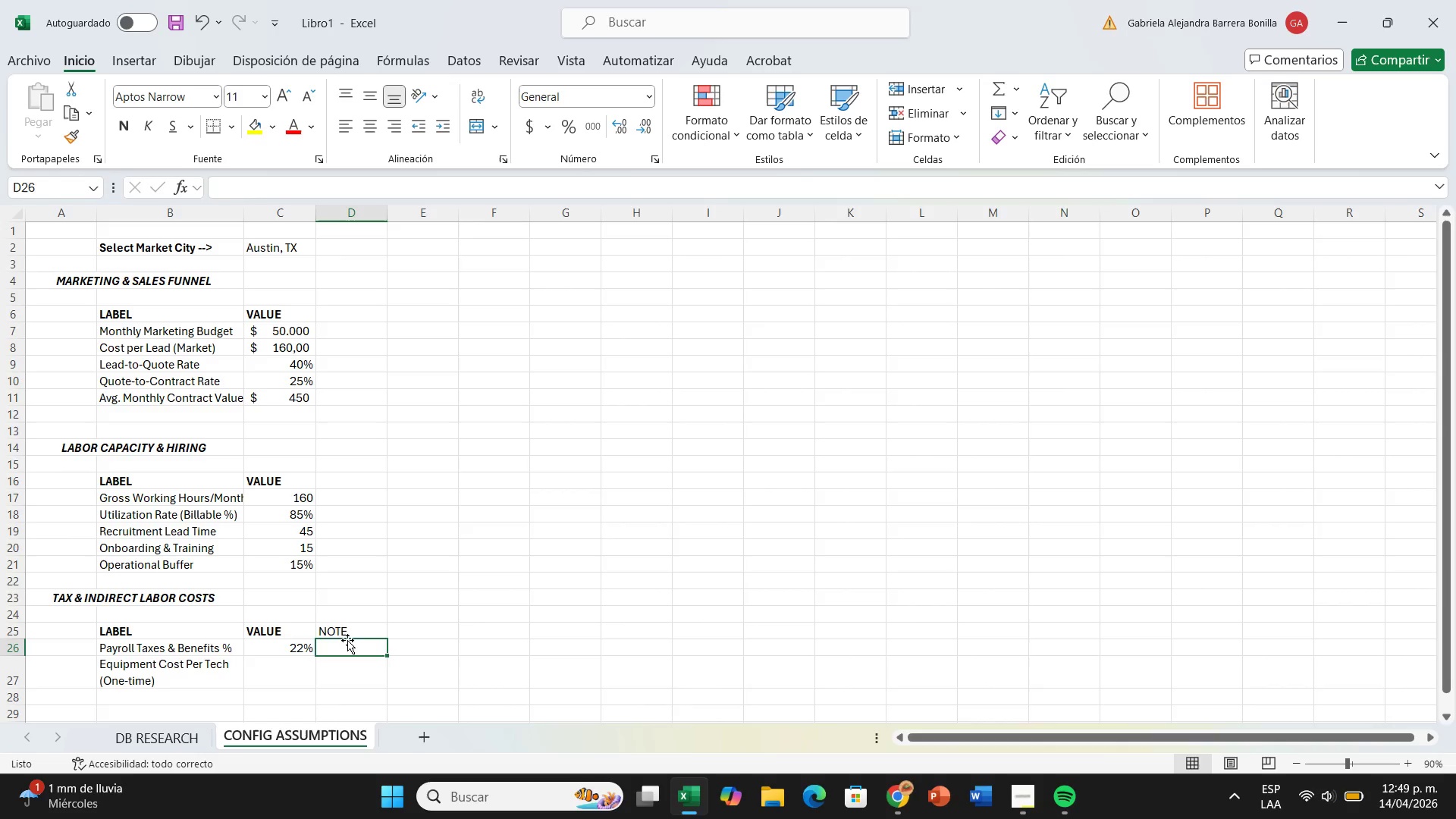 
left_click([346, 630])
 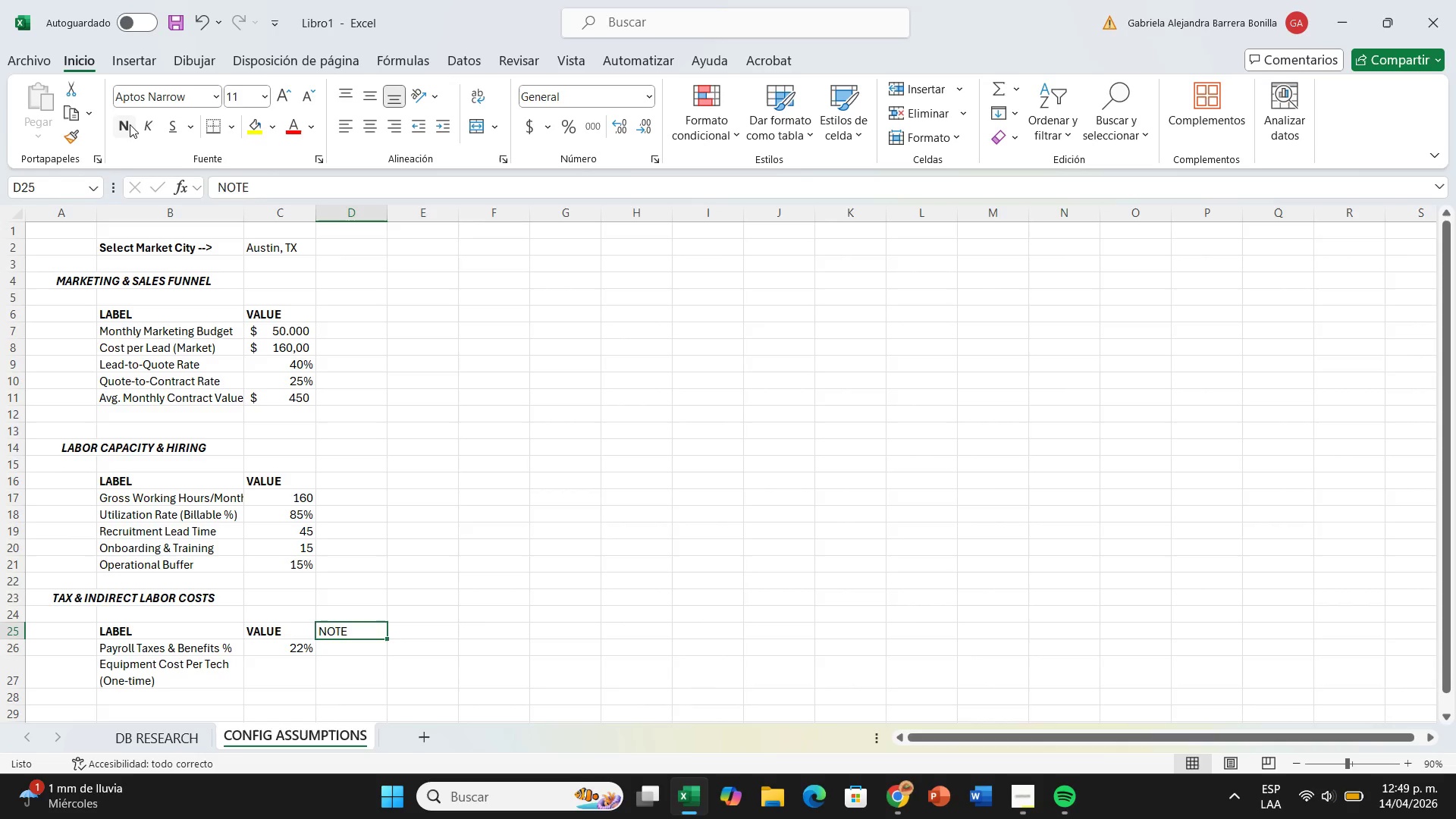 
left_click([120, 126])
 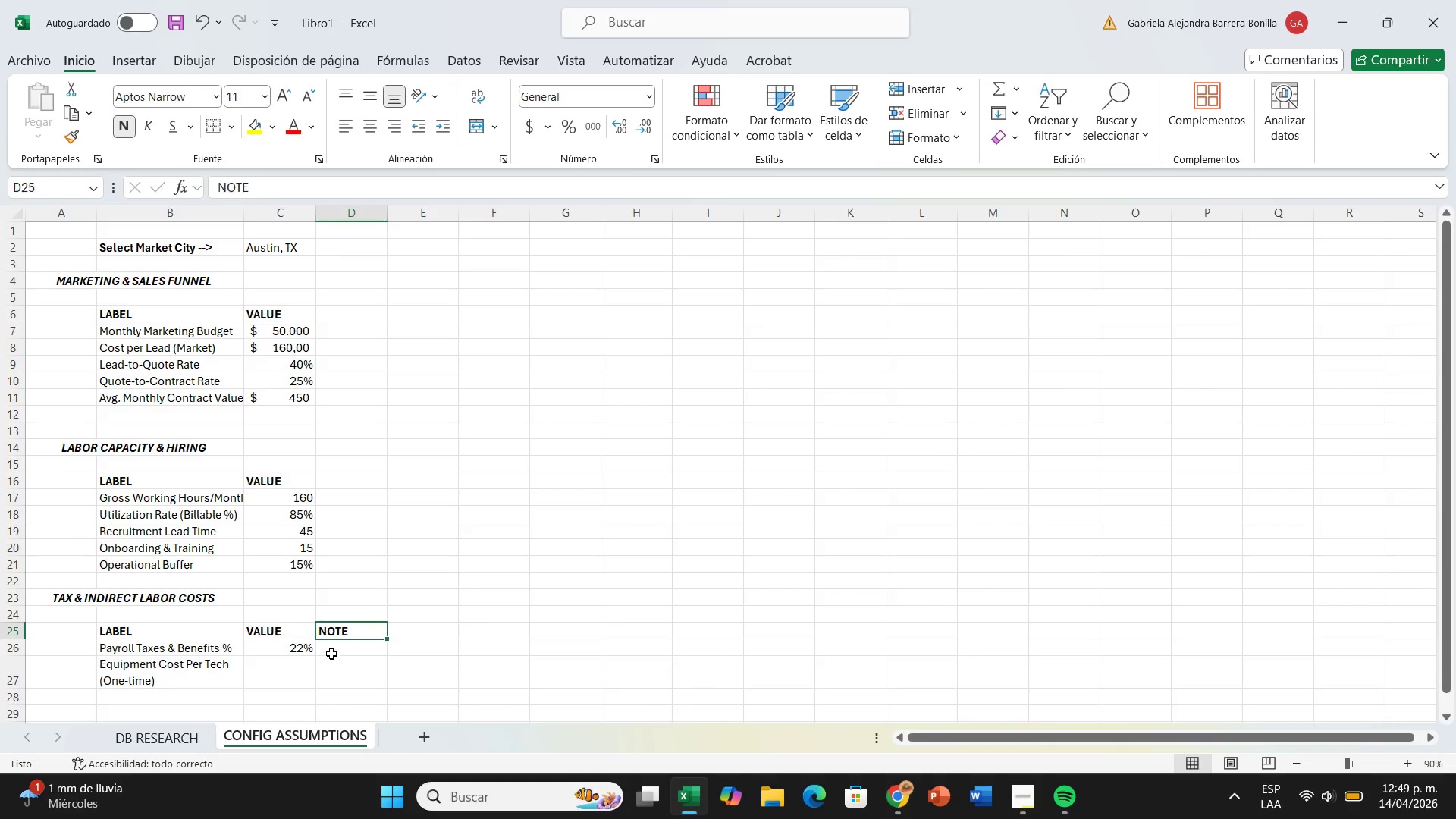 
left_click([333, 651])
 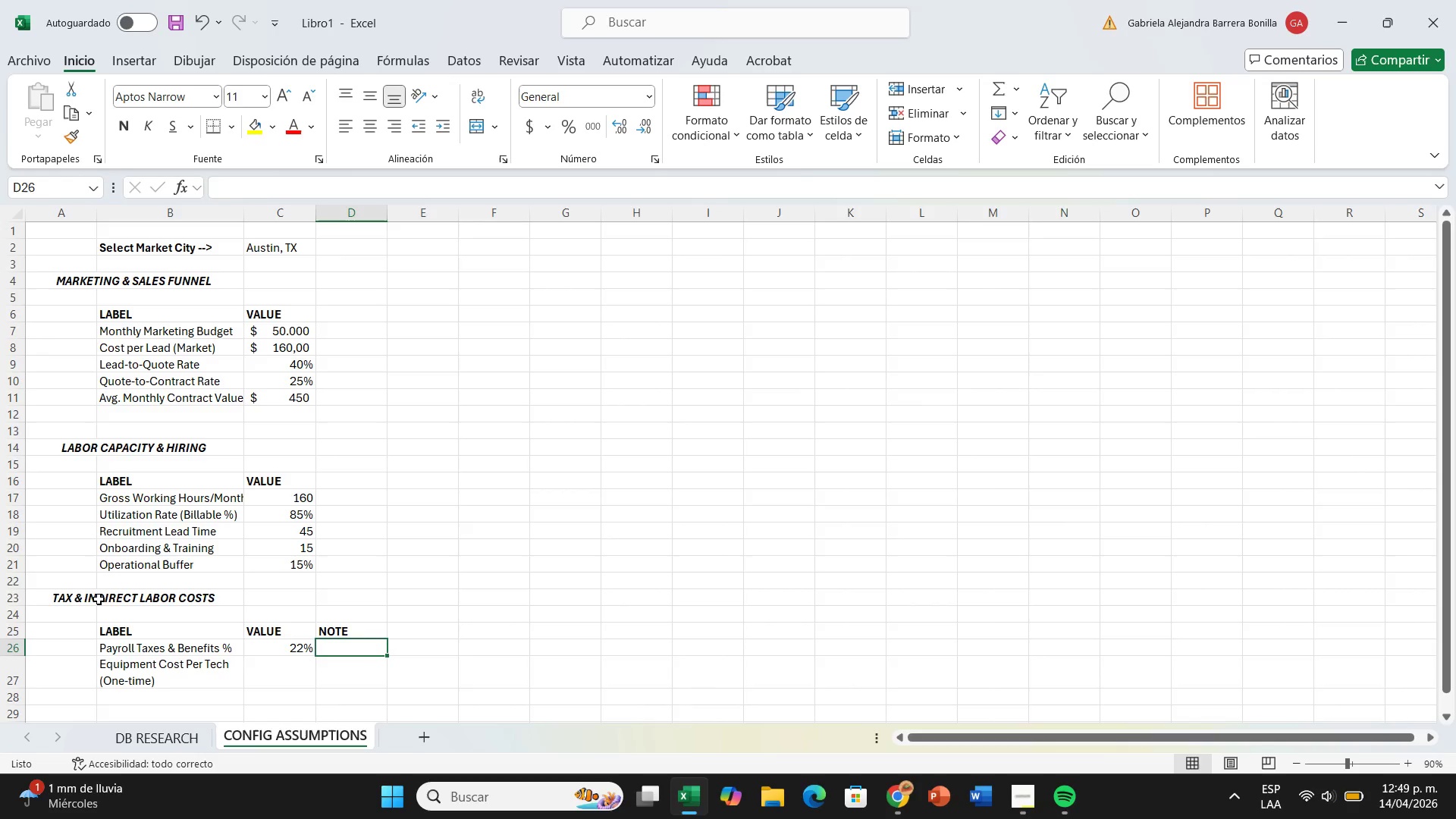 
left_click_drag(start_coordinate=[98, 595], to_coordinate=[335, 698])
 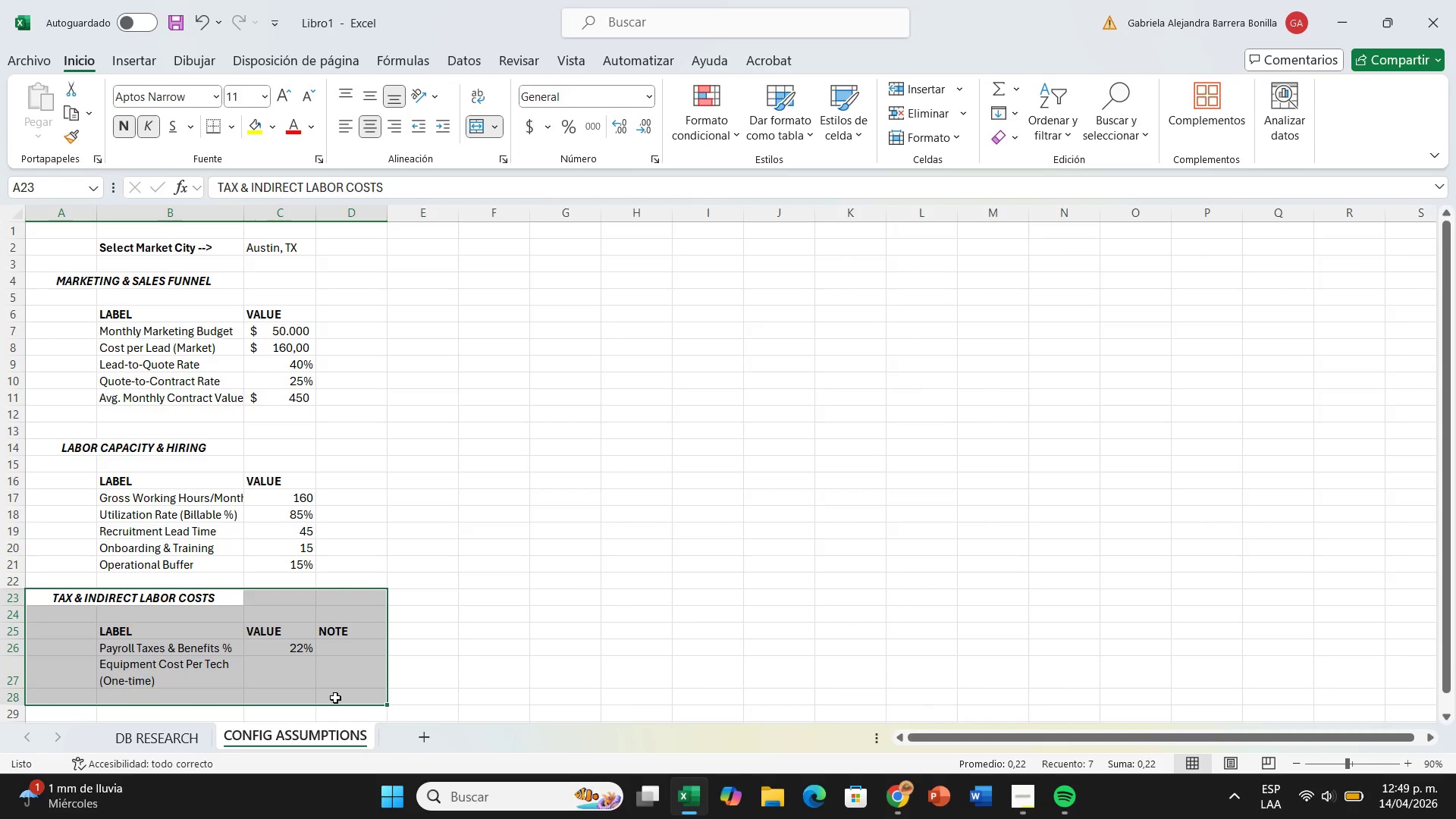 
key(Control+X)
 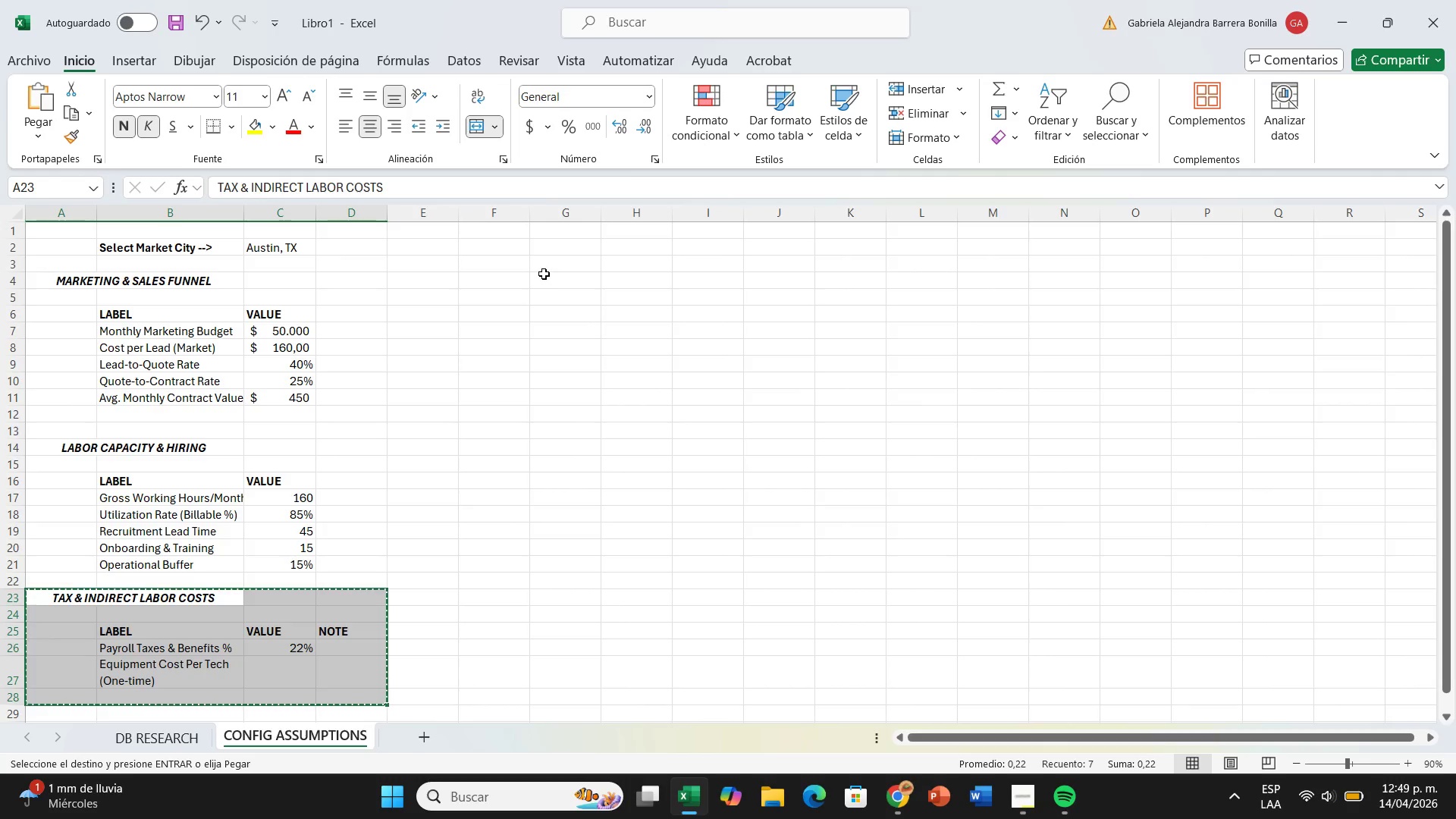 
left_click([544, 269])
 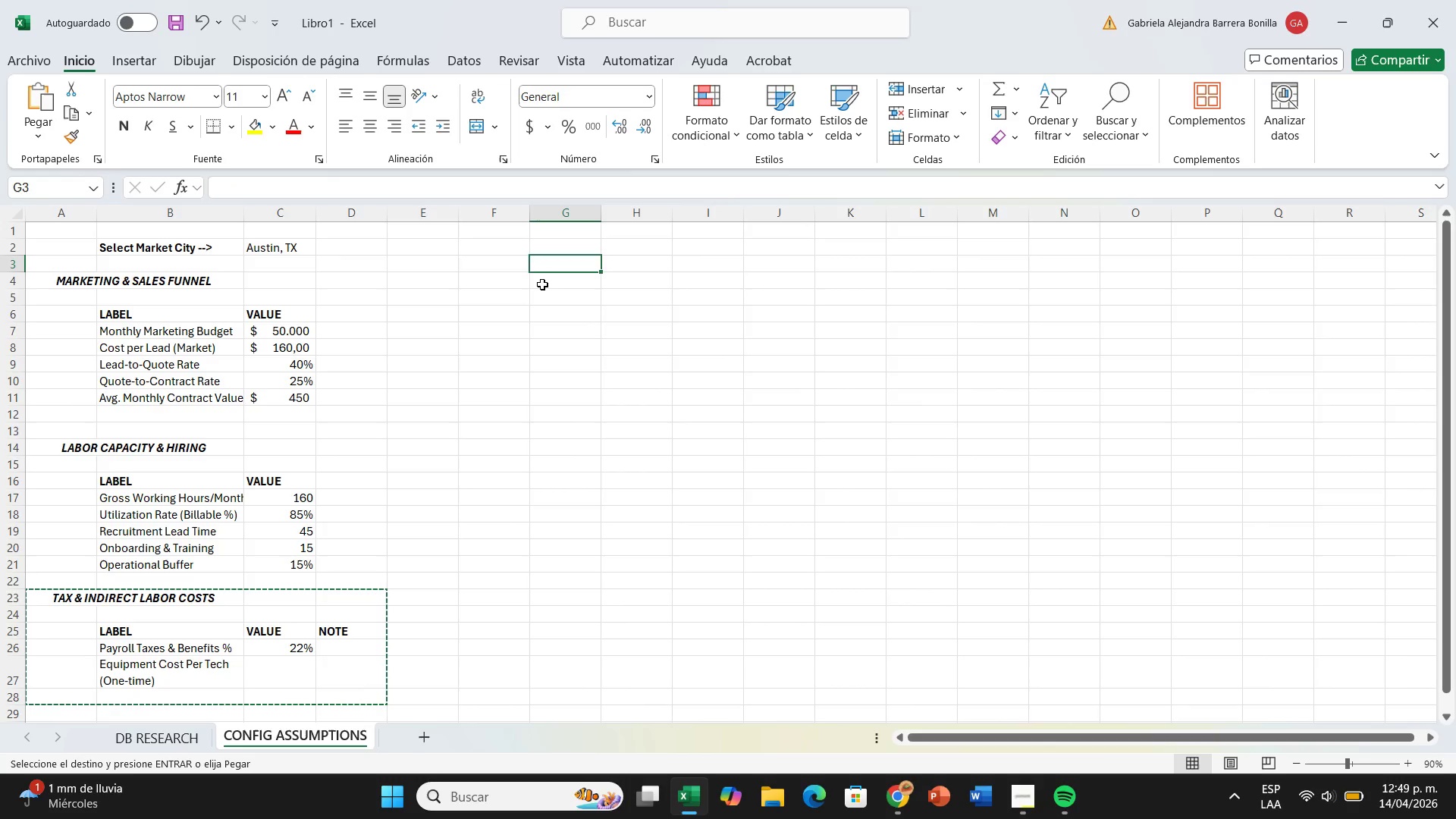 
left_click([542, 285])
 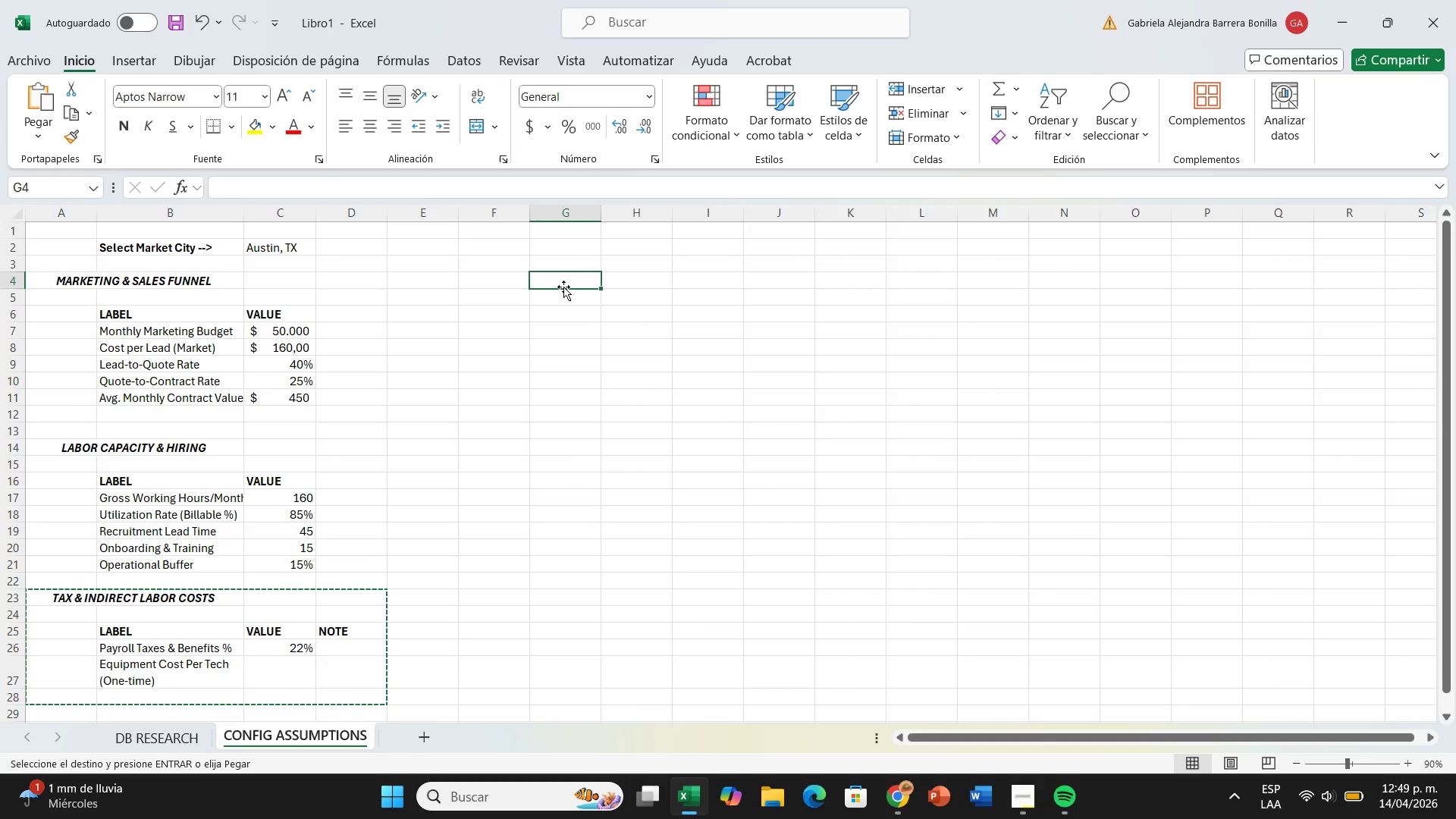 
key(Enter)
 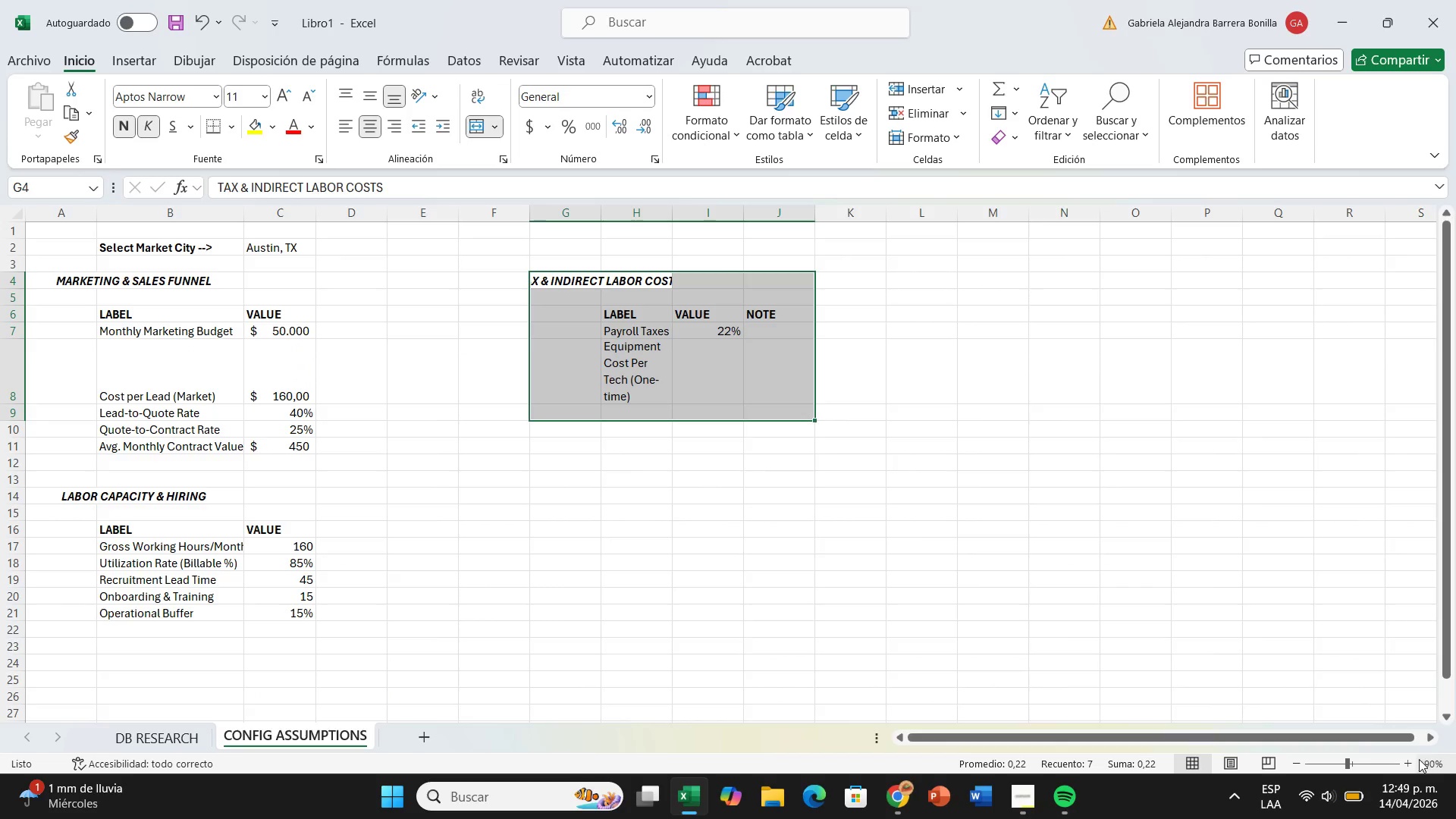 
left_click([1413, 759])
 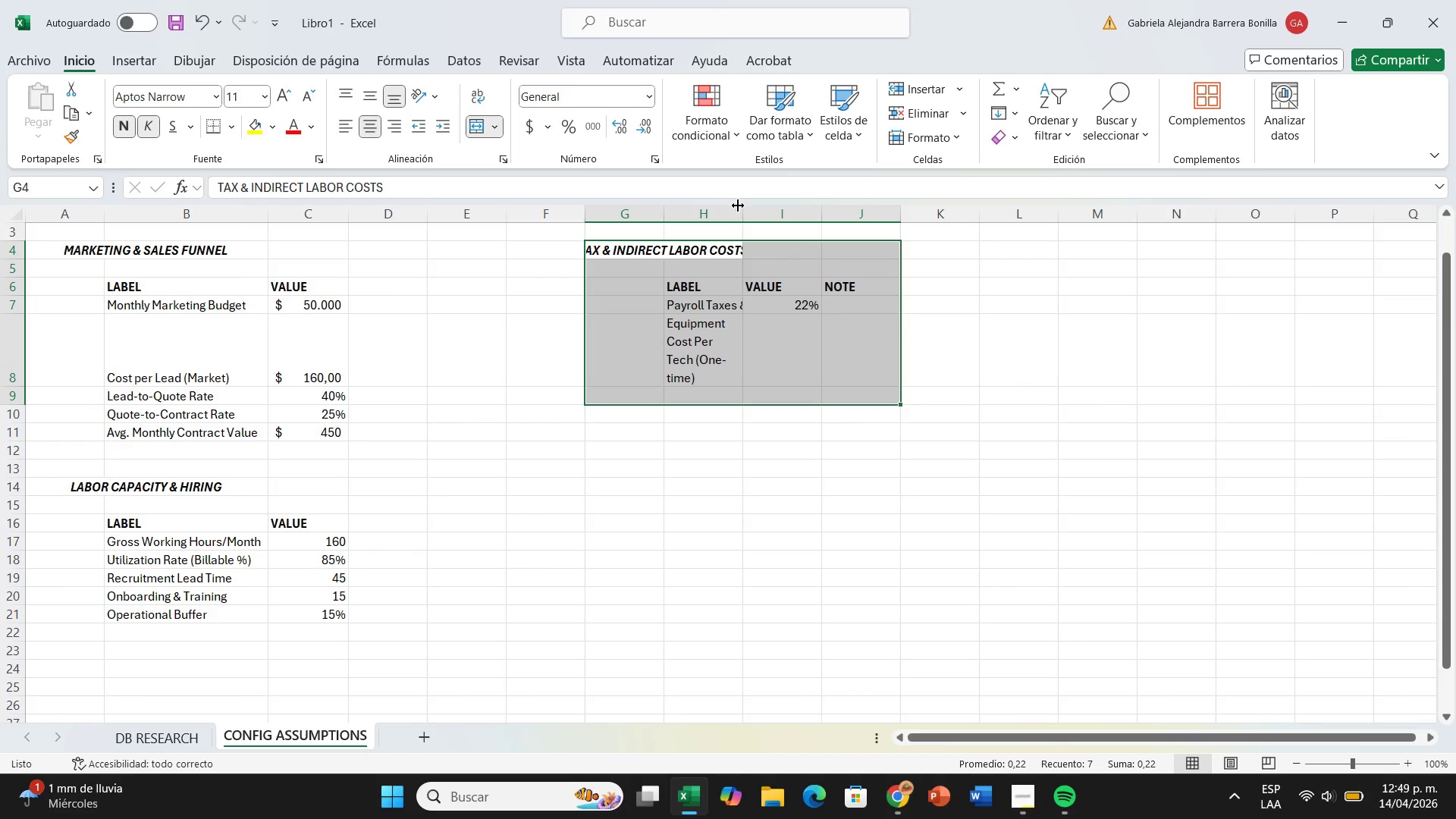 
left_click_drag(start_coordinate=[739, 210], to_coordinate=[791, 210])
 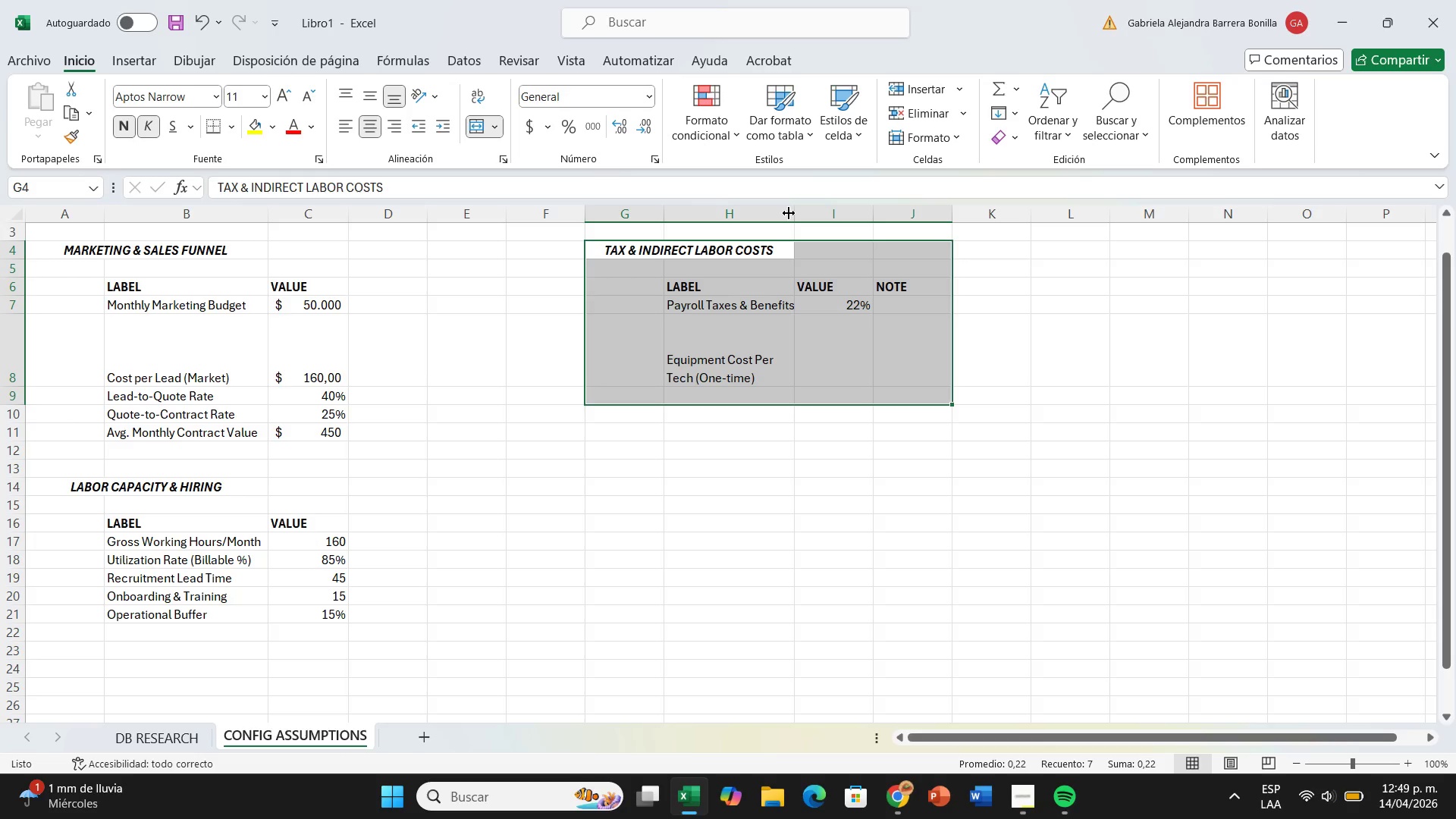 
left_click_drag(start_coordinate=[789, 213], to_coordinate=[793, 215])
 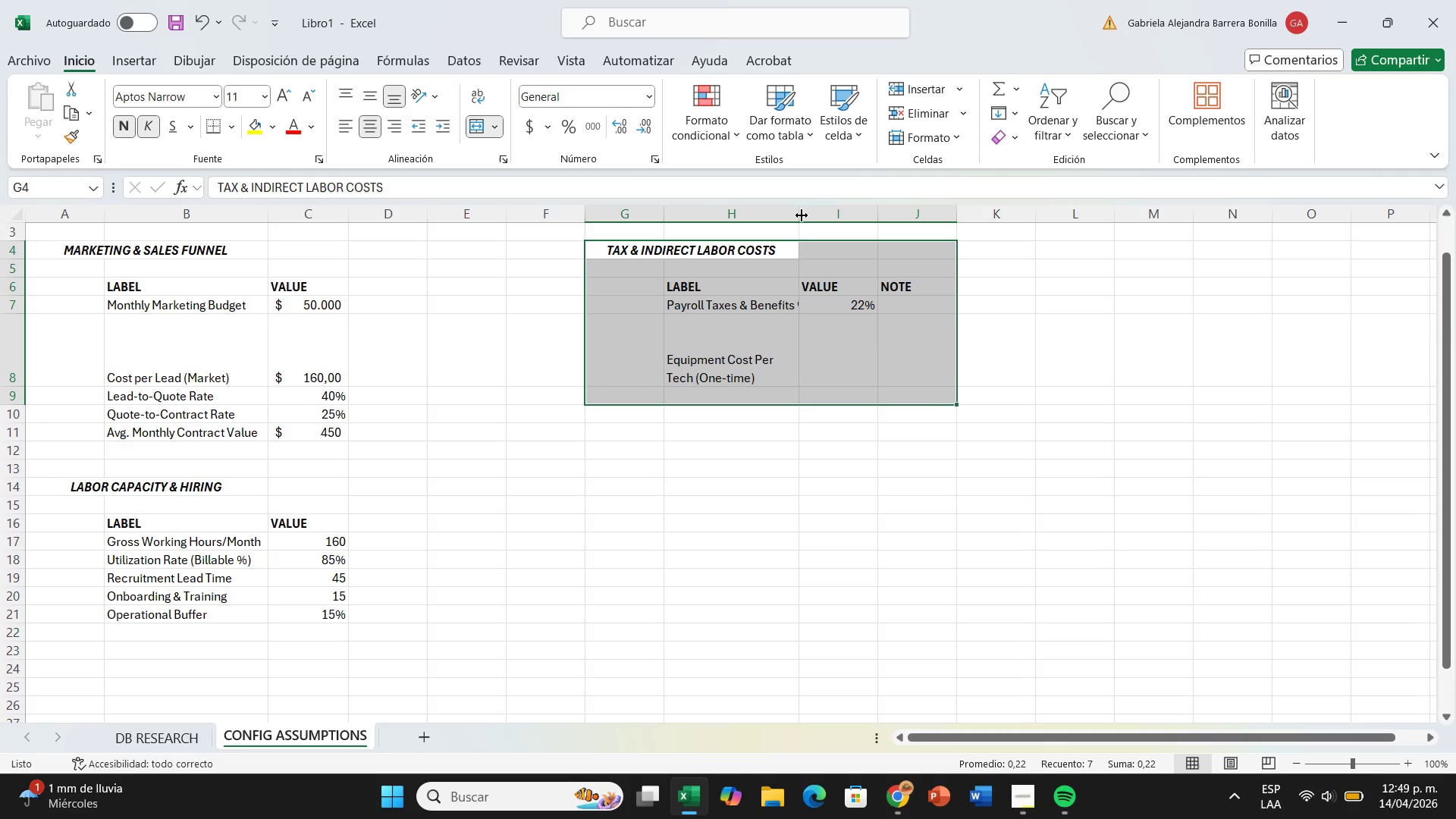 
left_click_drag(start_coordinate=[802, 215], to_coordinate=[824, 213])
 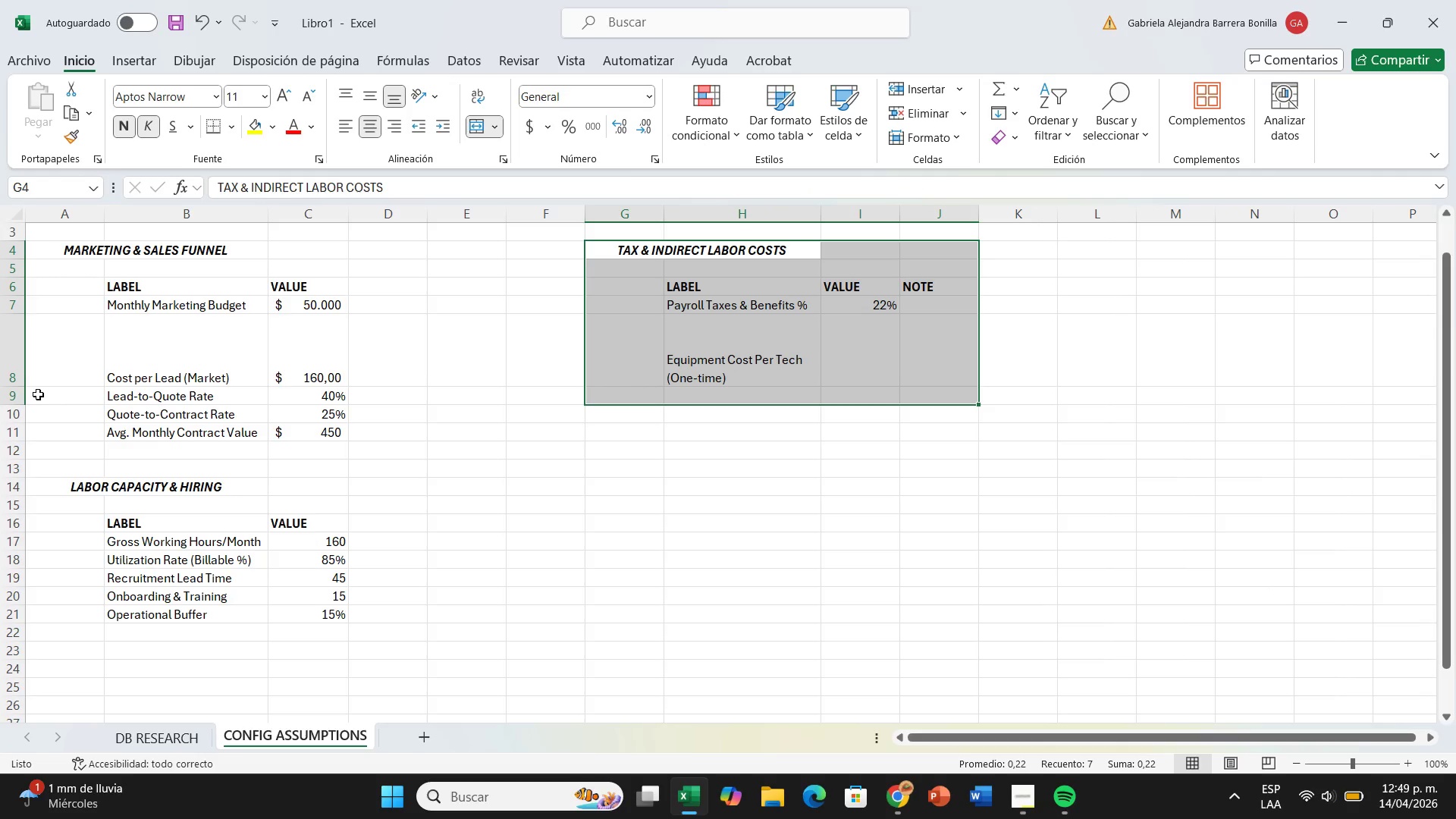 
left_click_drag(start_coordinate=[21, 384], to_coordinate=[30, 362])
 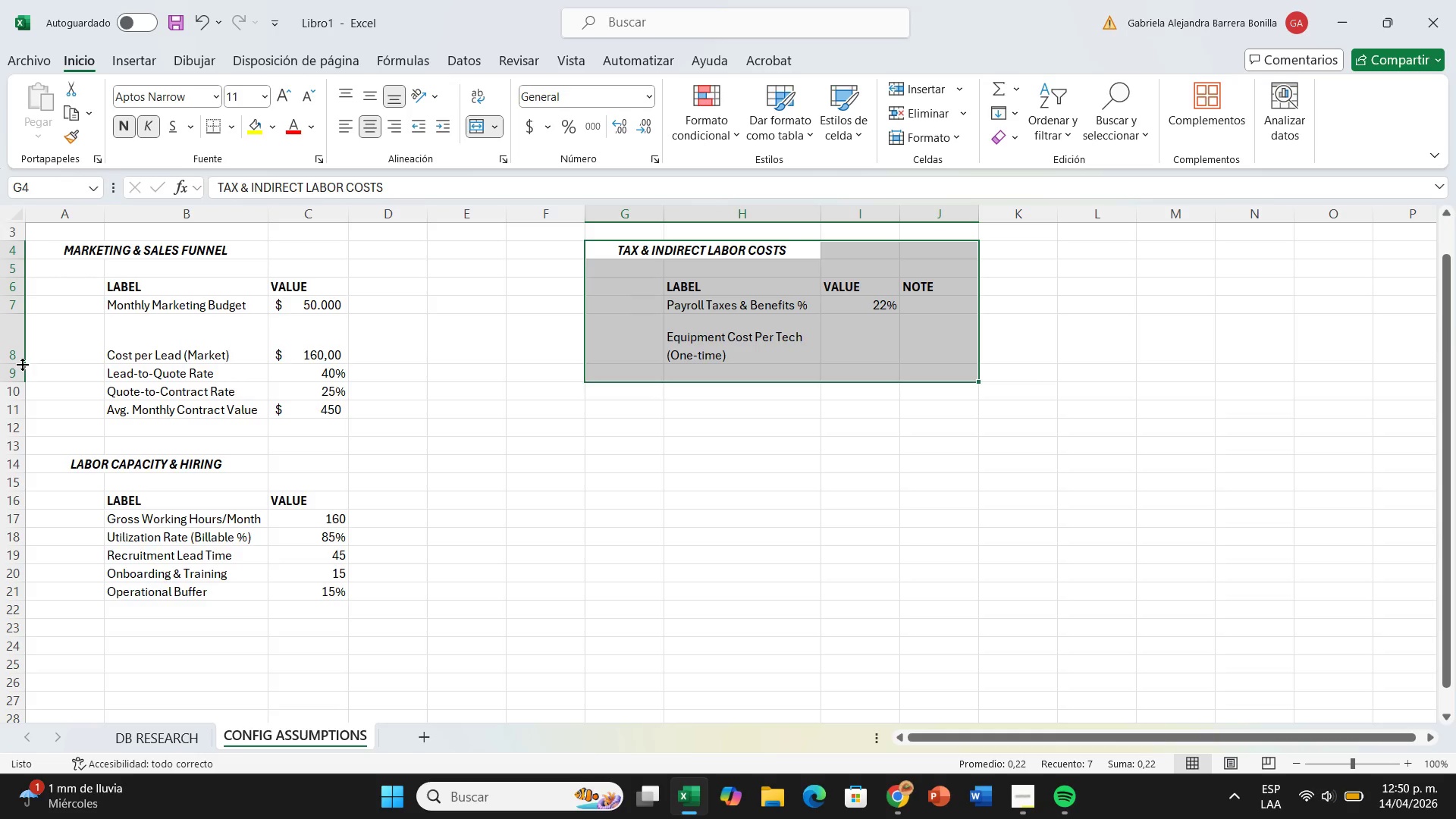 
left_click_drag(start_coordinate=[22, 364], to_coordinate=[22, 358])
 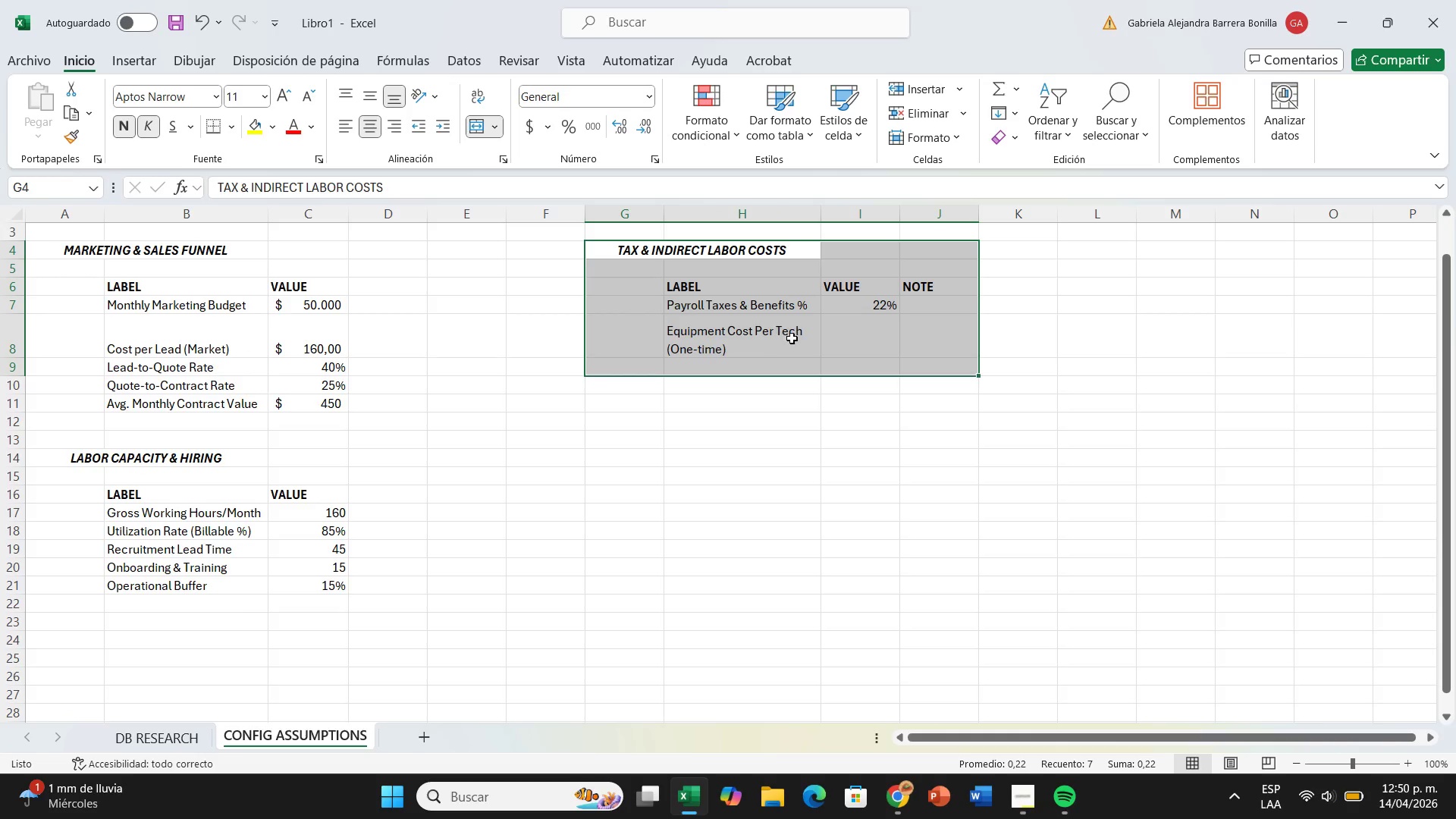 
left_click([871, 340])
 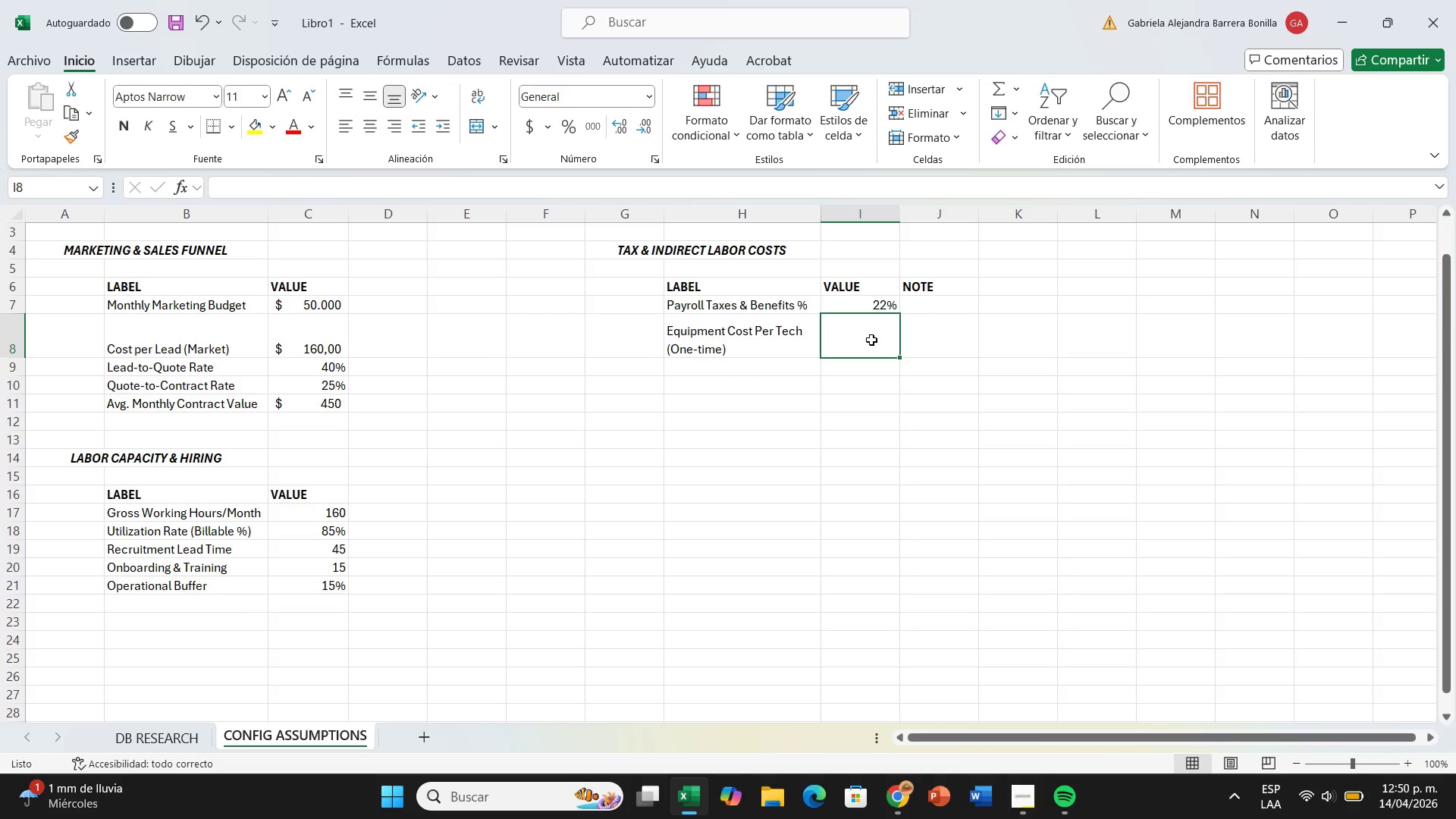 
key(2)
 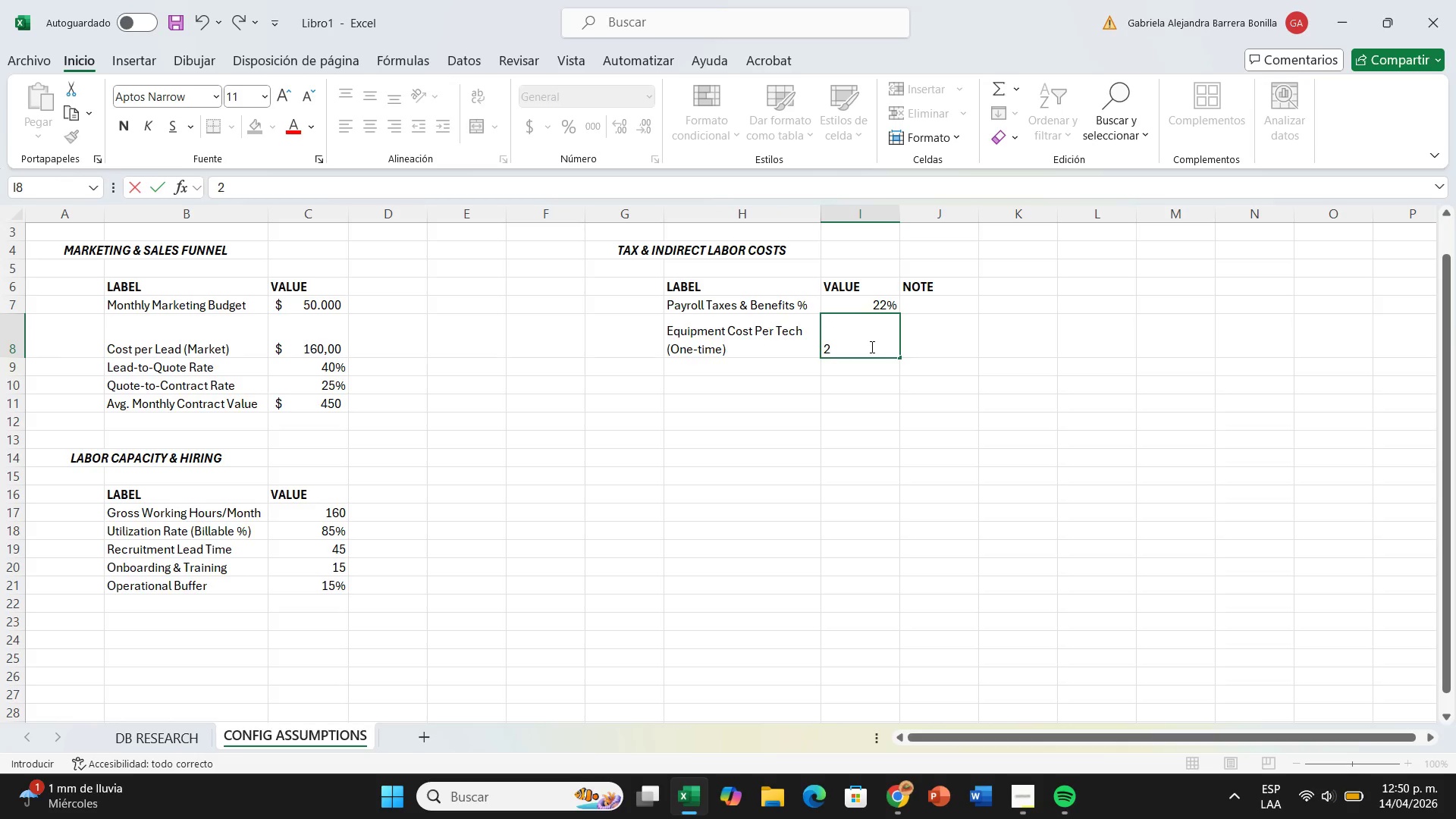 
wait(20.12)
 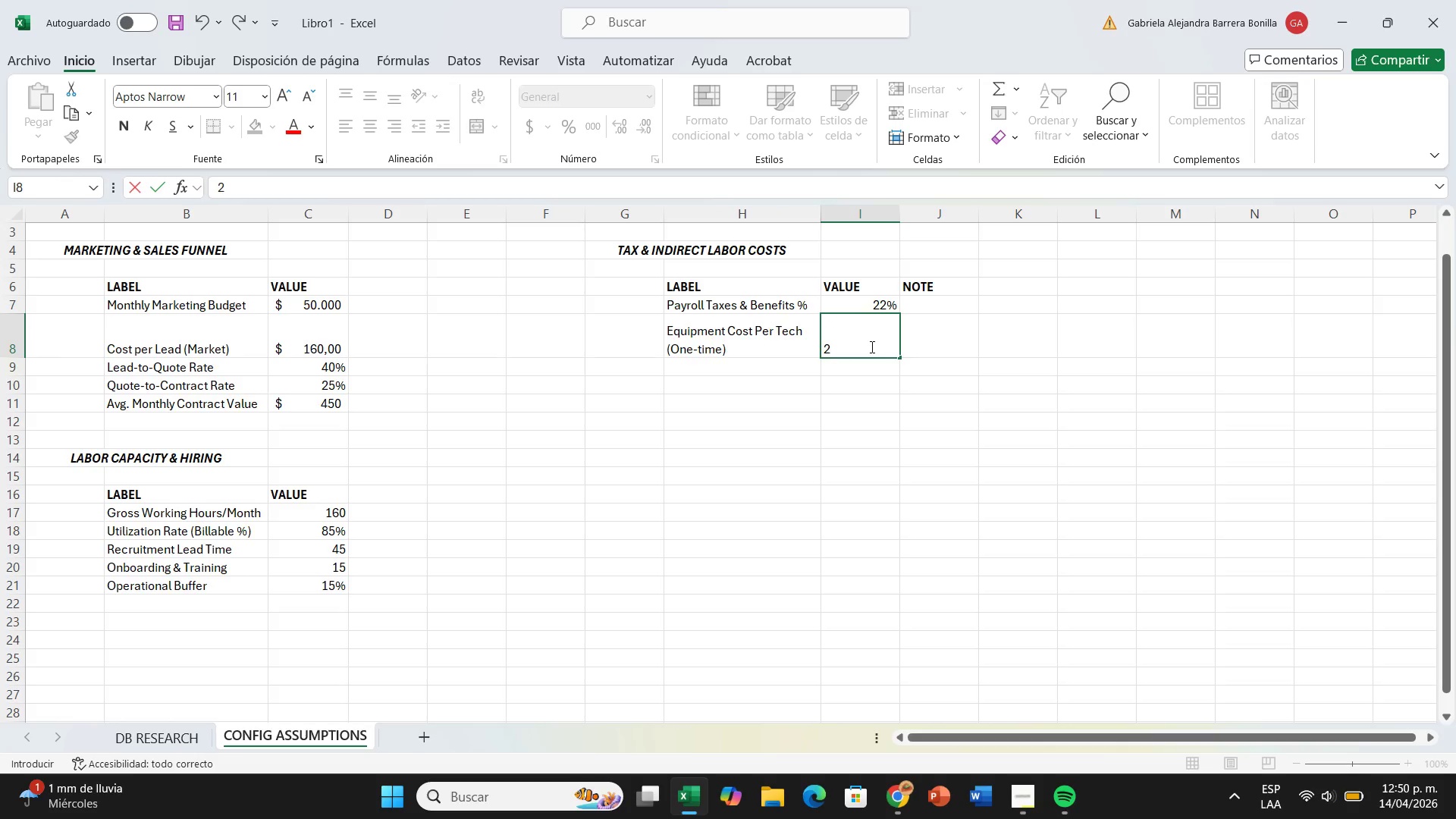 
type(,500)
 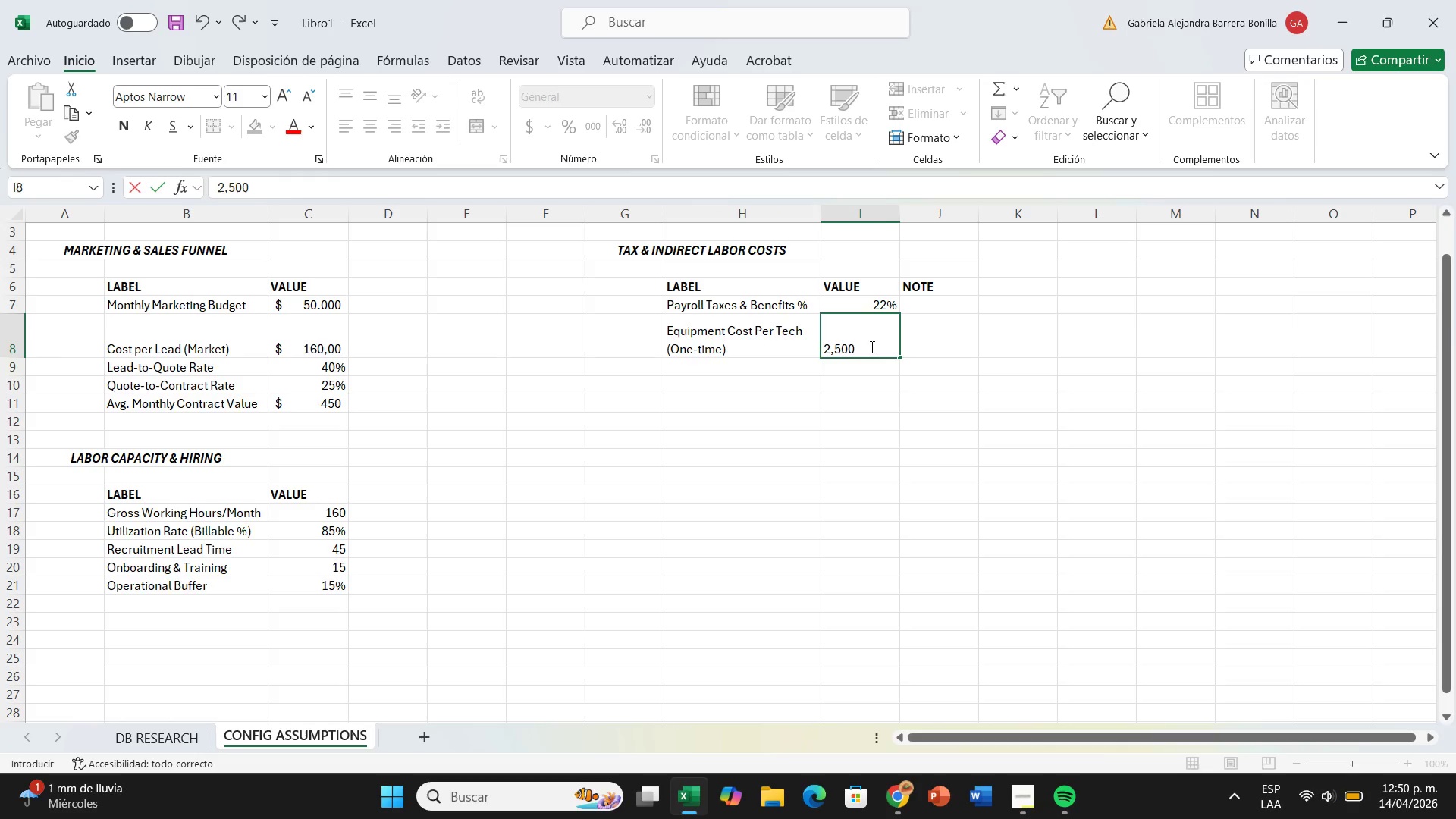 
key(ArrowRight)
 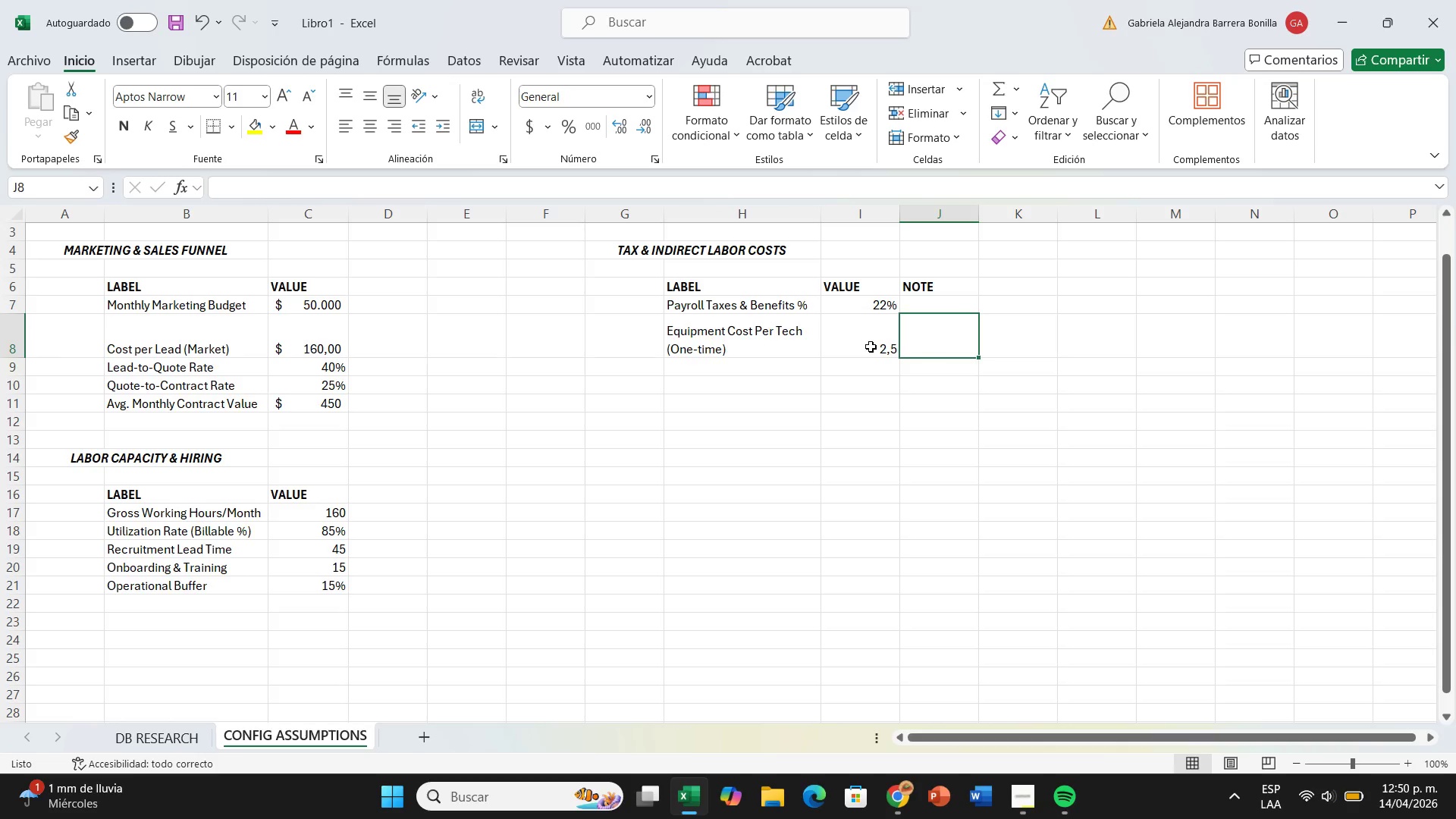 
left_click([871, 347])
 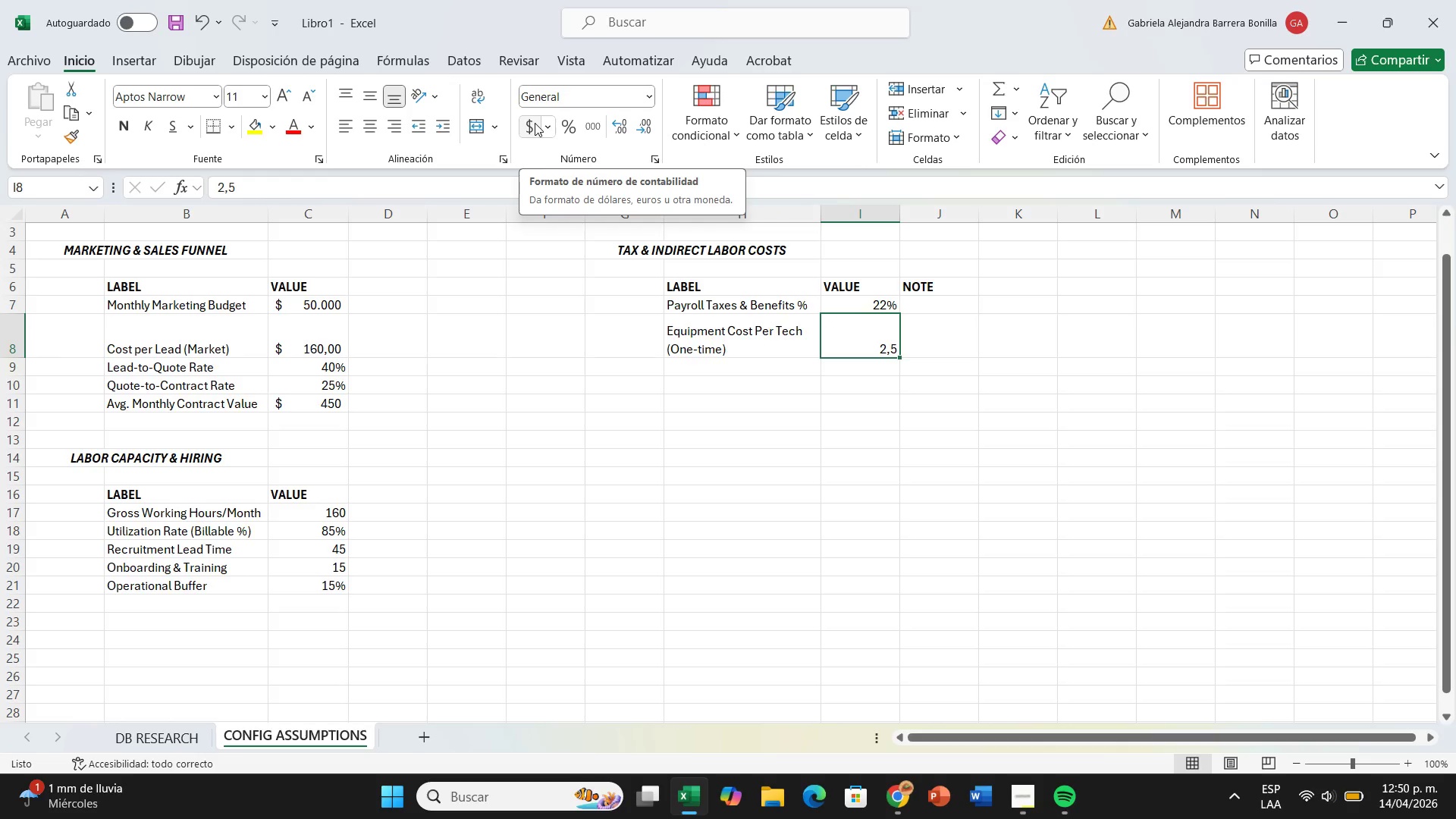 
left_click([535, 123])
 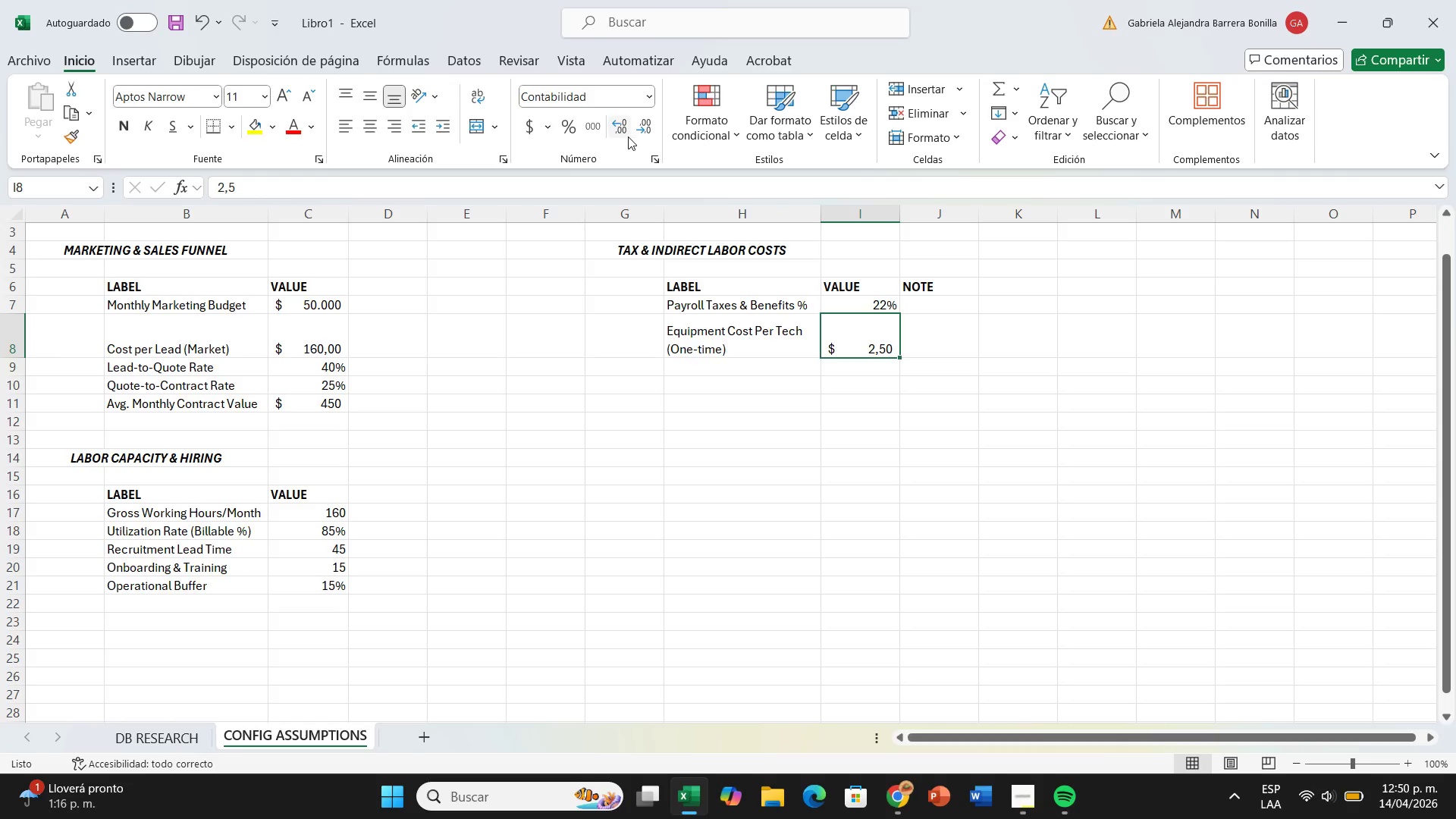 
left_click([626, 133])
 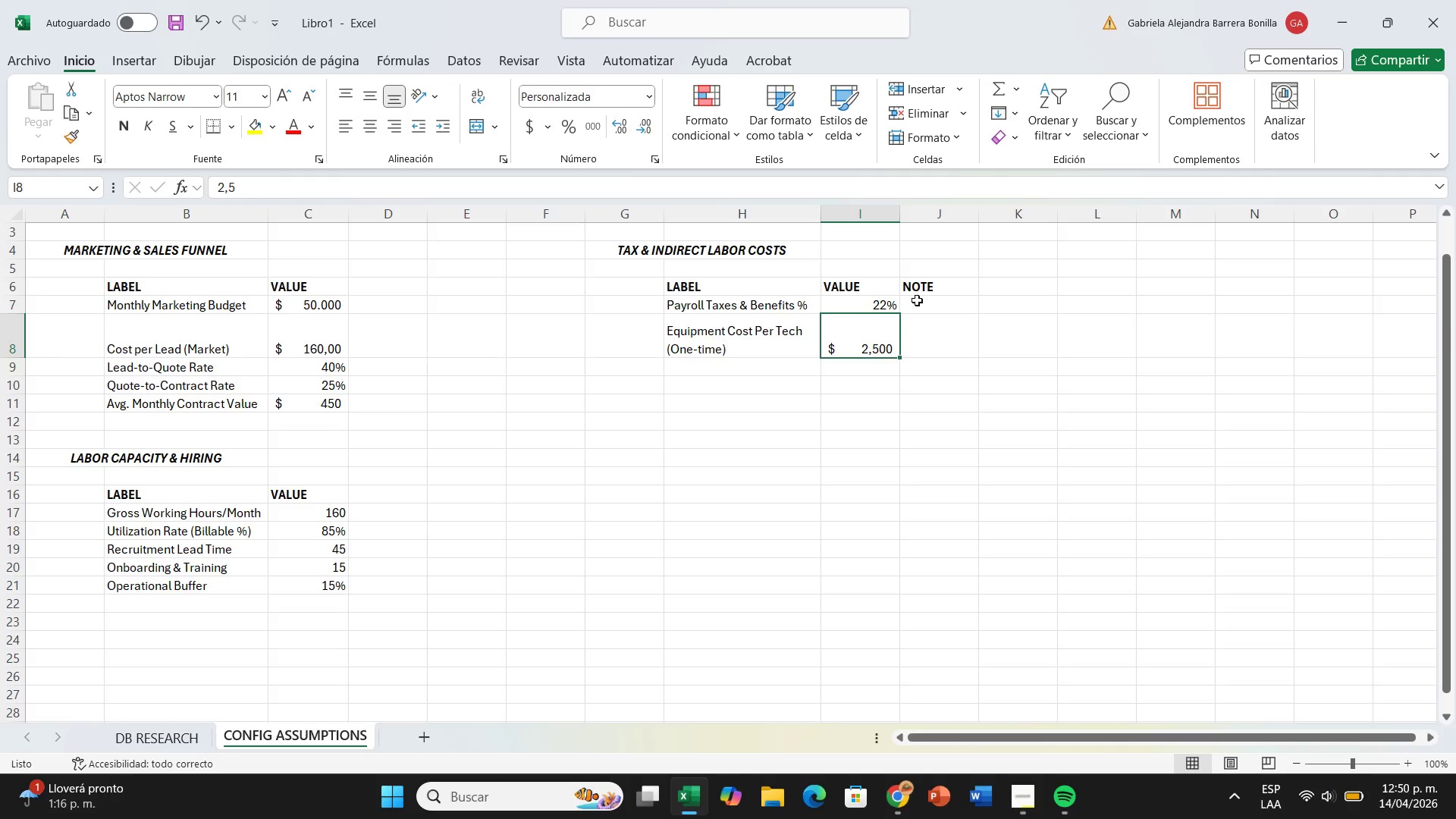 
left_click([917, 304])
 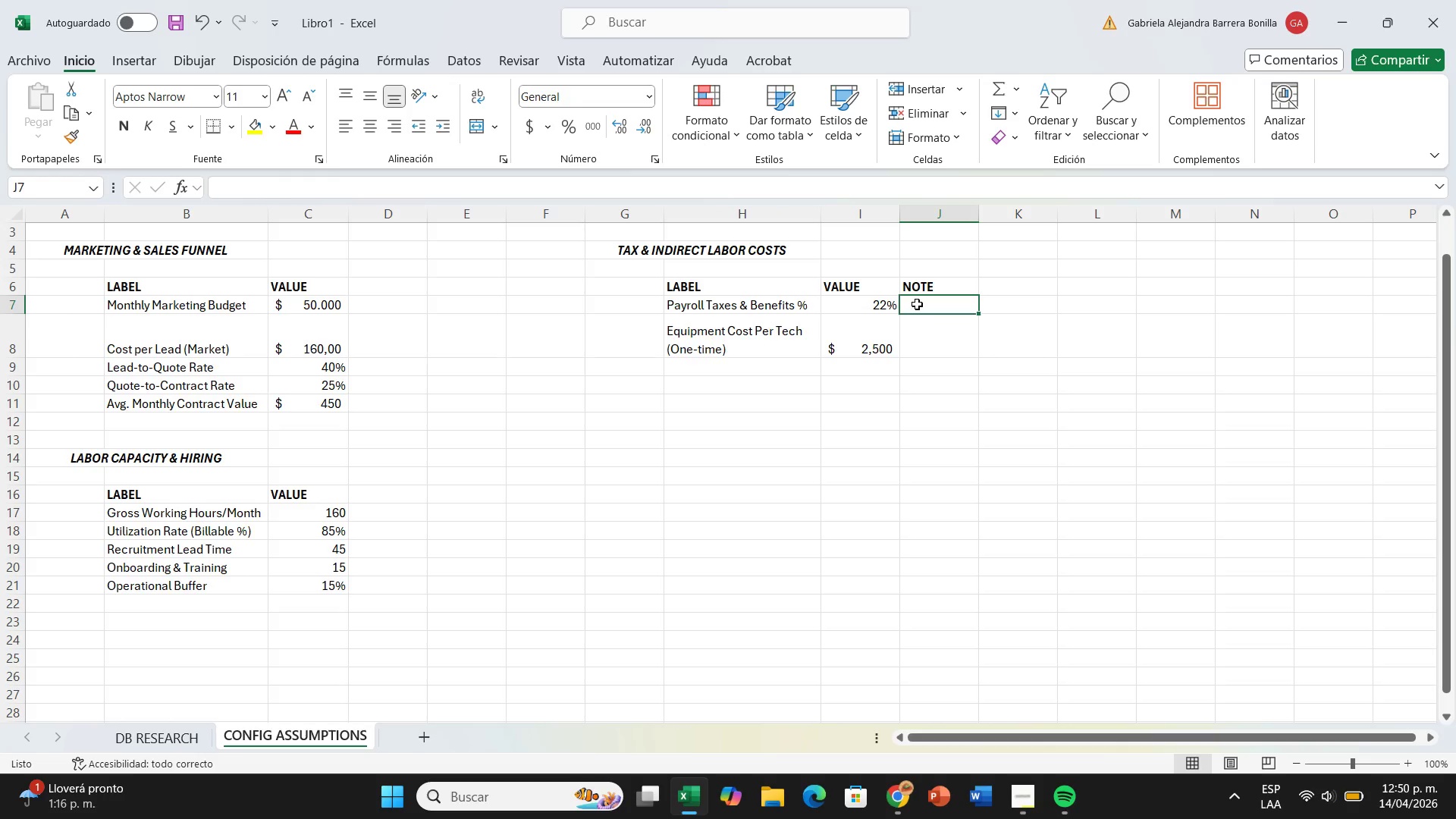 
type(SS.)
key(Backspace)
type(, Medicare, Workets.)
key(Backspace)
key(Backspace)
key(Backspace)
type(rd)
key(Backspace)
type(s, Comp)
 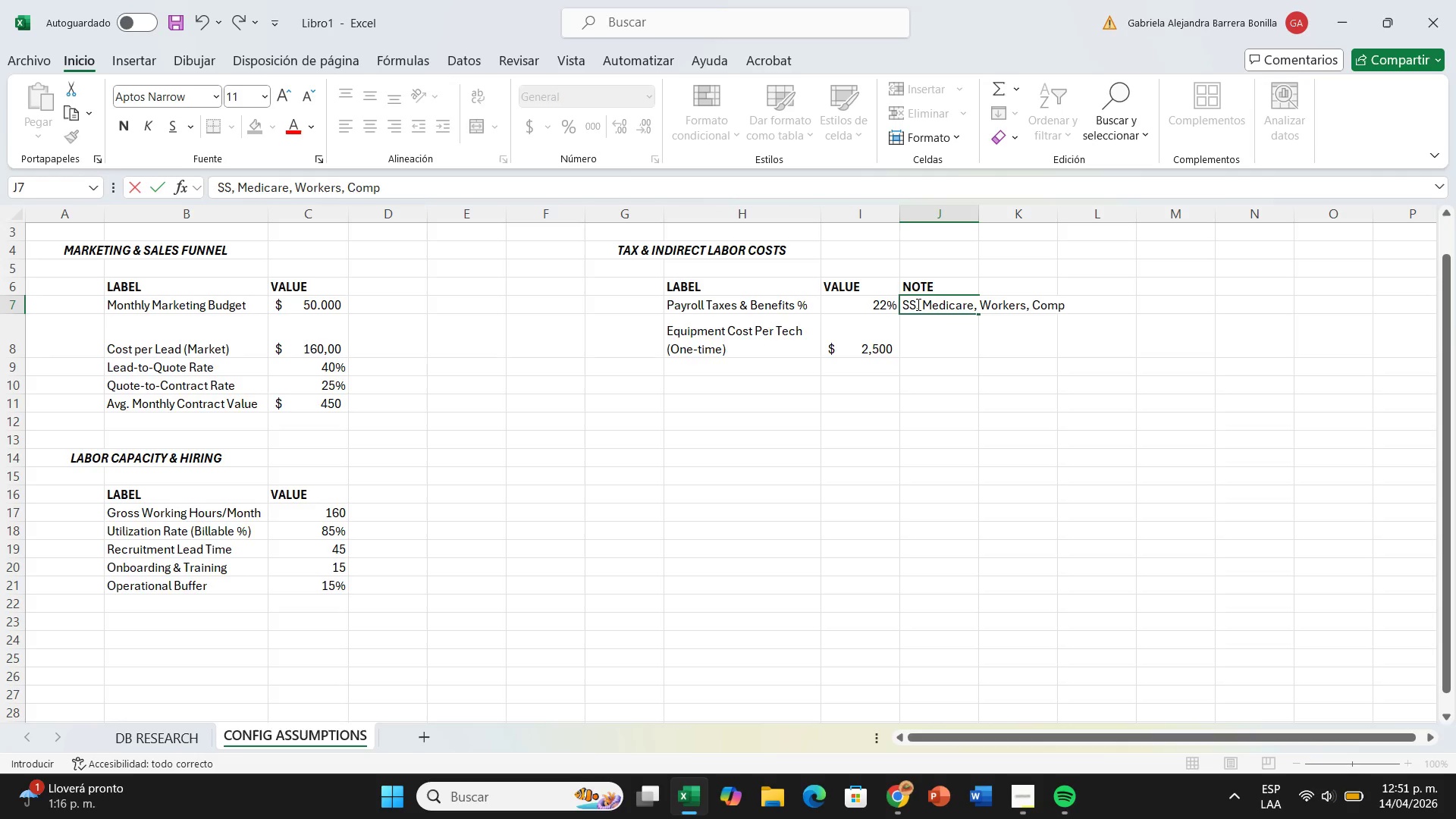 
key(Enter)
 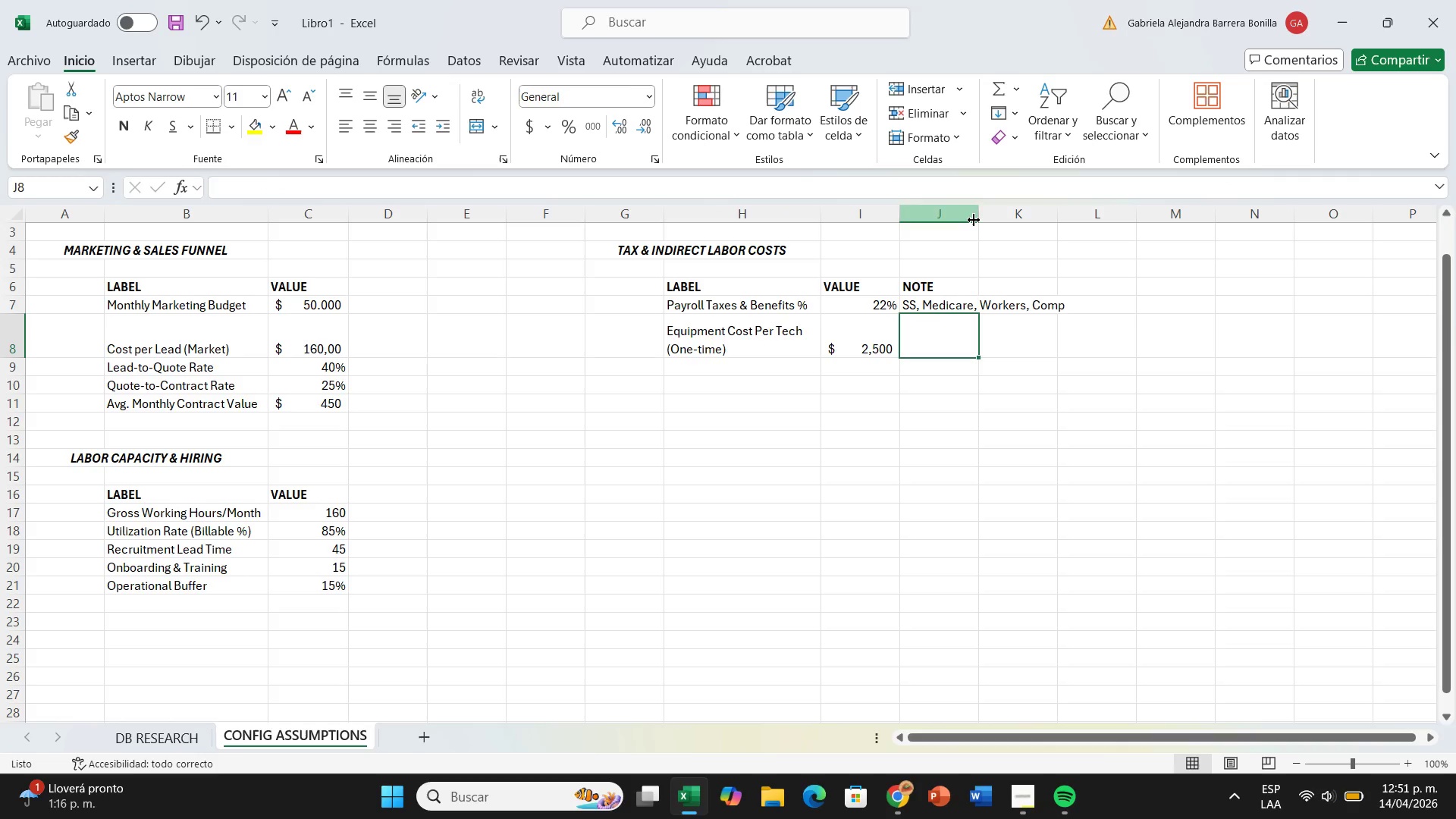 
left_click_drag(start_coordinate=[978, 220], to_coordinate=[1065, 250])
 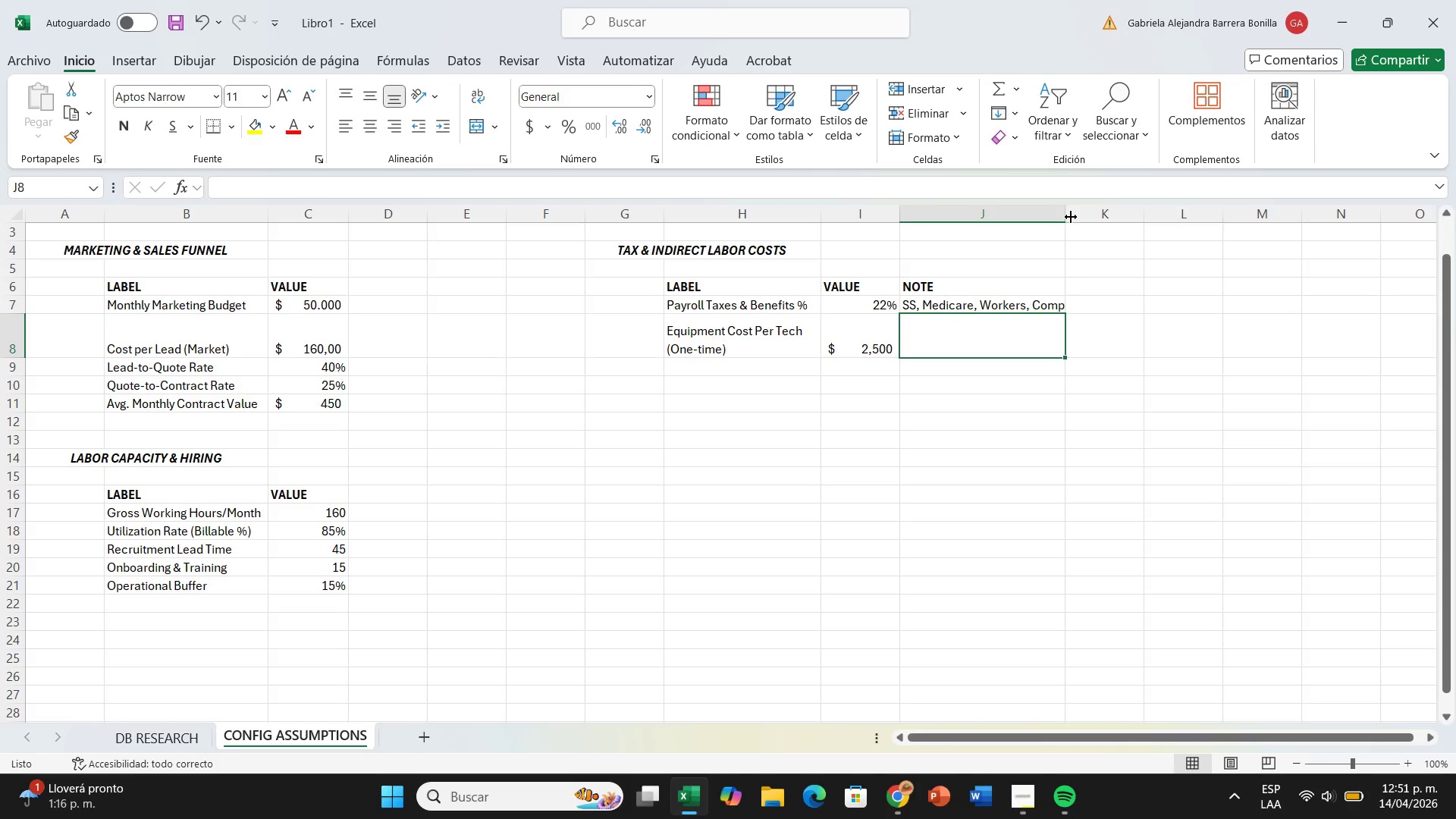 
left_click_drag(start_coordinate=[1071, 217], to_coordinate=[1077, 216])
 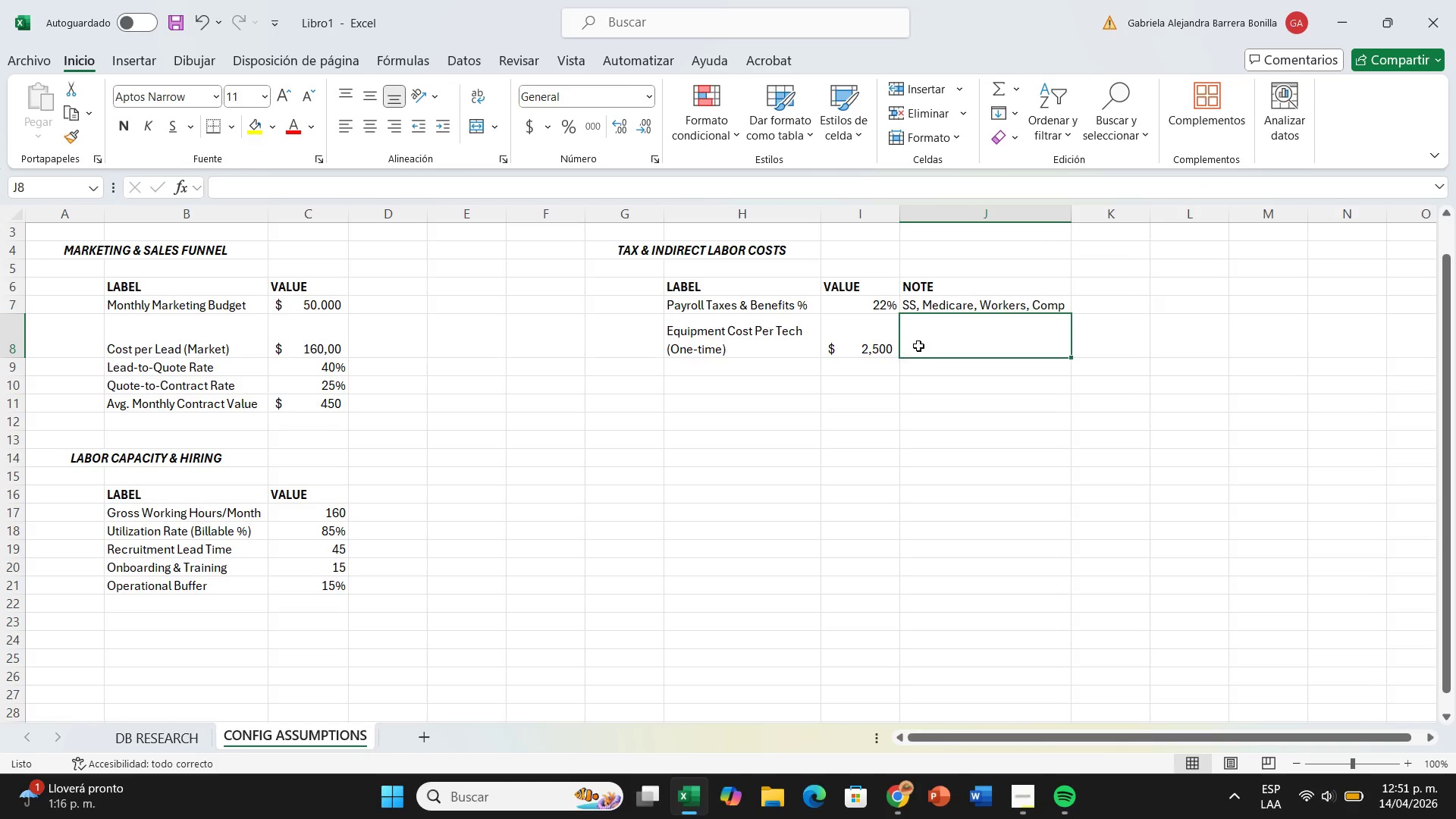 
left_click([919, 342])
 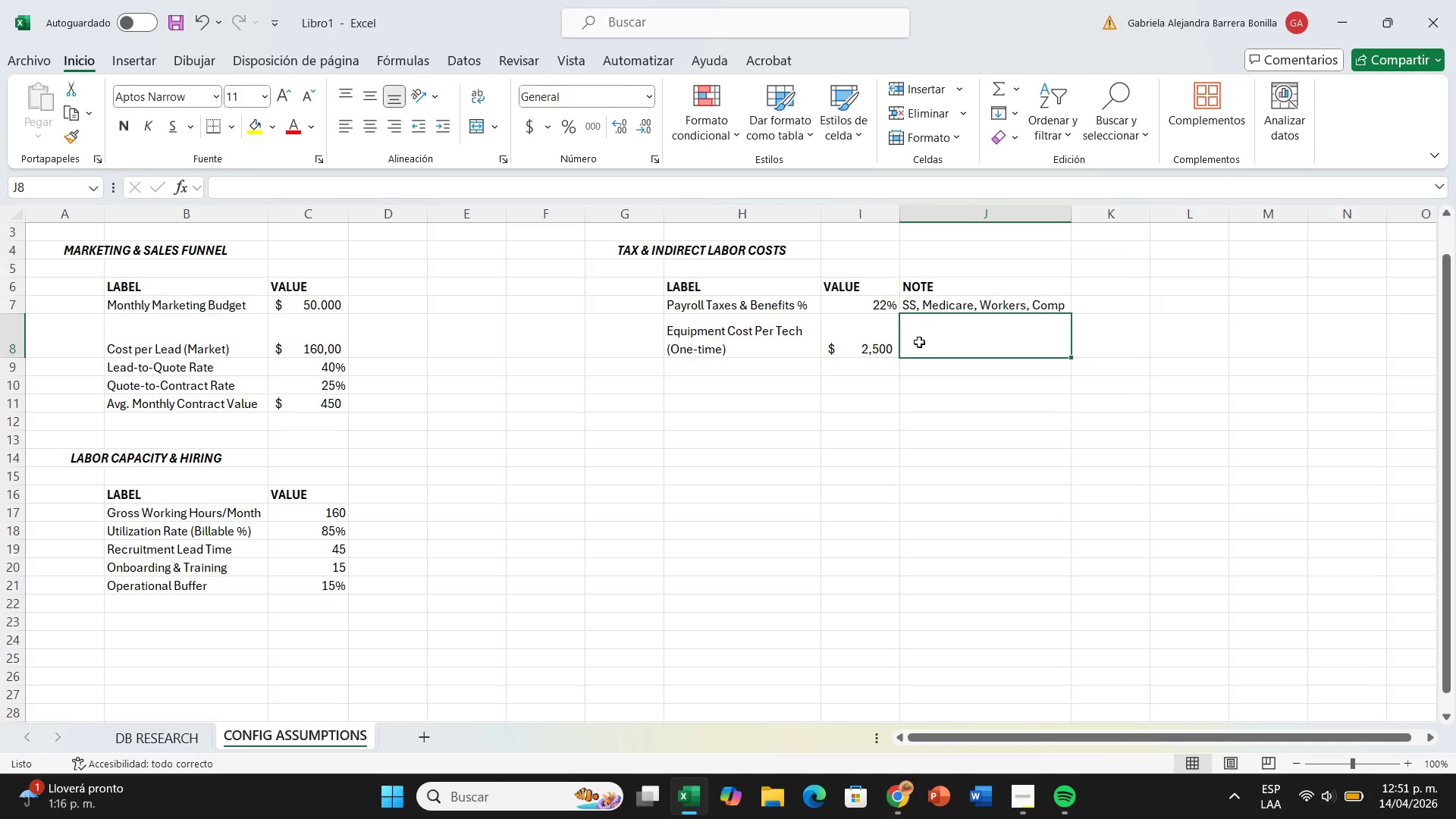 
type(Uniforms, Toll)
key(Backspace)
key(Backspace)
type(ols, R)
key(Backspace)
type(Tablet)
 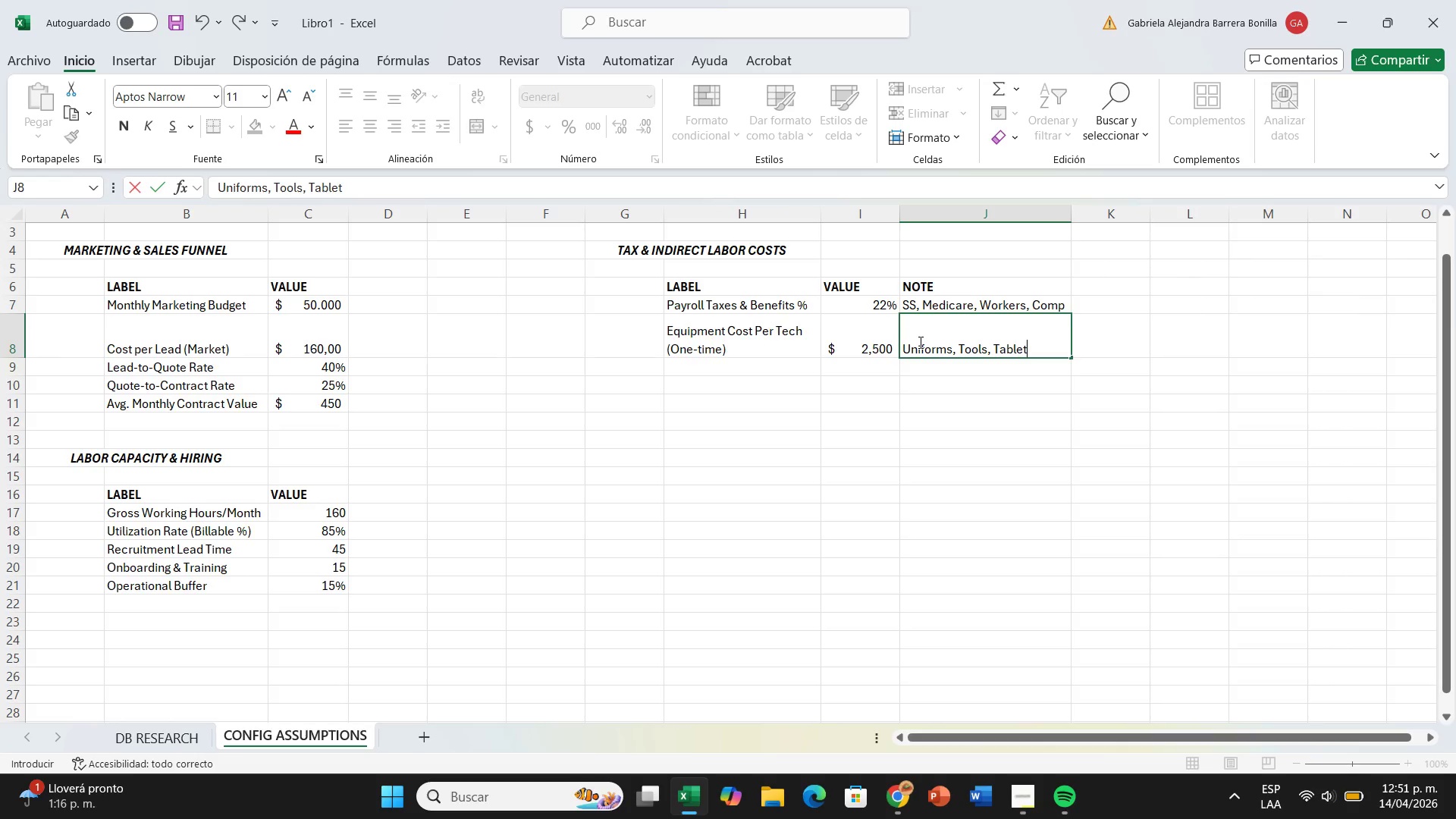 
key(Enter)
 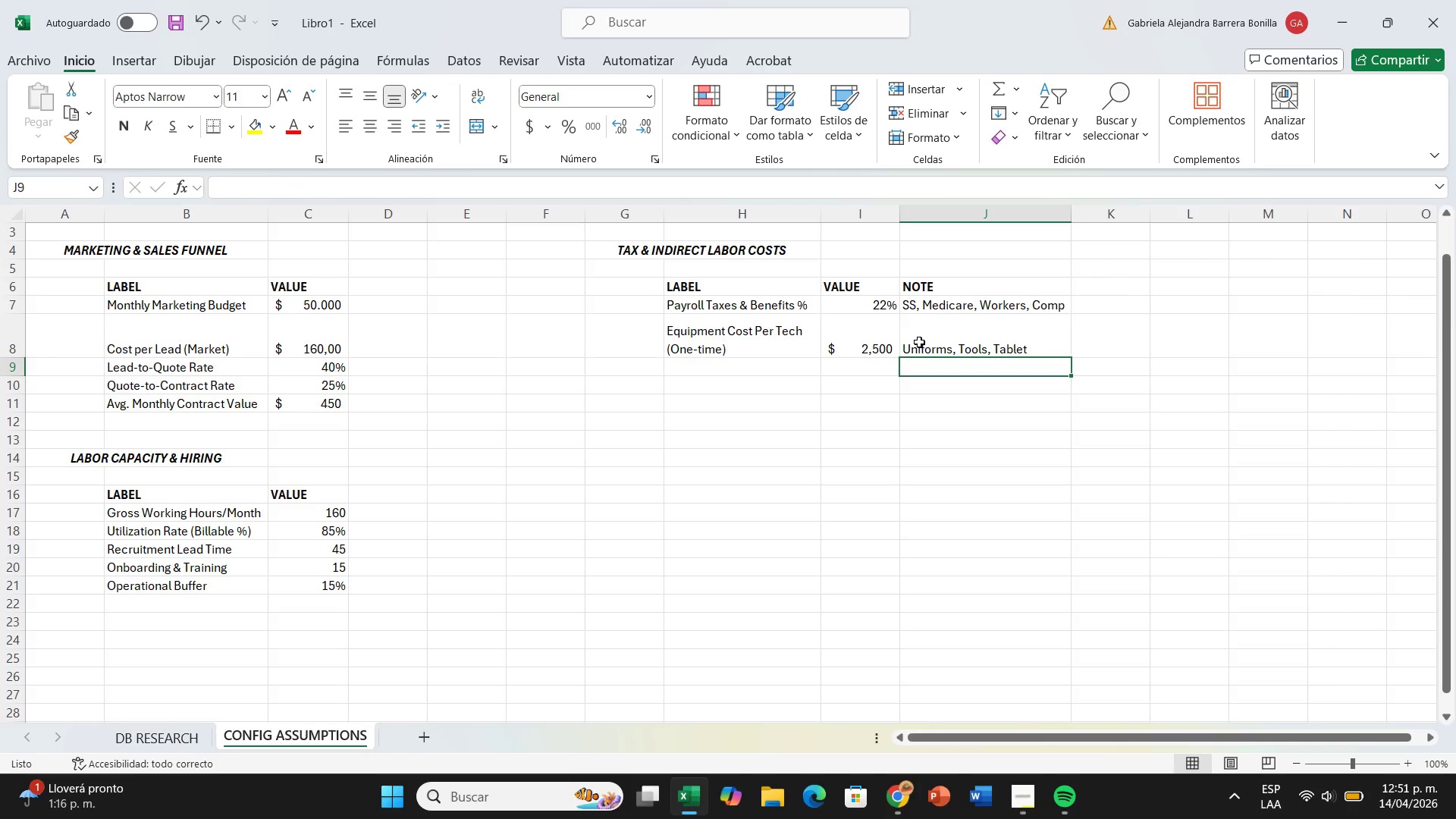 
hold_key(key=ArrowLeft, duration=0.33)
 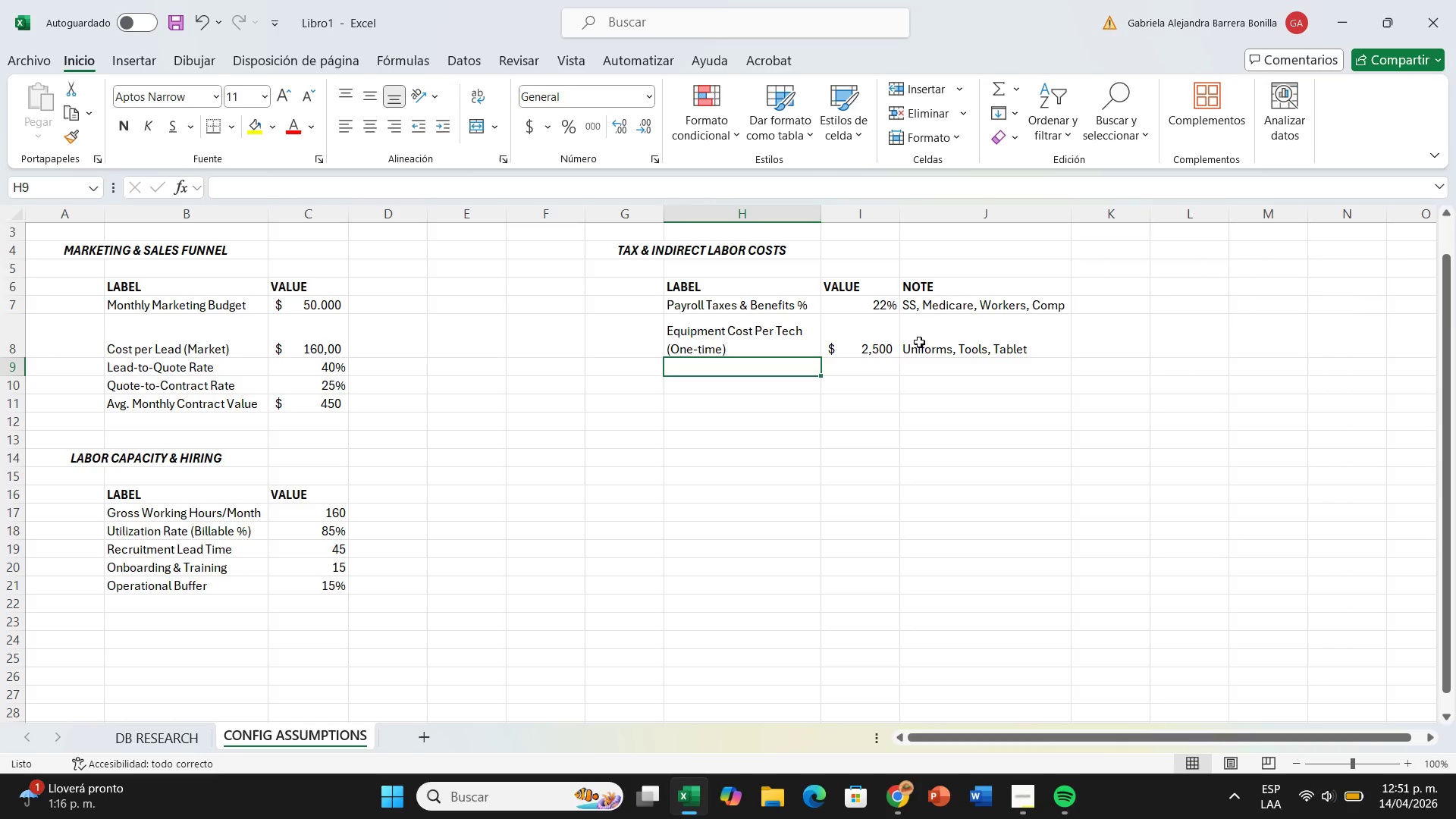 
key(ArrowLeft)
 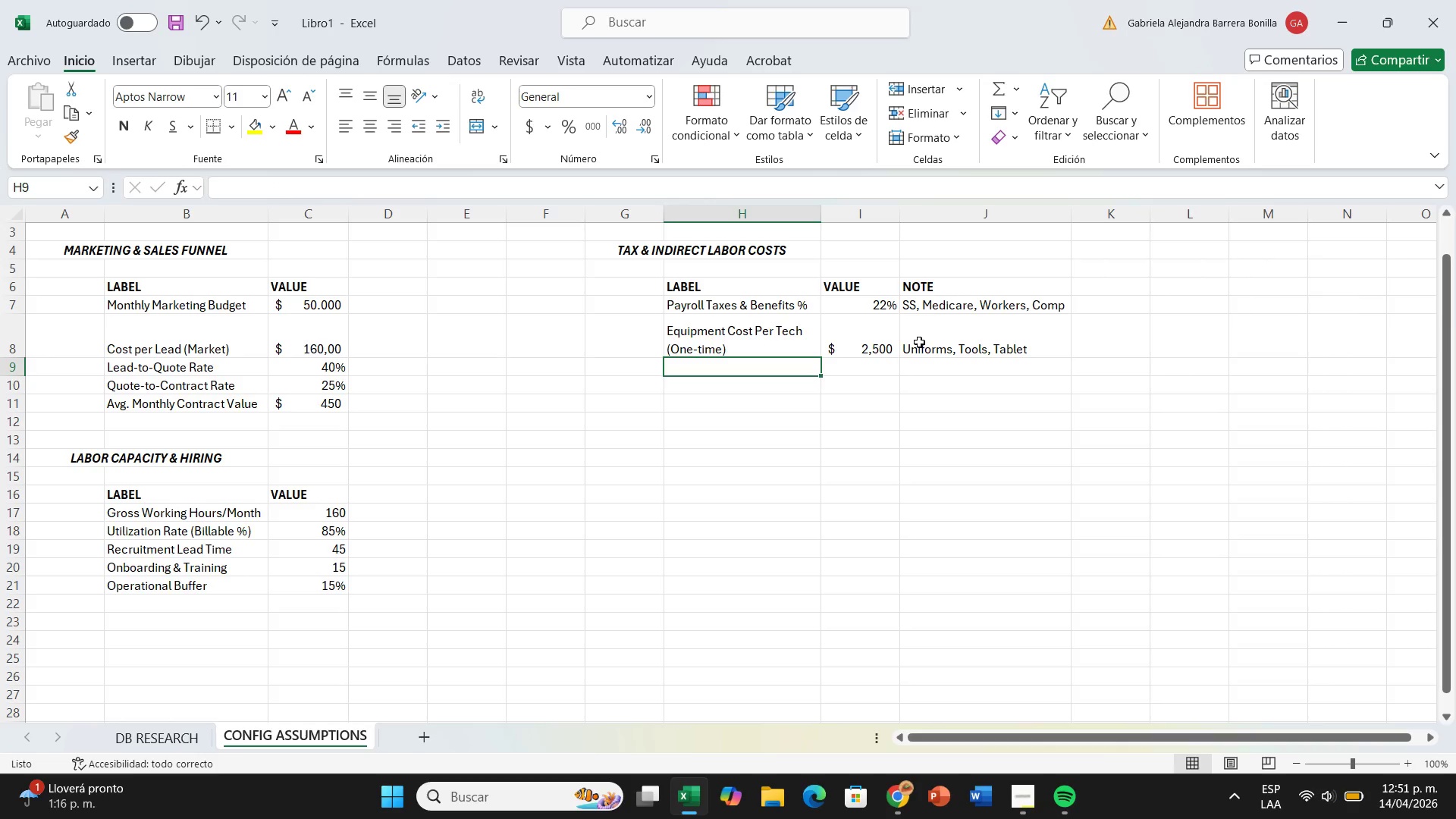 
type(Monthly Fixed Marketing Cost)
 